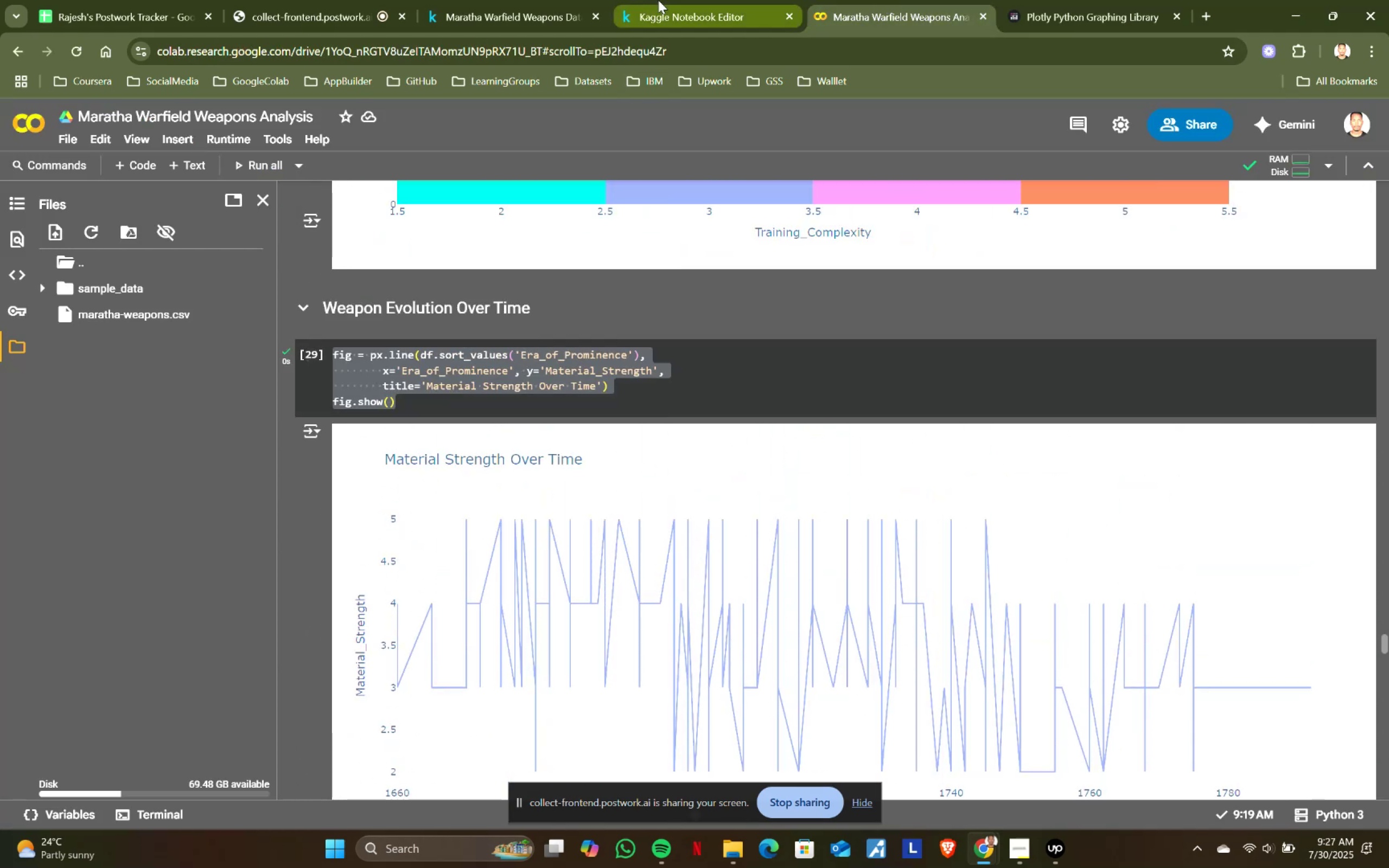 
left_click([658, 0])
 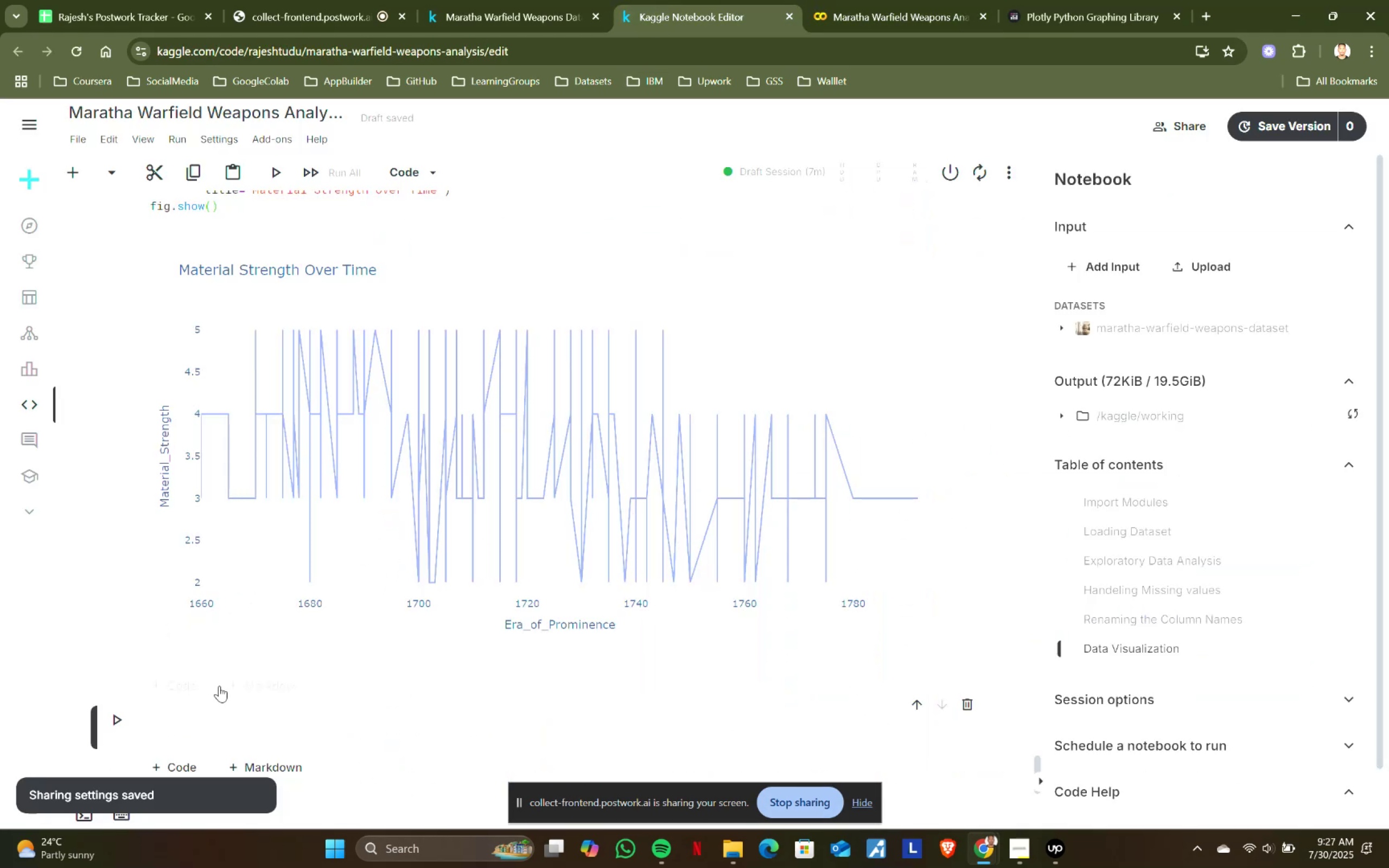 
left_click([262, 680])
 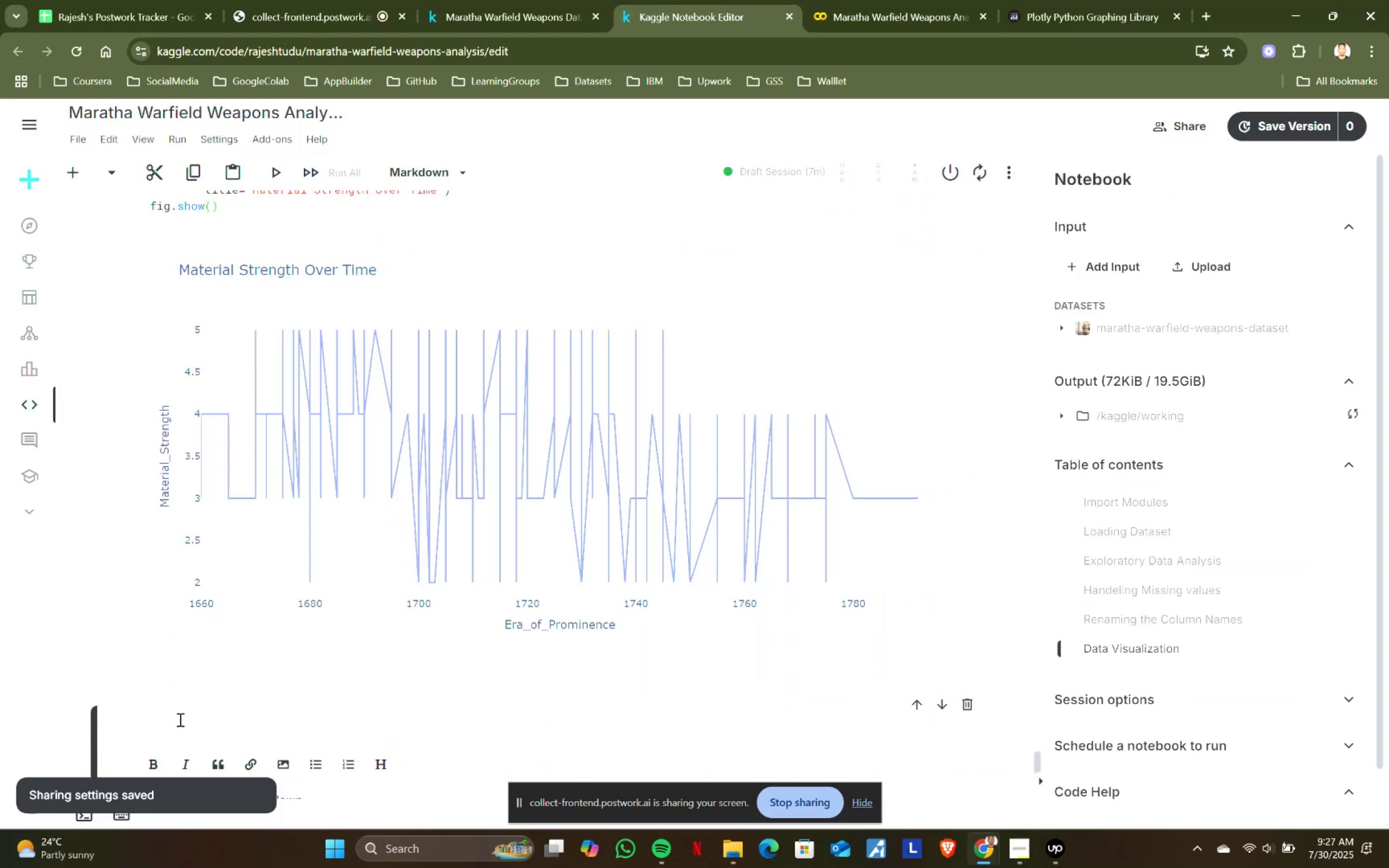 
scroll: coordinate [297, 681], scroll_direction: down, amount: 3.0
 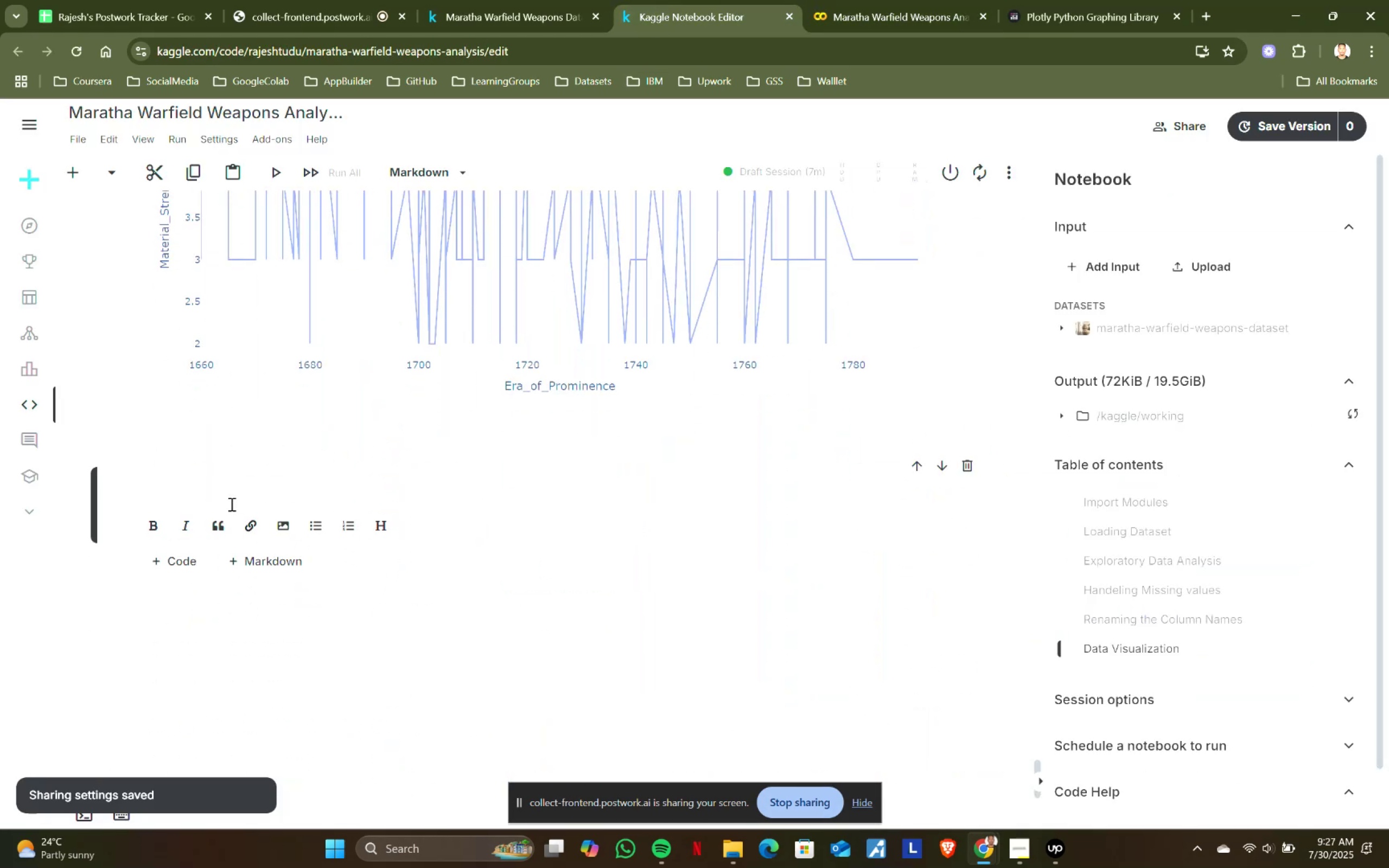 
left_click([222, 498])
 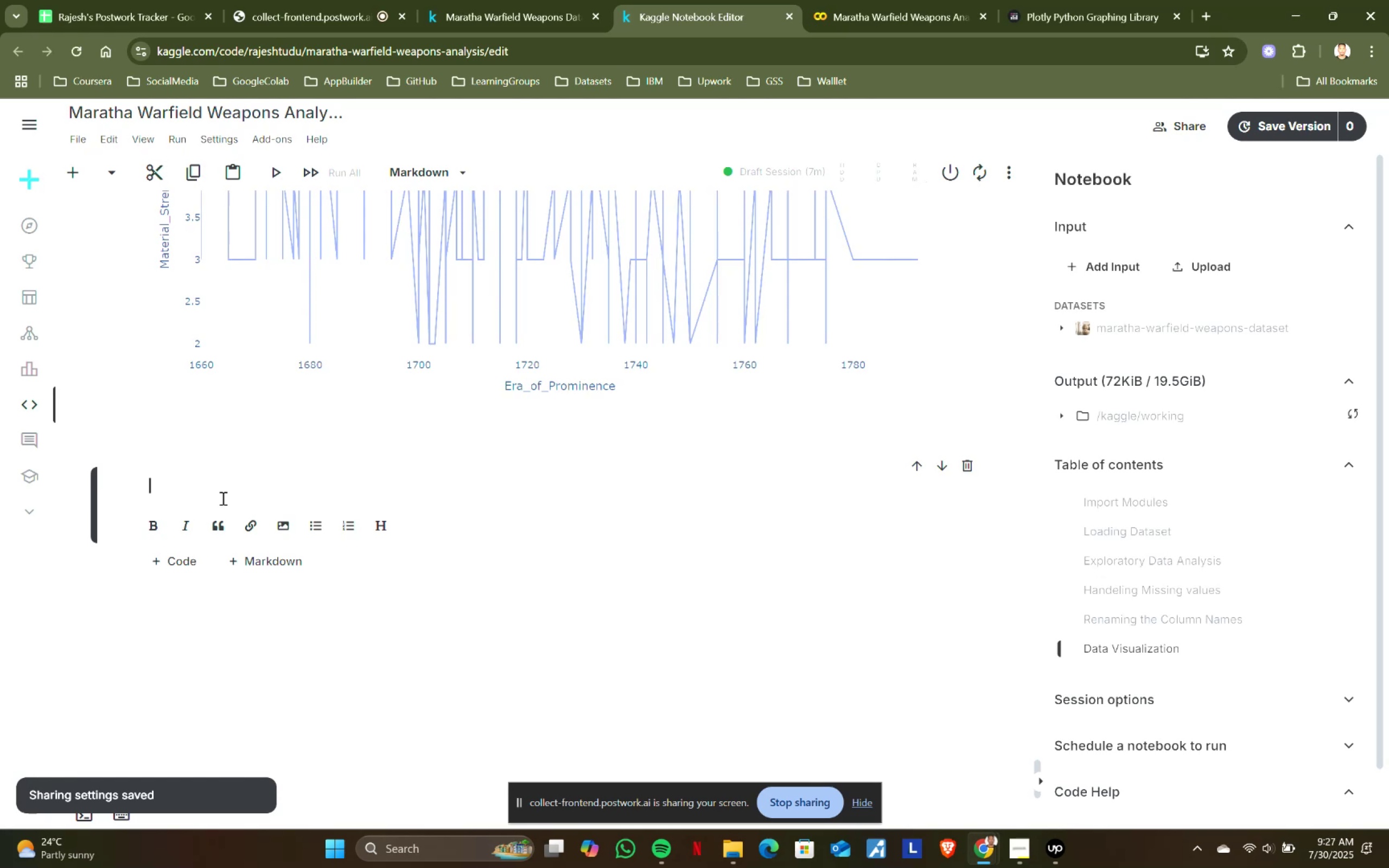 
type(### )
 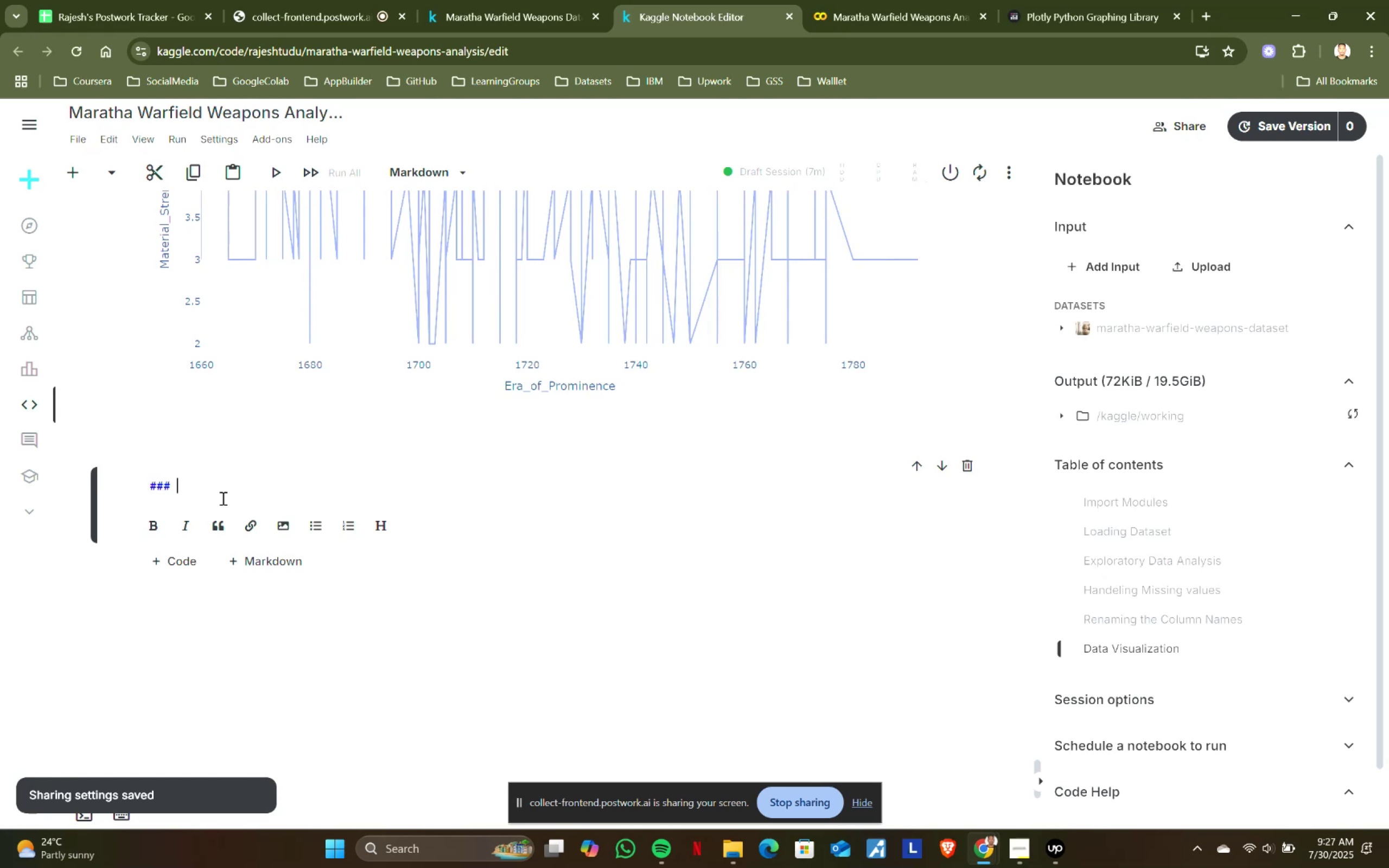 
key(Control+ControlLeft)
 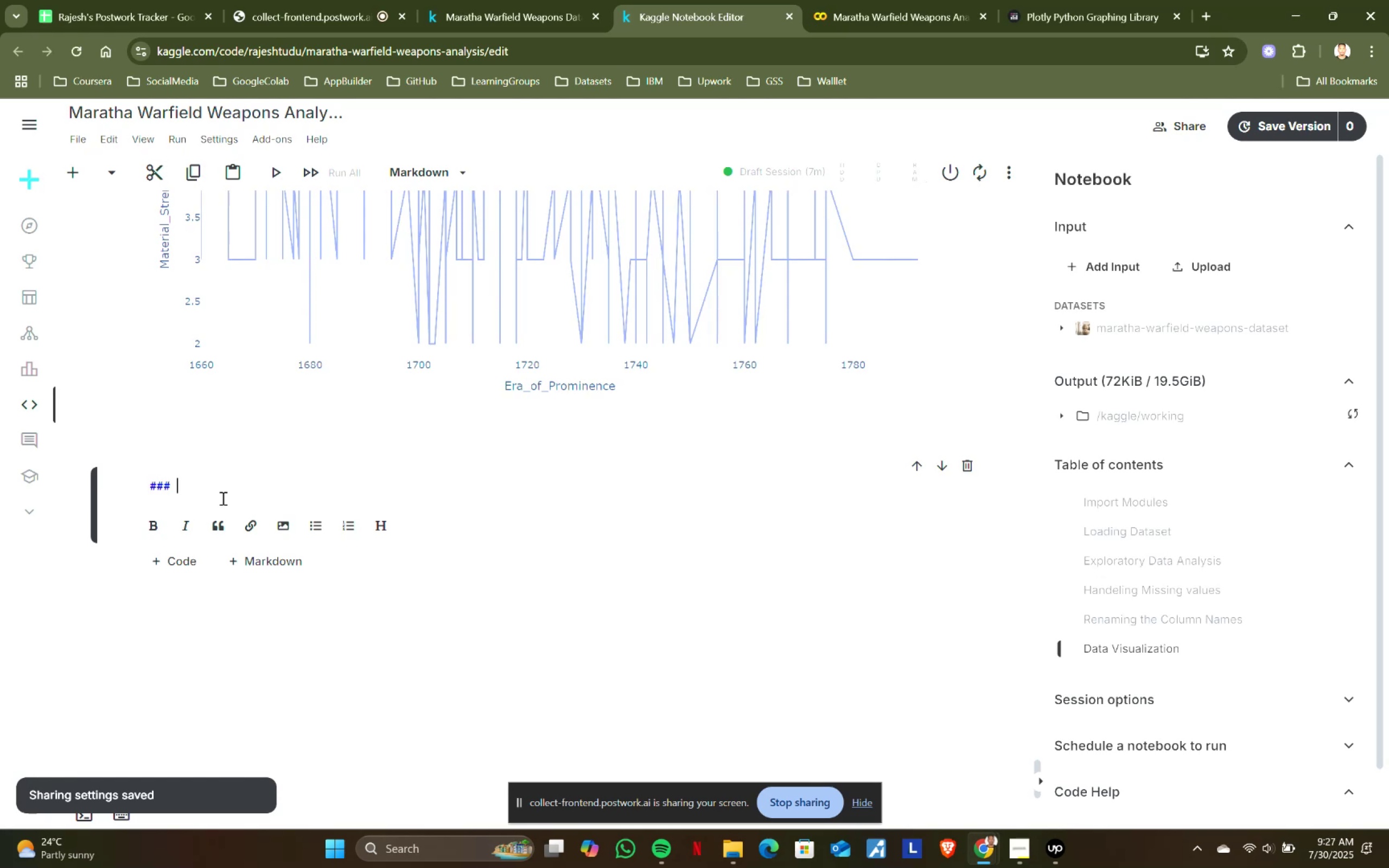 
key(Control+V)
 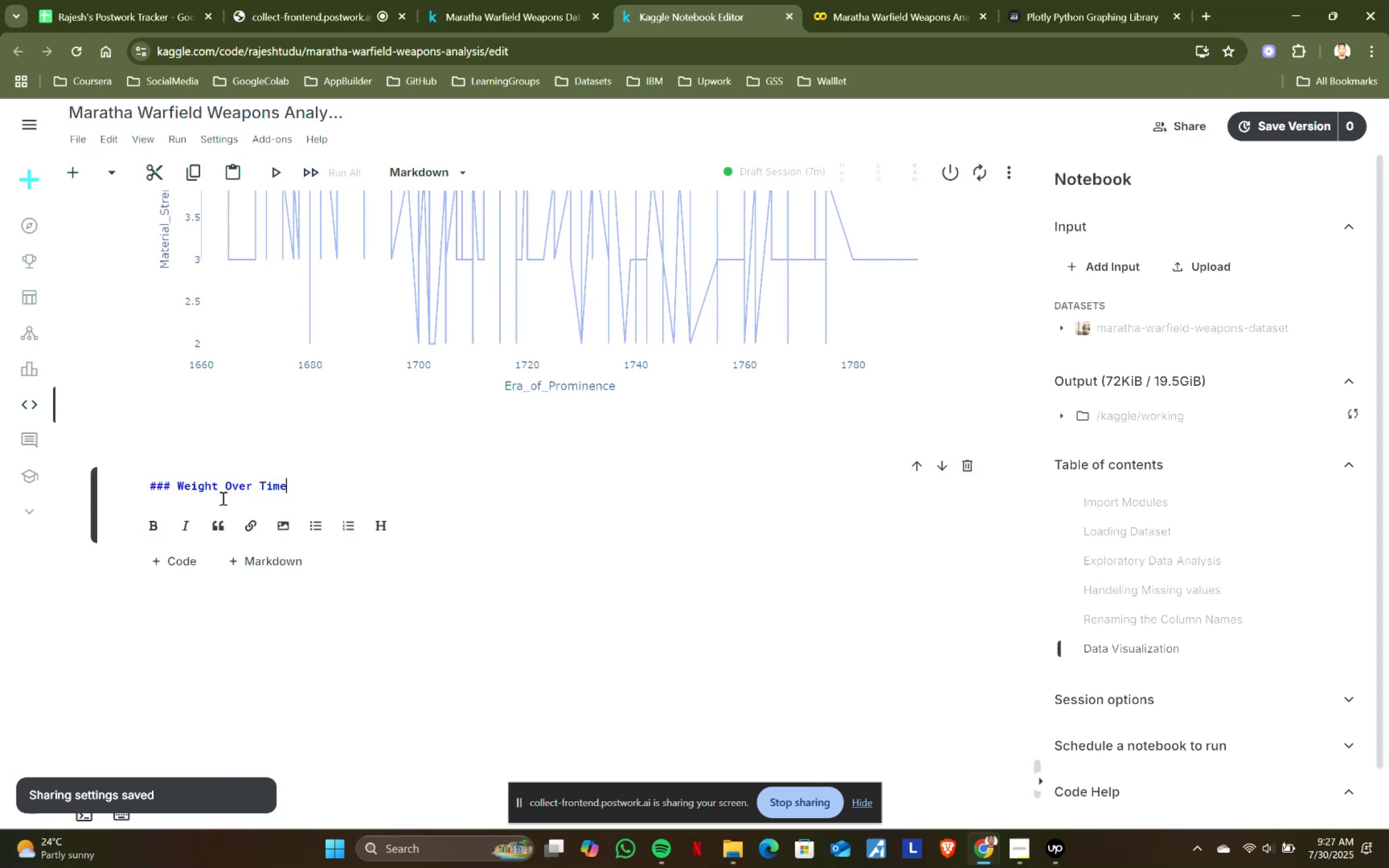 
key(Shift+ShiftRight)
 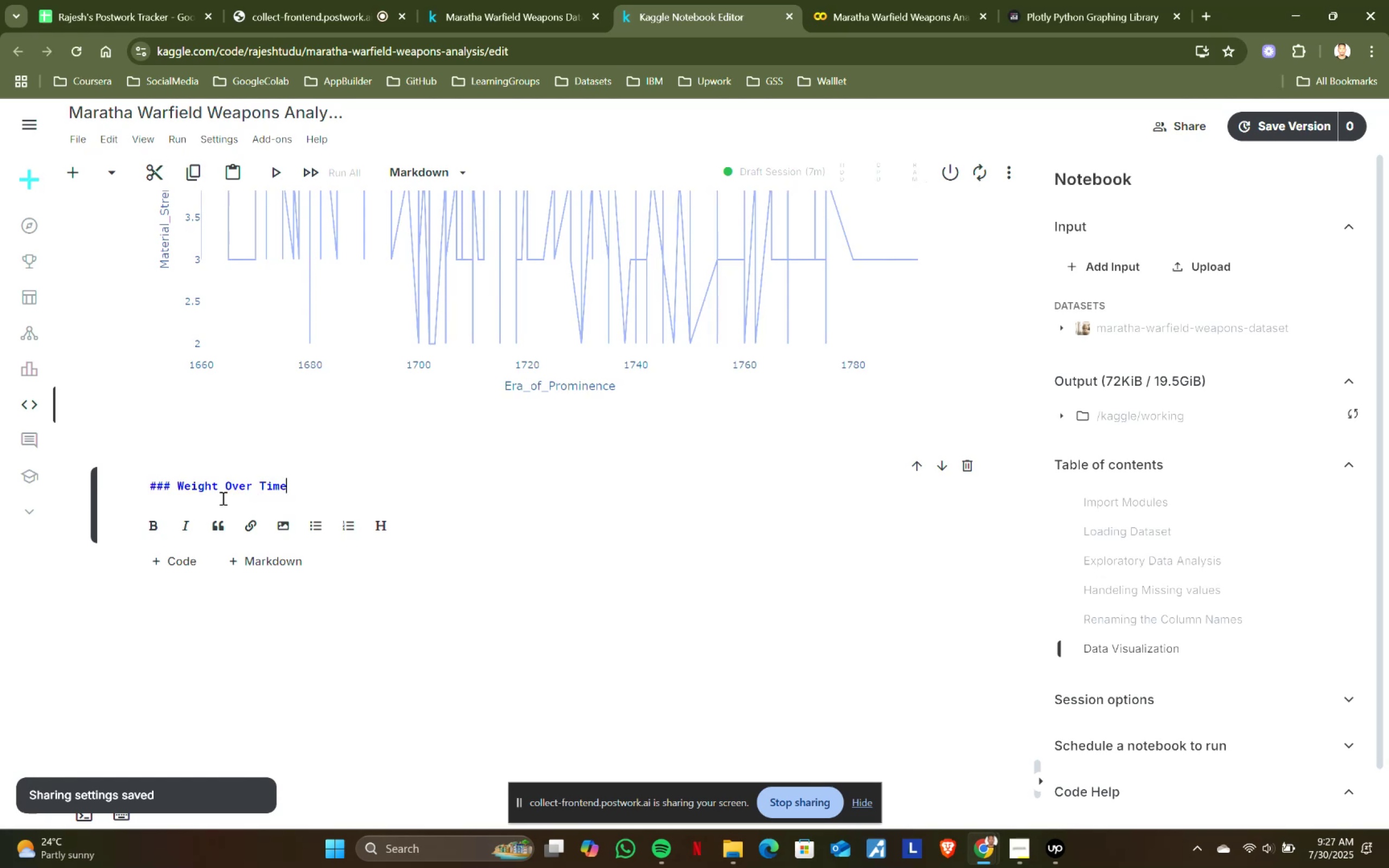 
key(Shift+Enter)
 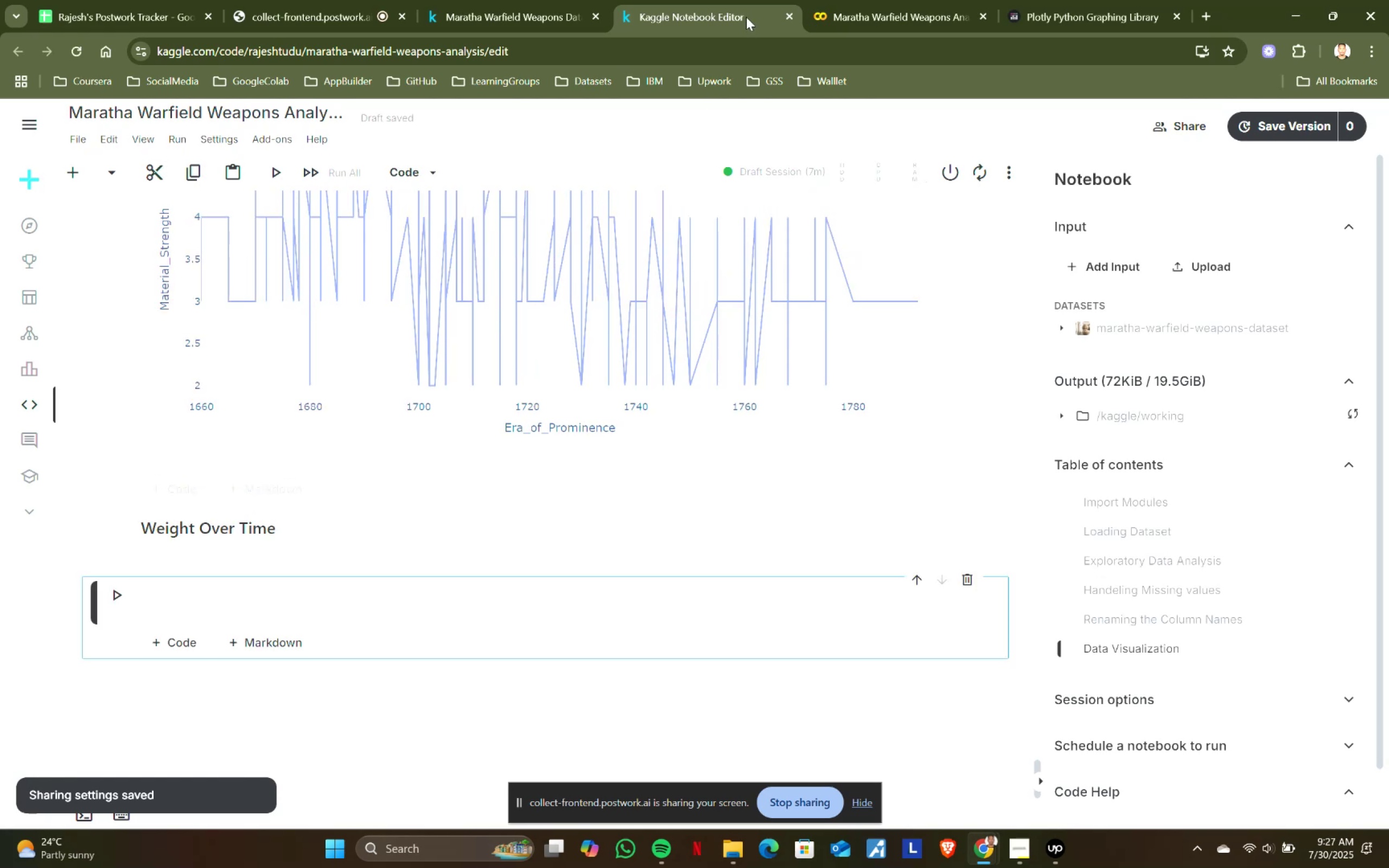 
left_click([828, 0])
 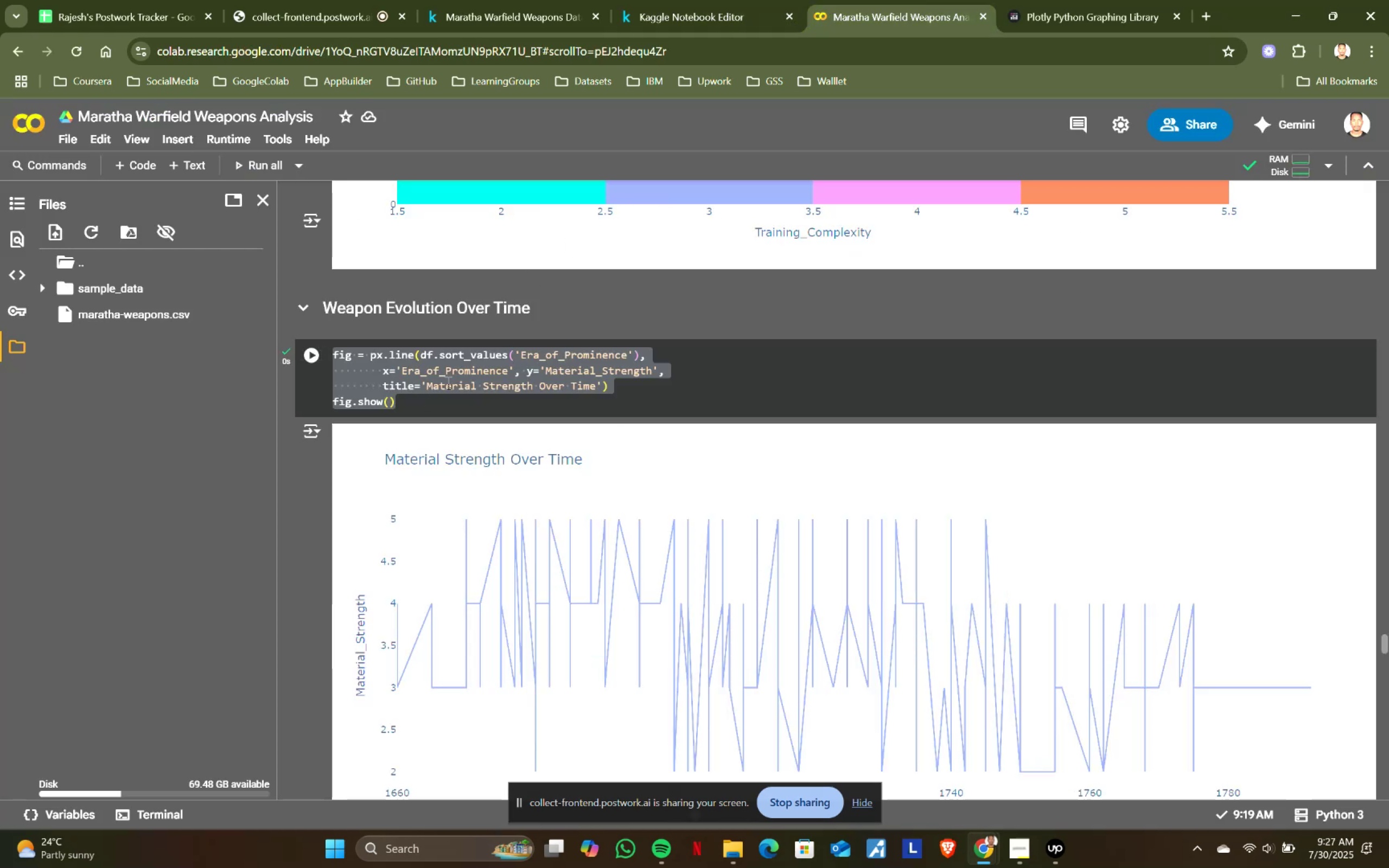 
left_click([705, 0])
 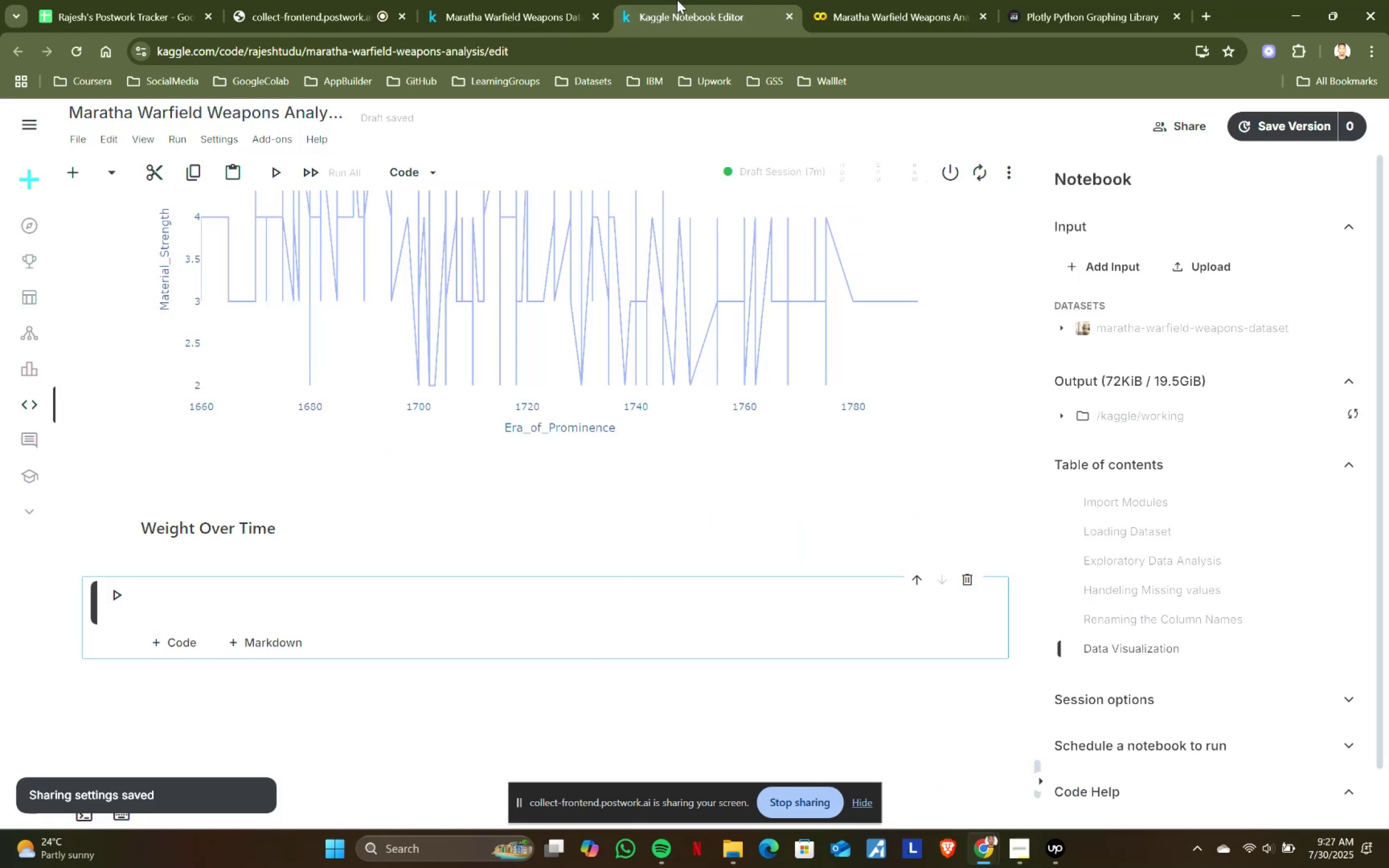 
left_click([848, 0])
 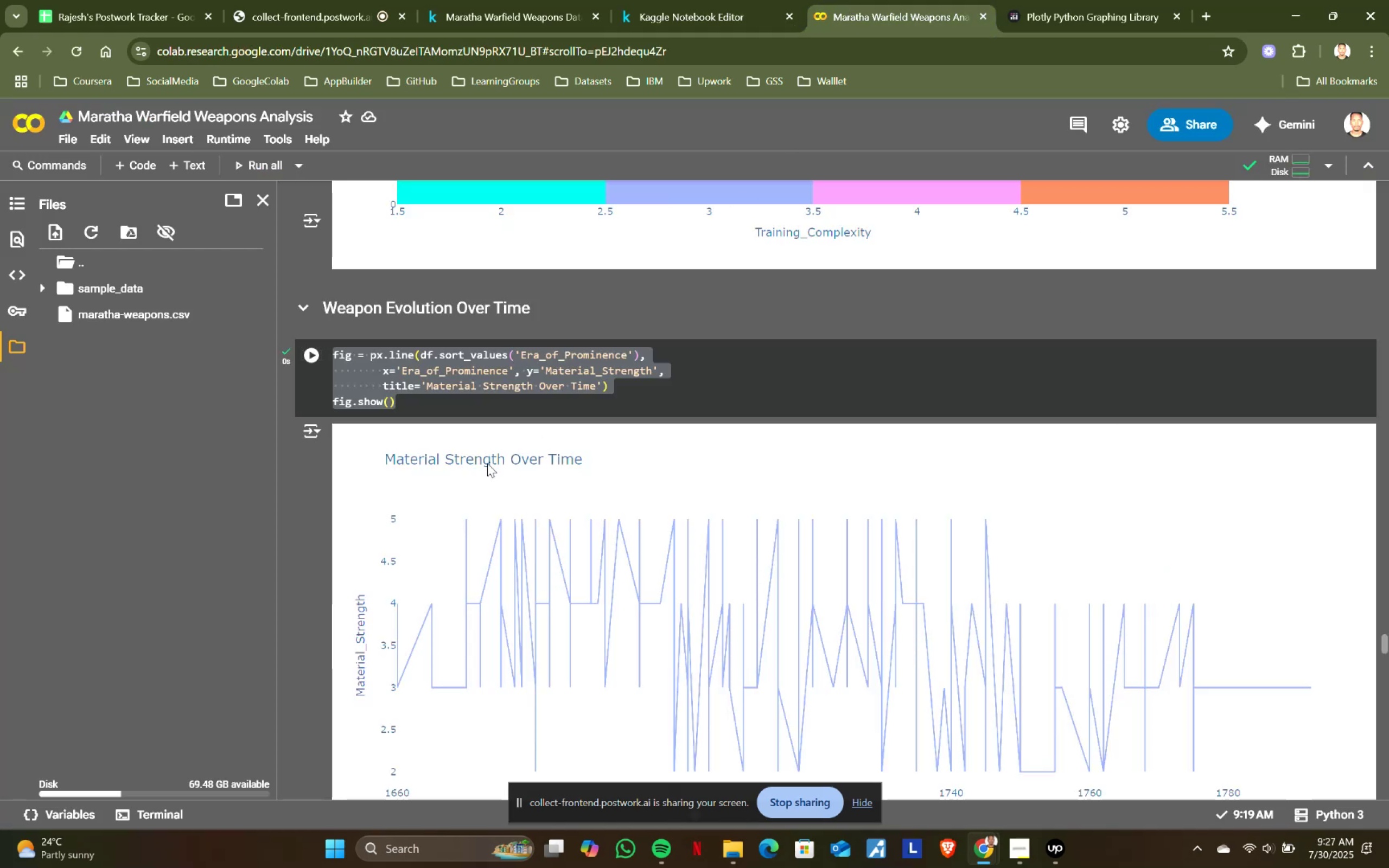 
scroll: coordinate [487, 463], scroll_direction: down, amount: 3.0
 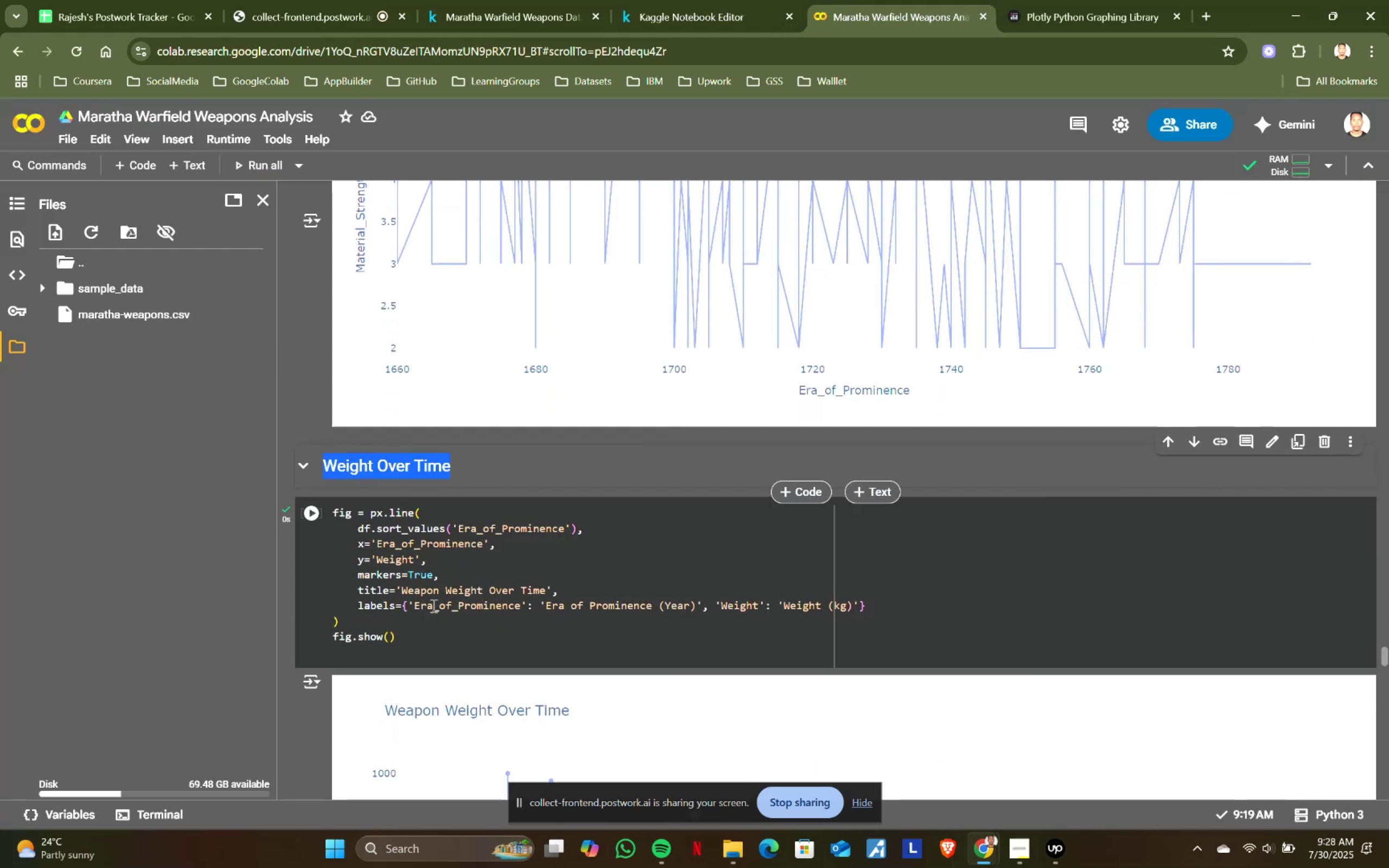 
left_click([409, 650])
 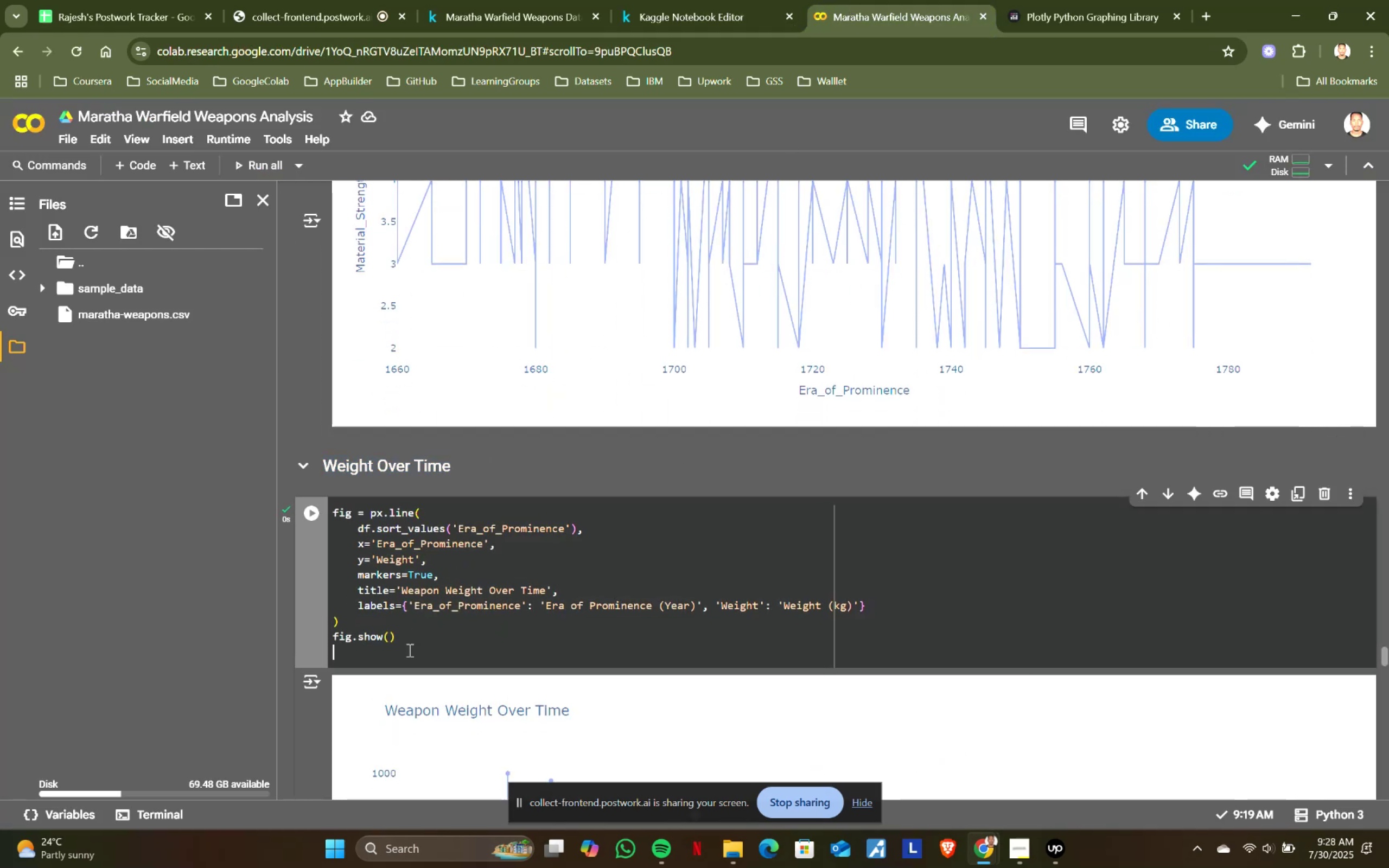 
key(Control+ControlLeft)
 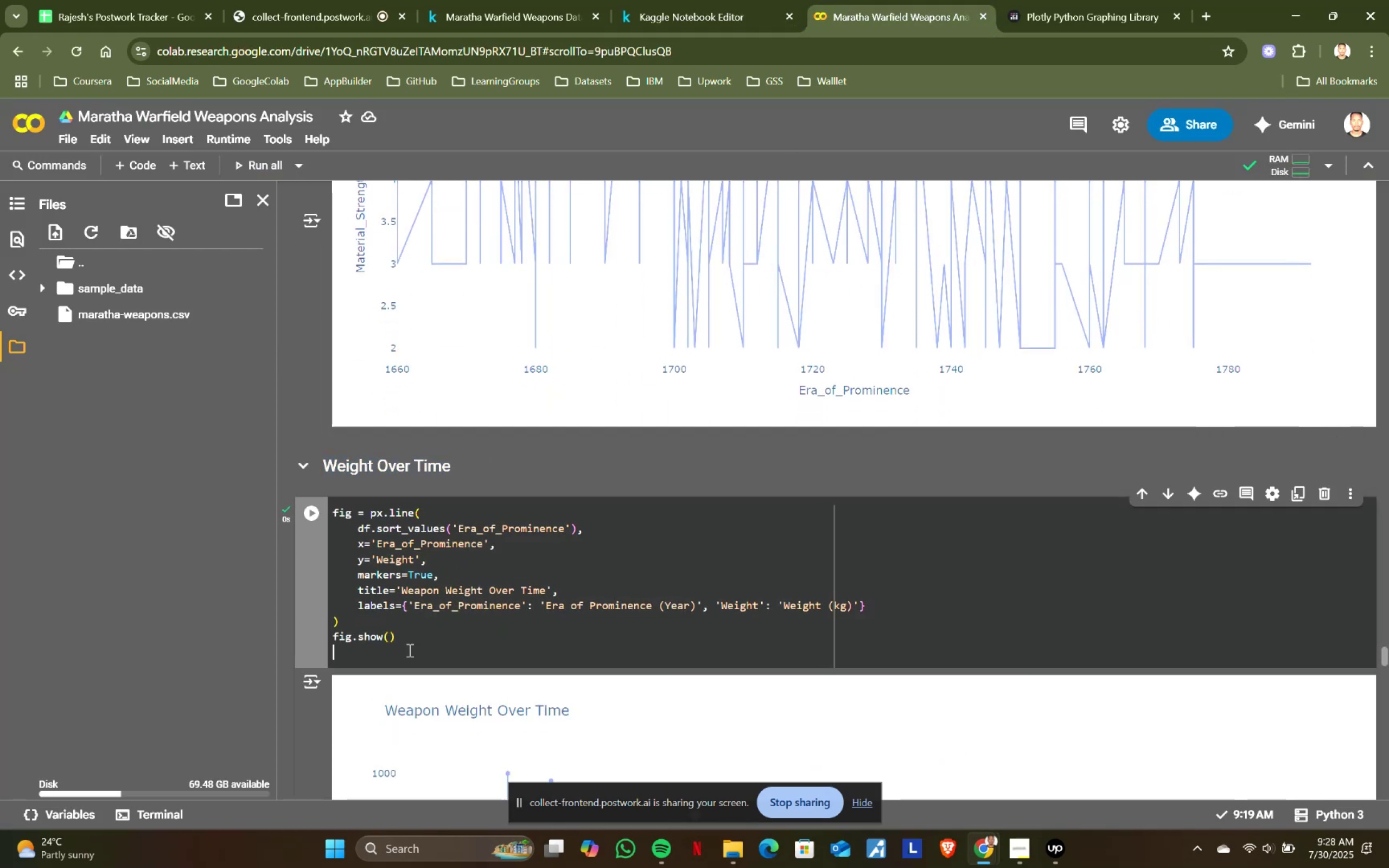 
key(Control+A)
 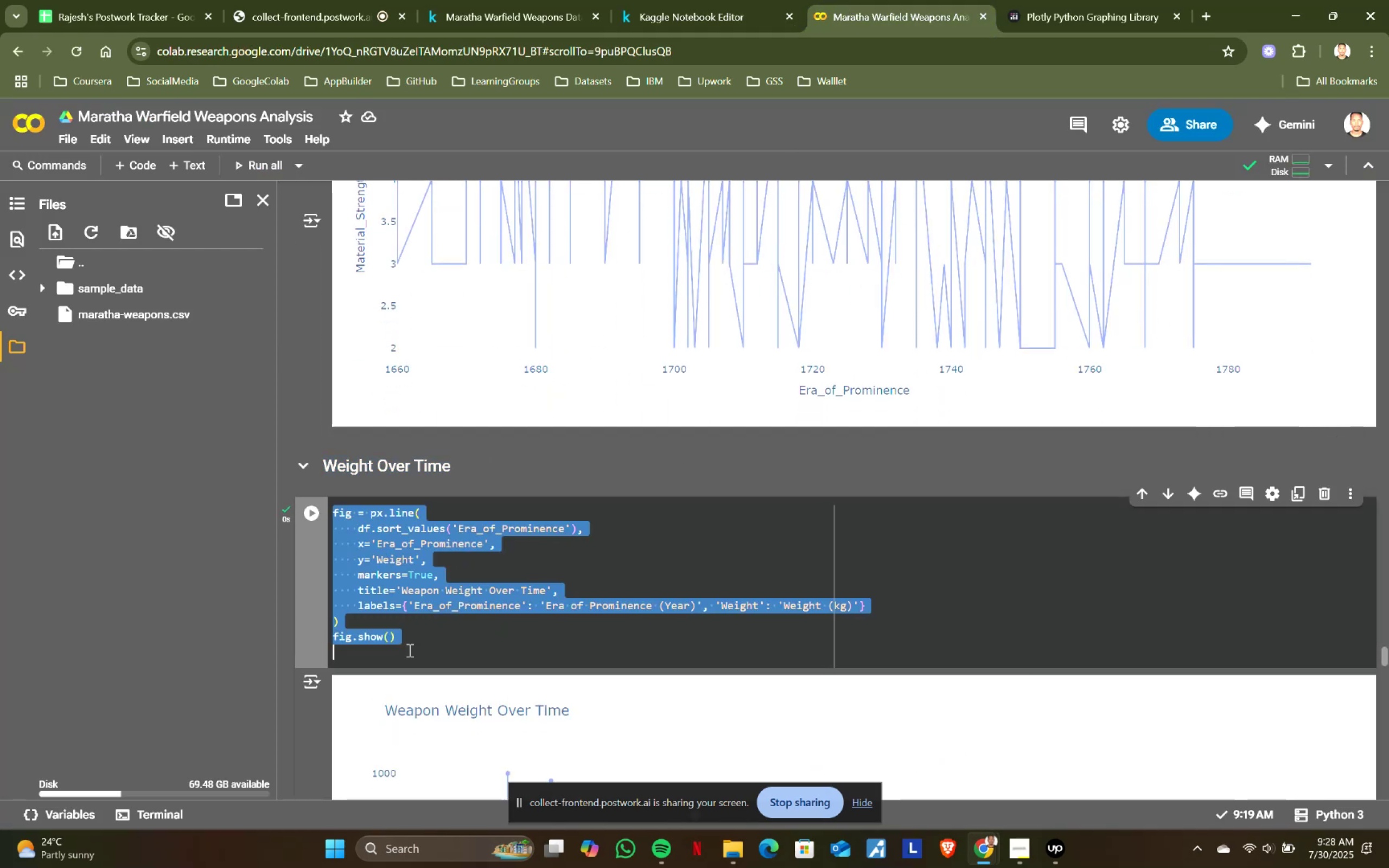 
key(Control+ControlLeft)
 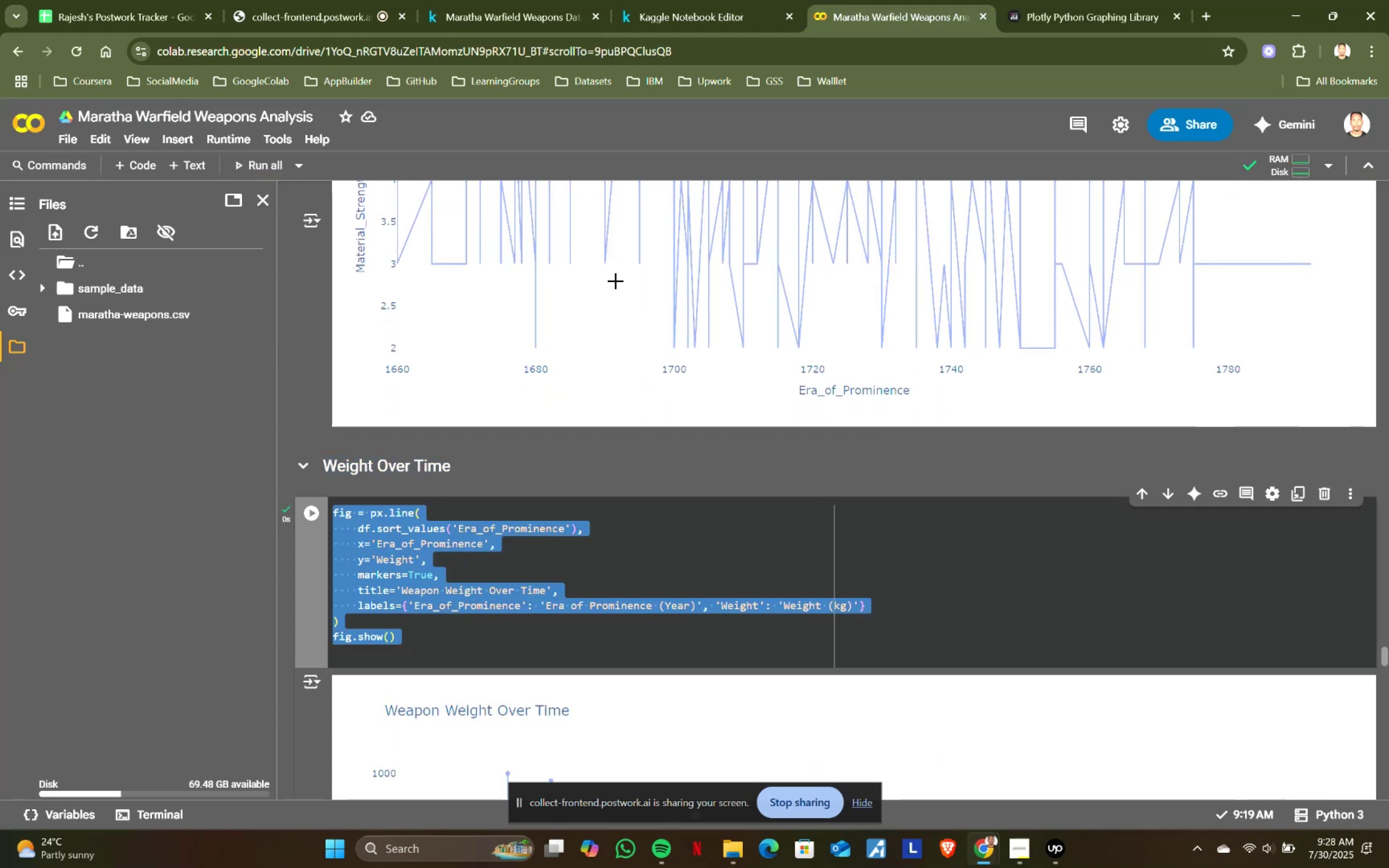 
key(Control+ControlLeft)
 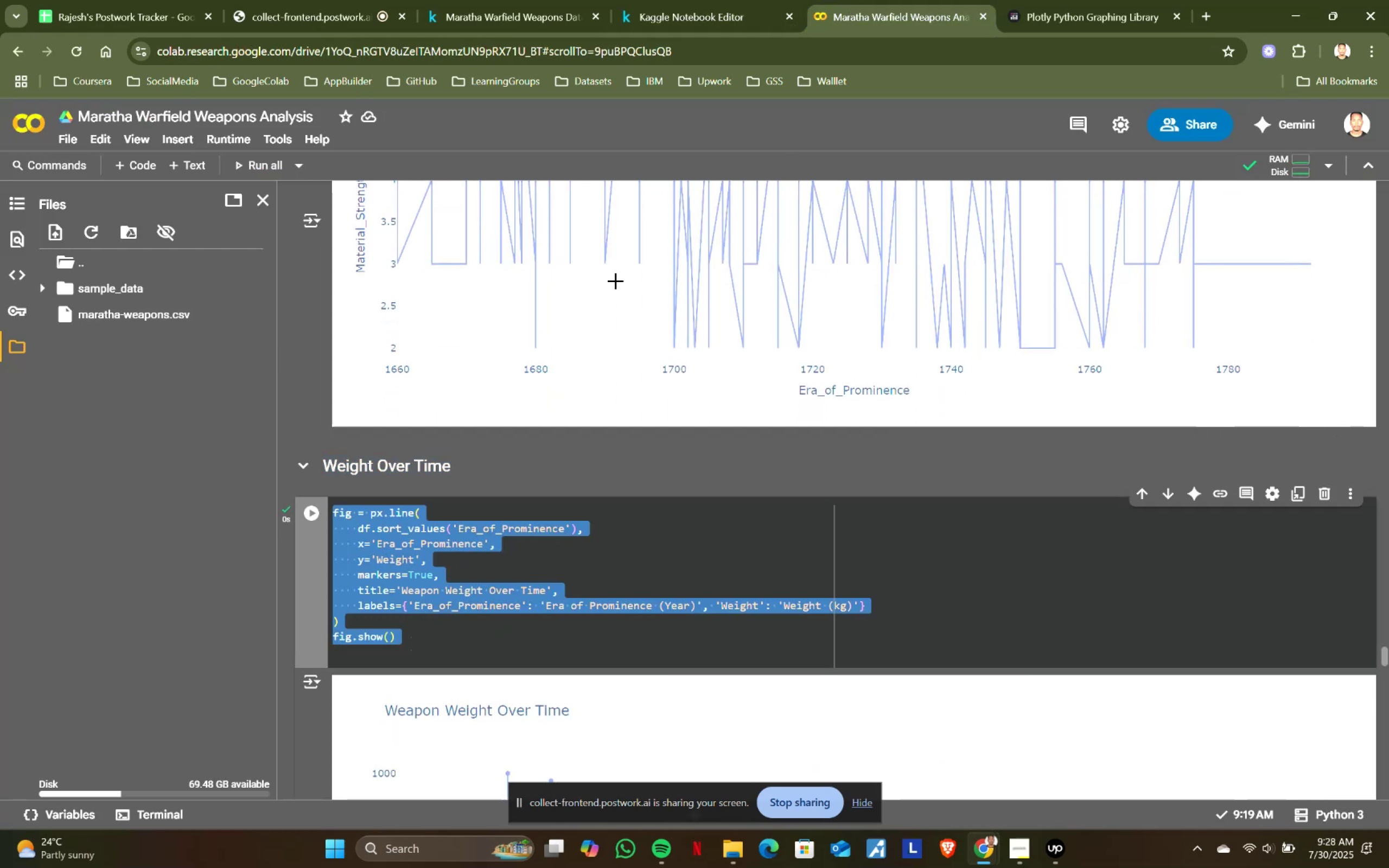 
key(Control+C)
 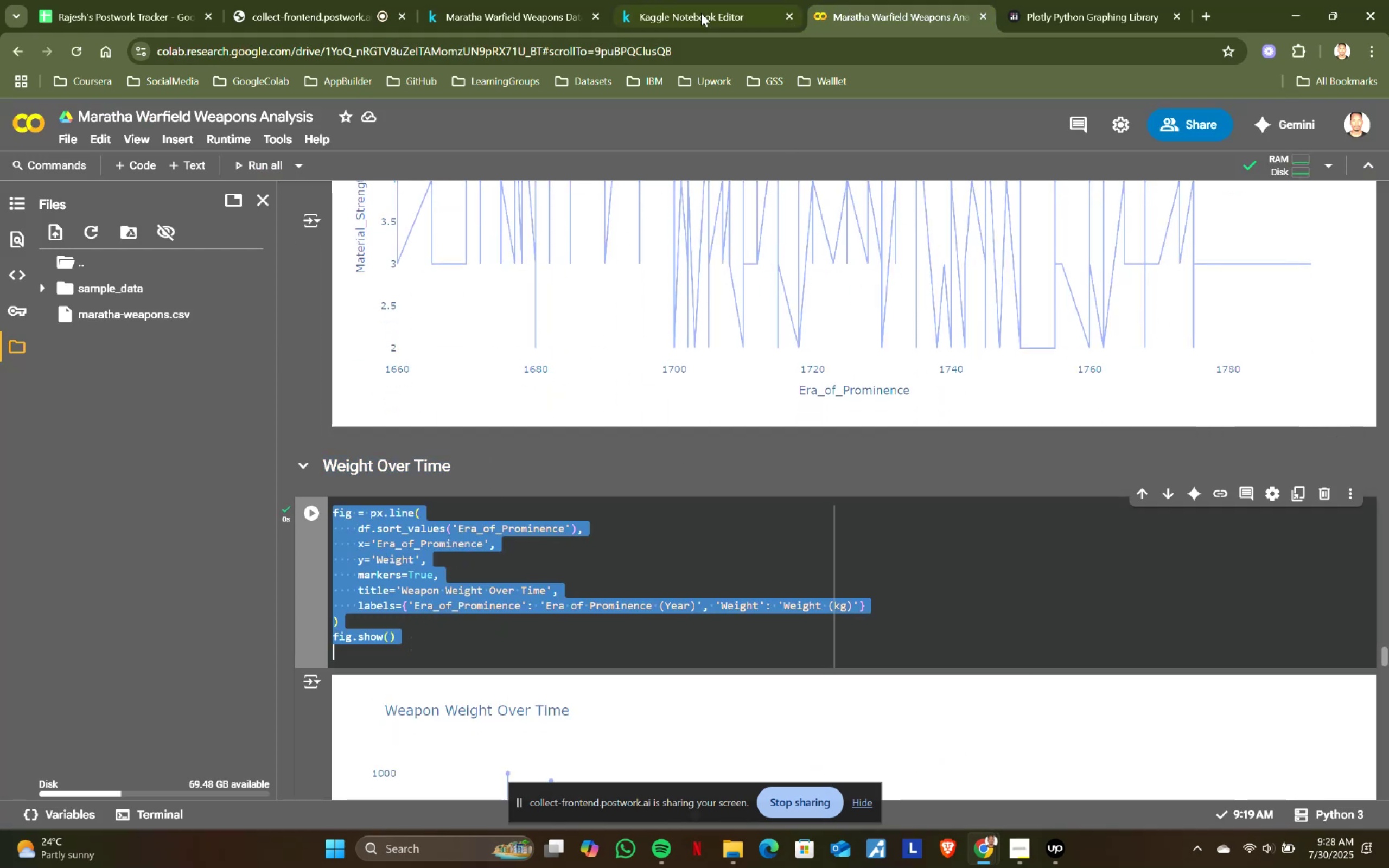 
left_click([702, 0])
 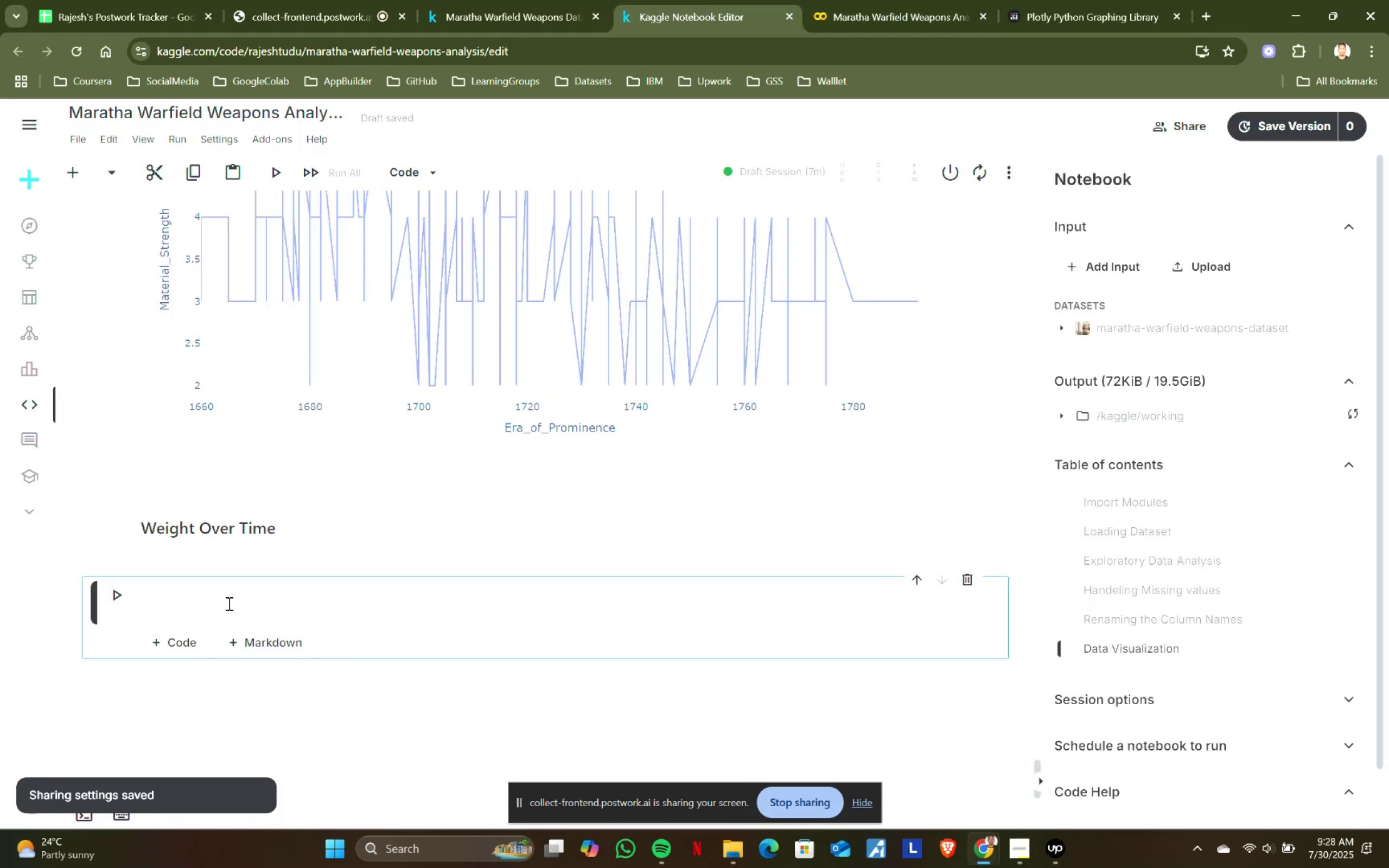 
left_click([221, 594])
 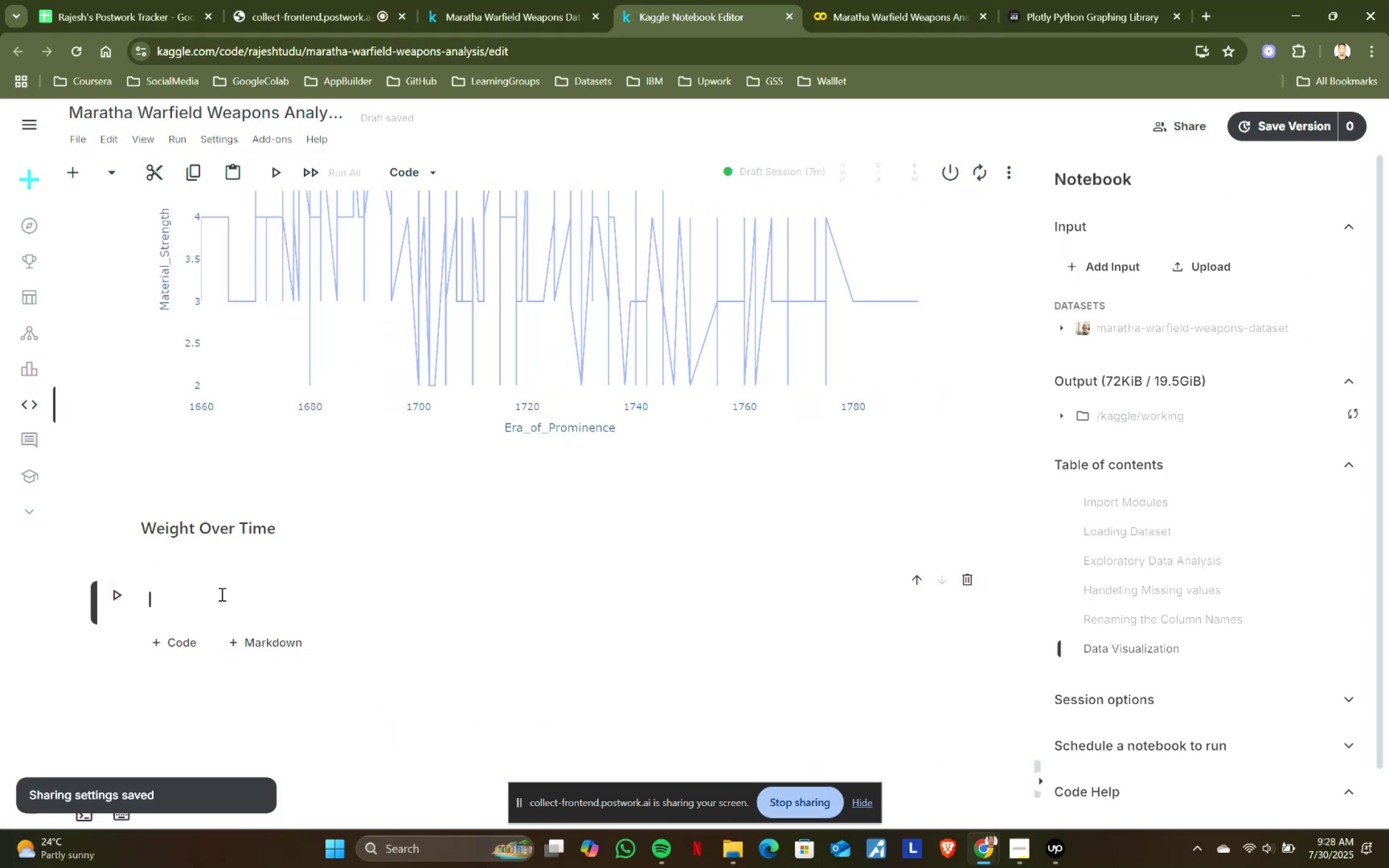 
key(Control+ControlLeft)
 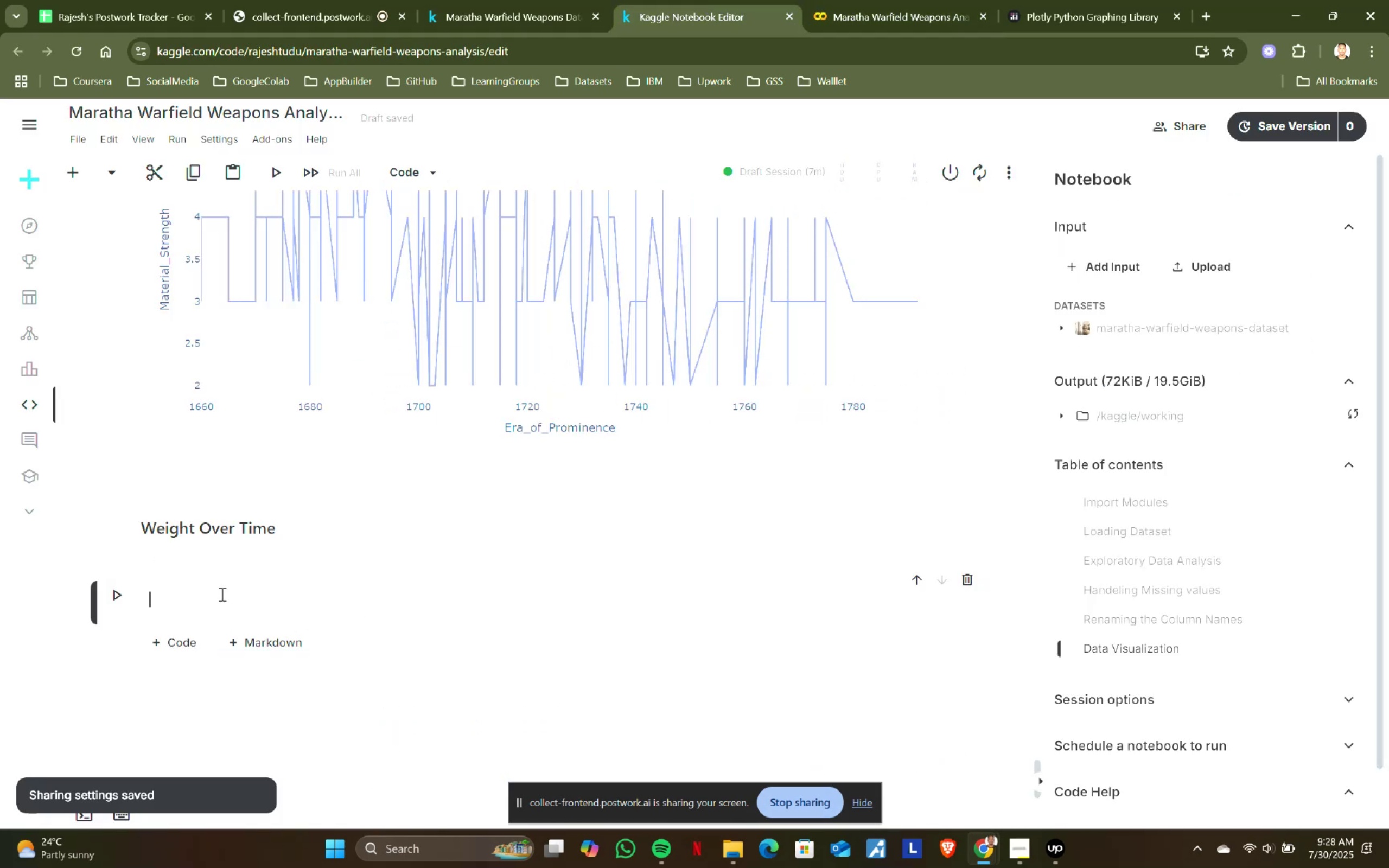 
key(Control+V)
 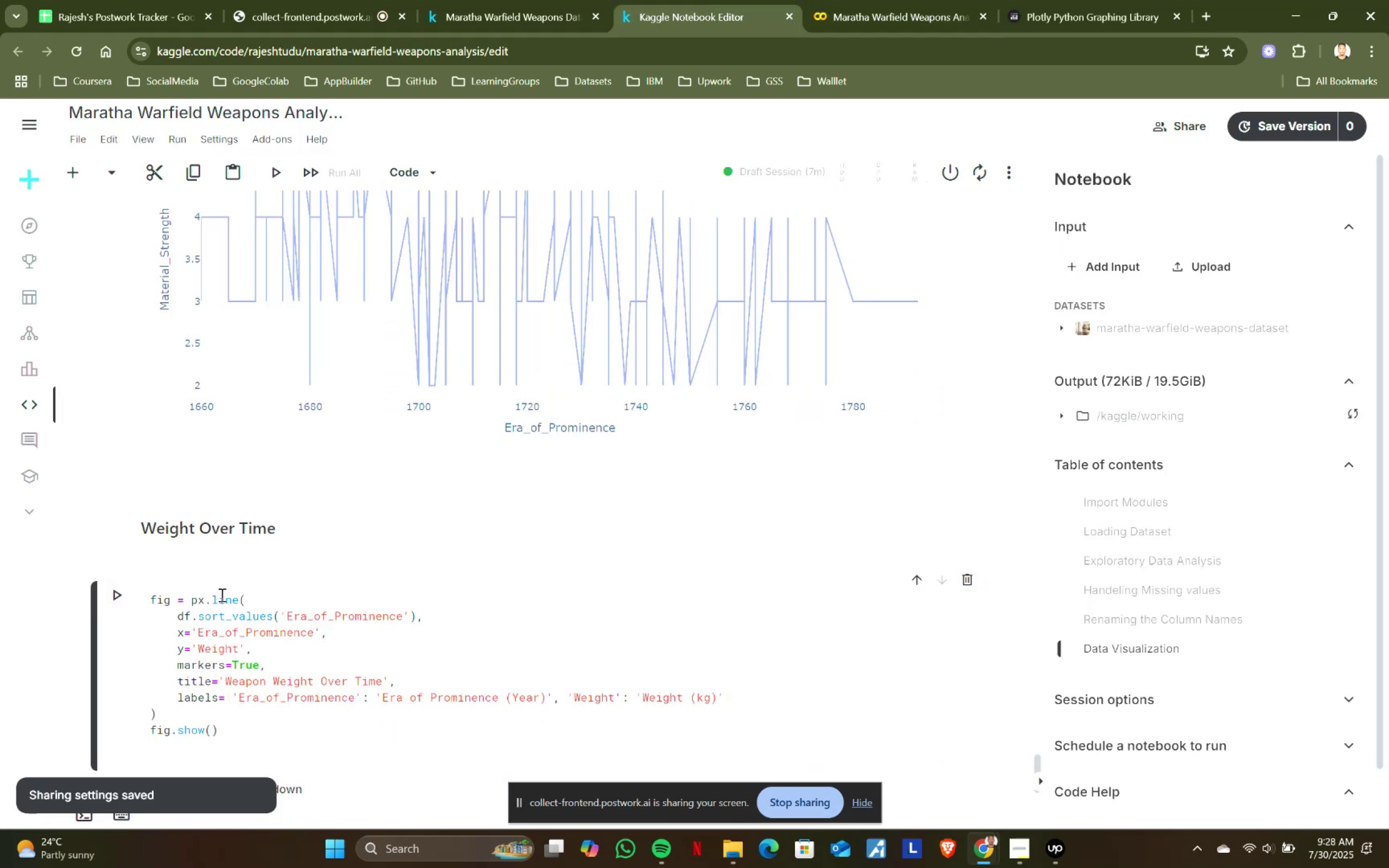 
key(Backspace)
 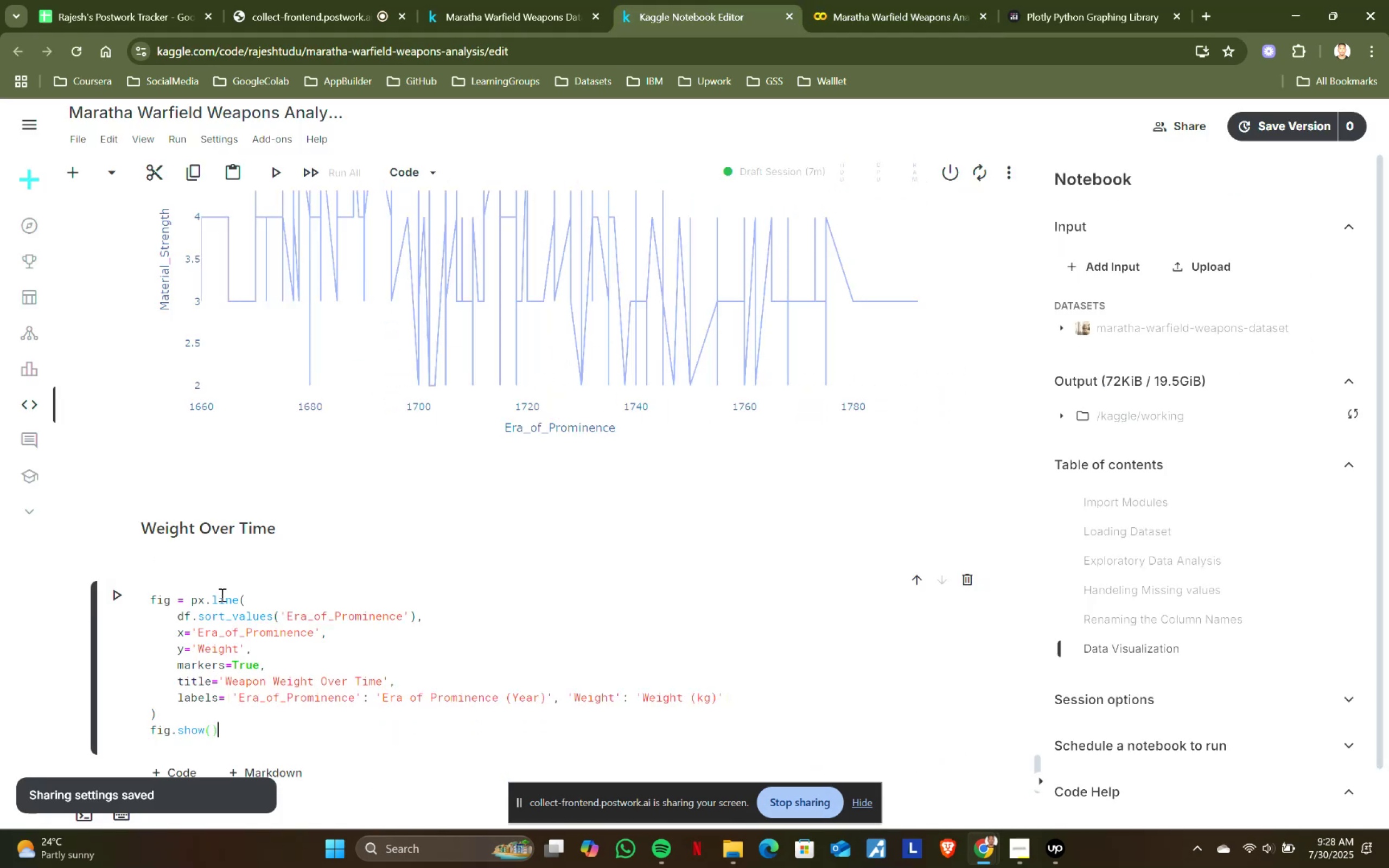 
key(Shift+ShiftRight)
 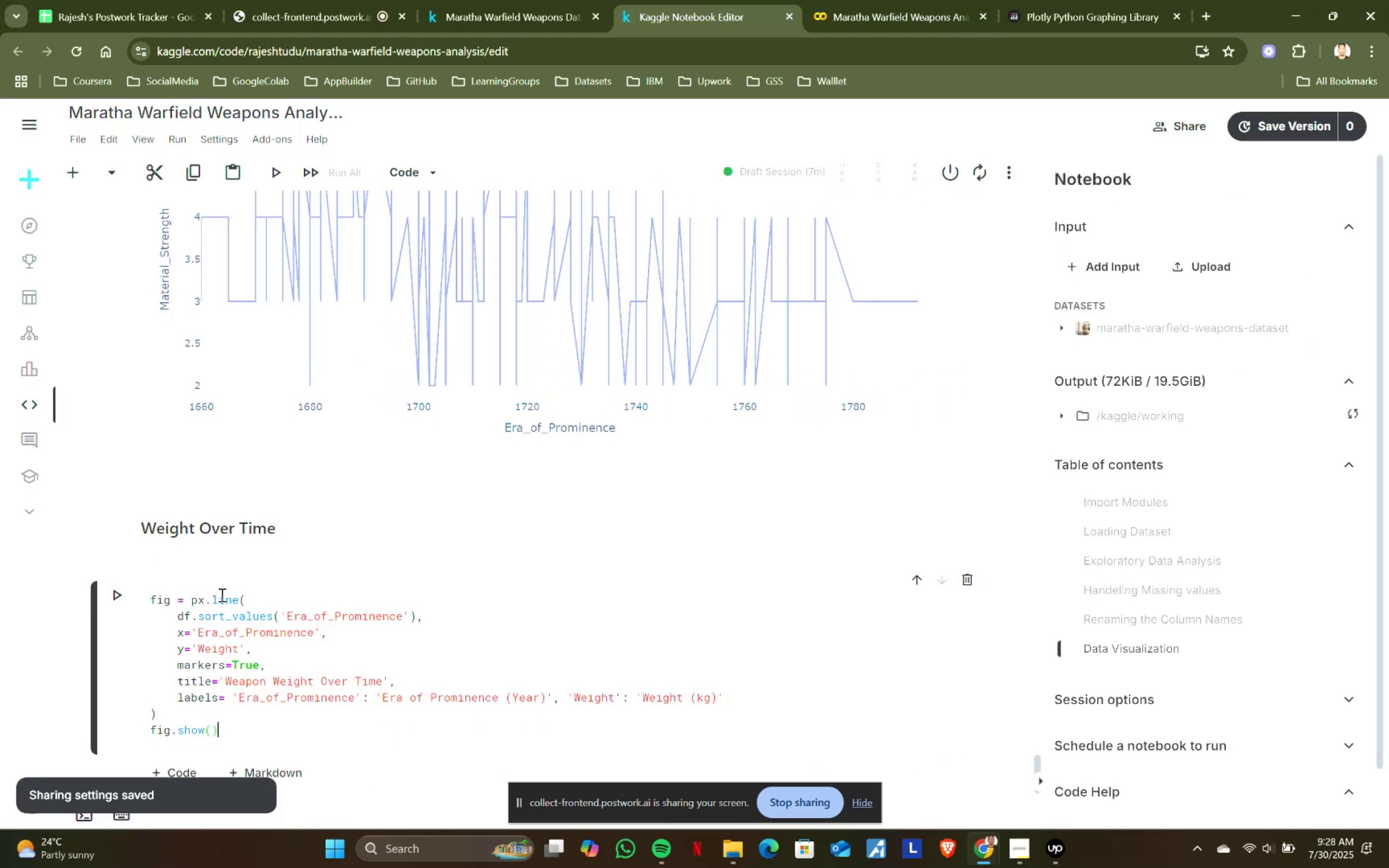 
key(Shift+Enter)
 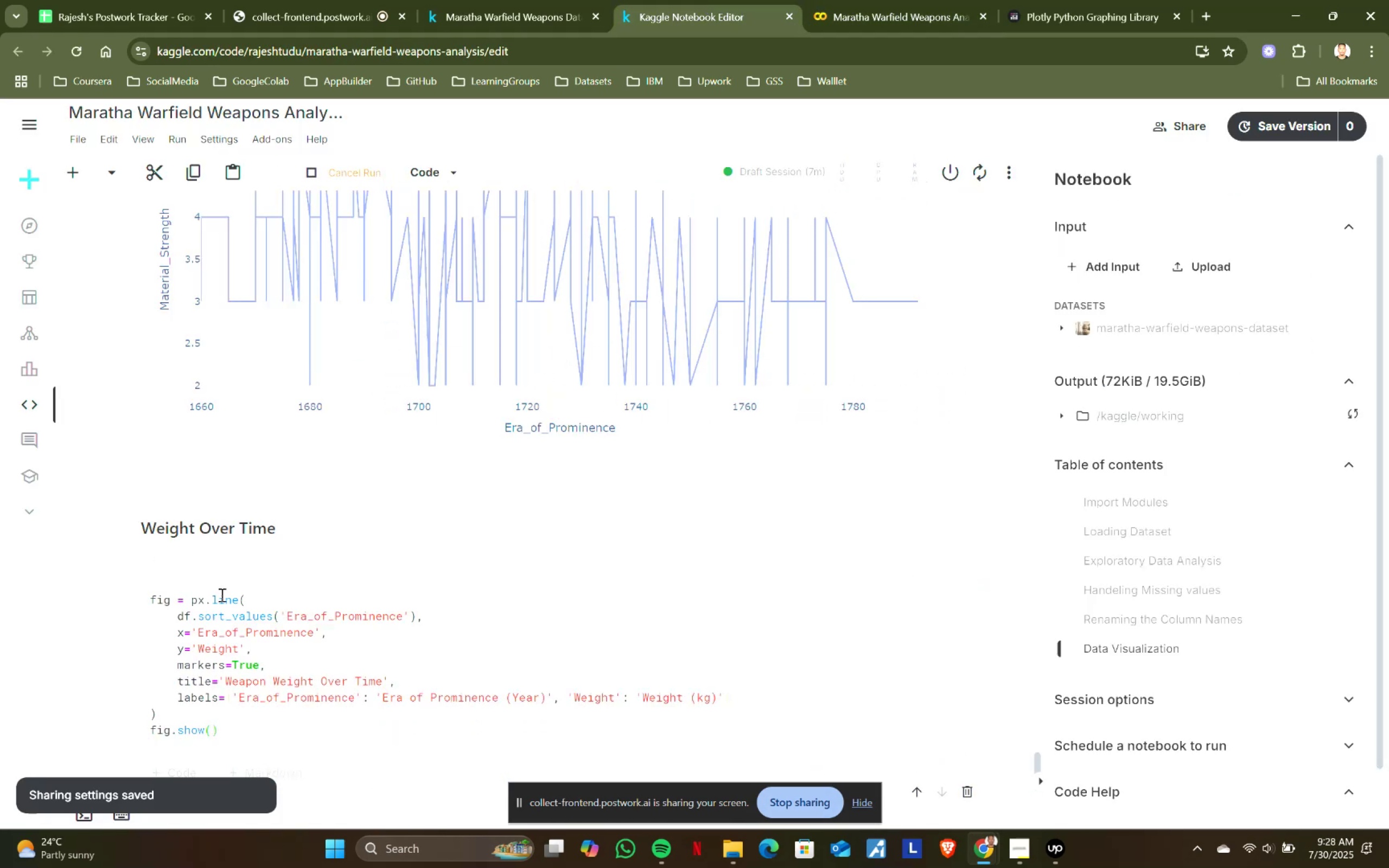 
scroll: coordinate [275, 564], scroll_direction: down, amount: 2.0
 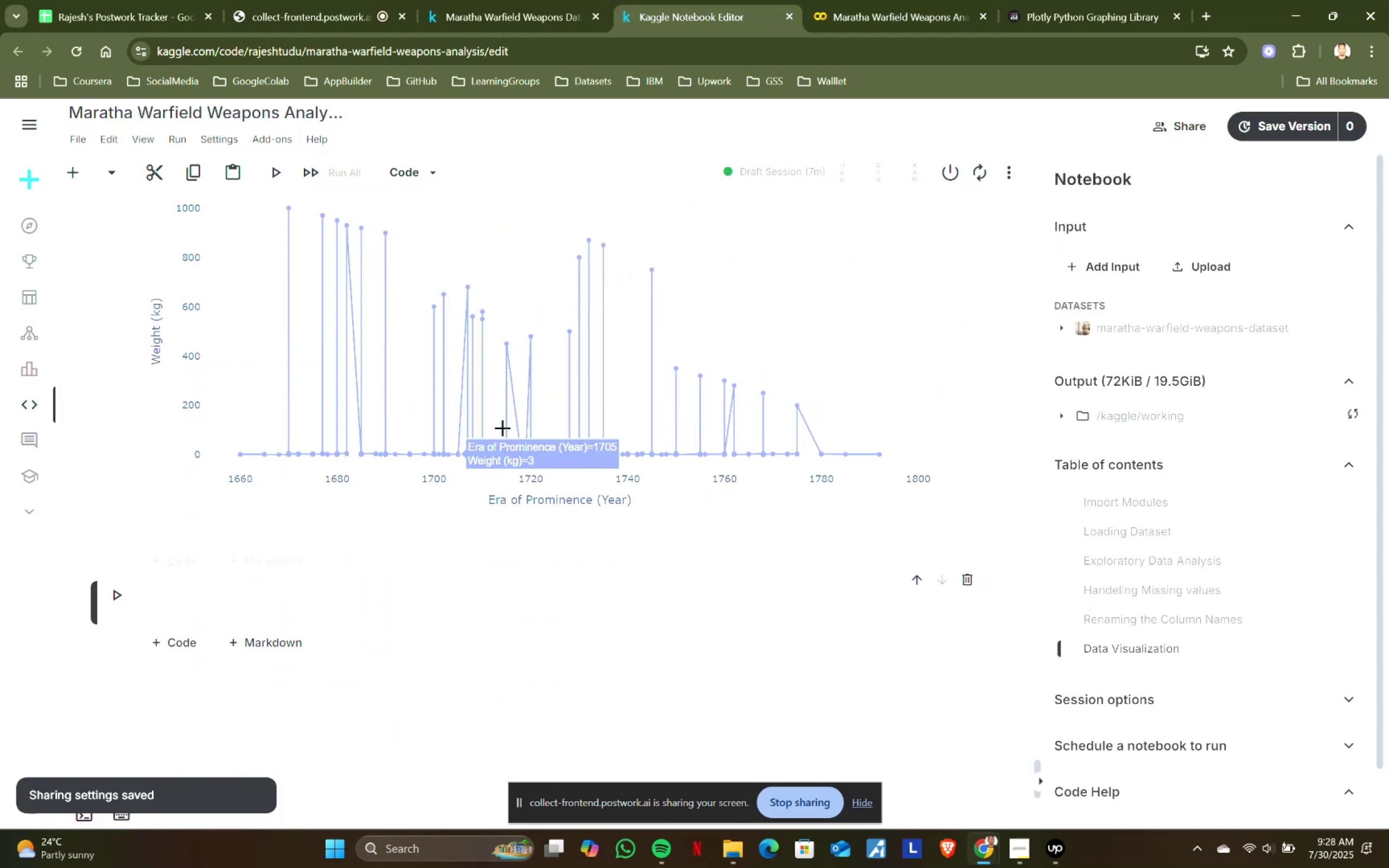 
left_click([863, 0])
 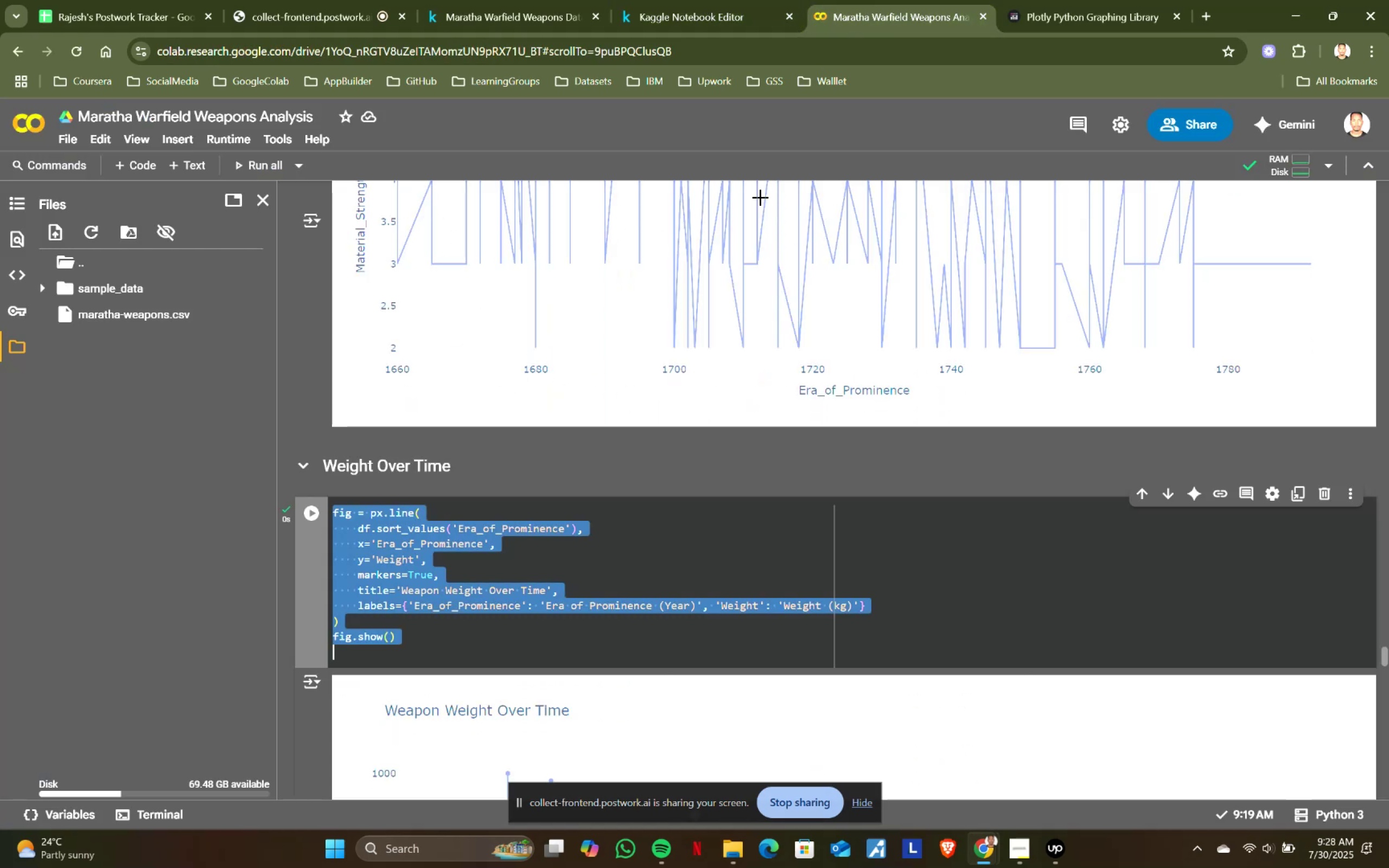 
scroll: coordinate [607, 371], scroll_direction: down, amount: 4.0
 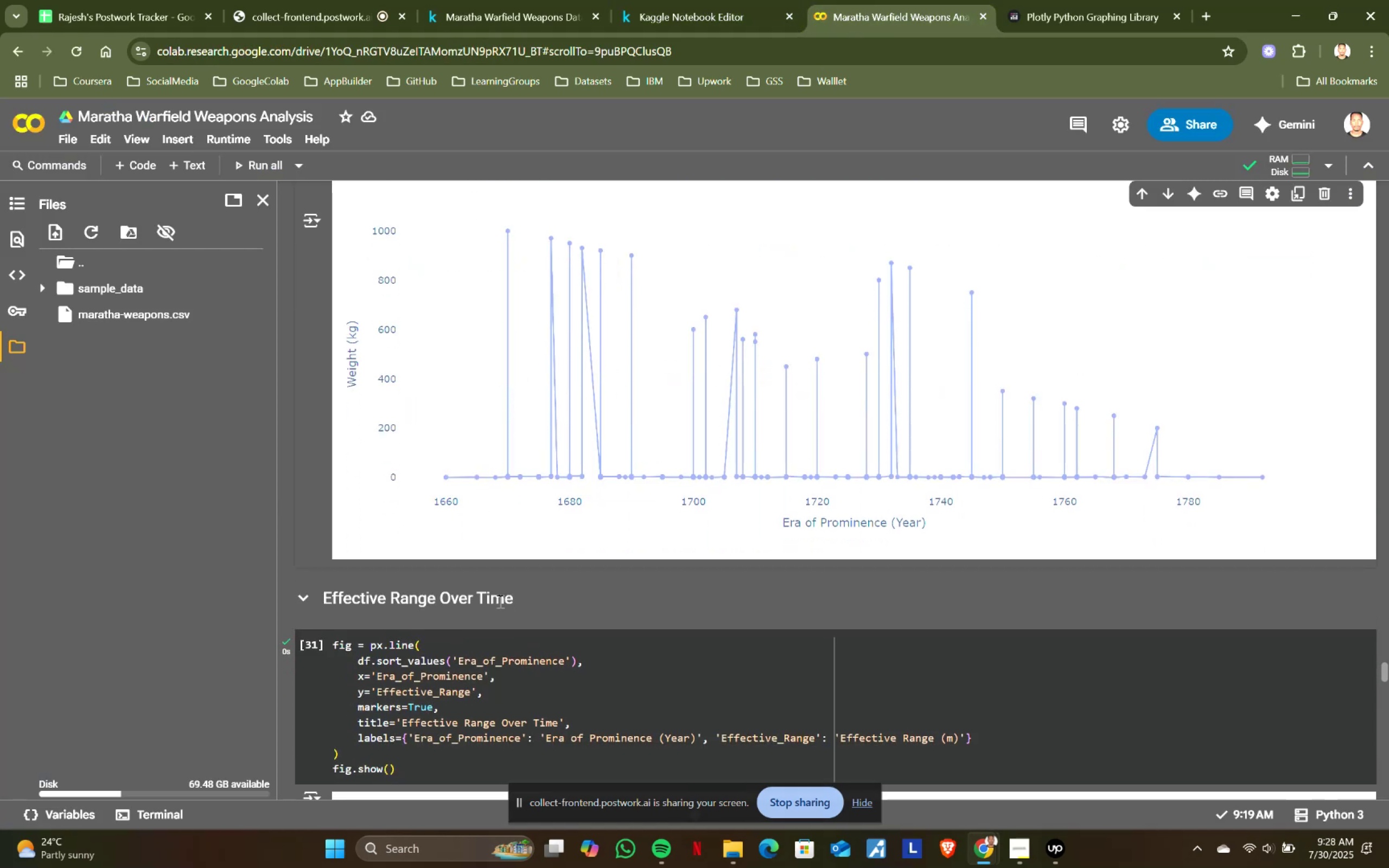 
left_click_drag(start_coordinate=[519, 596], to_coordinate=[326, 603])
 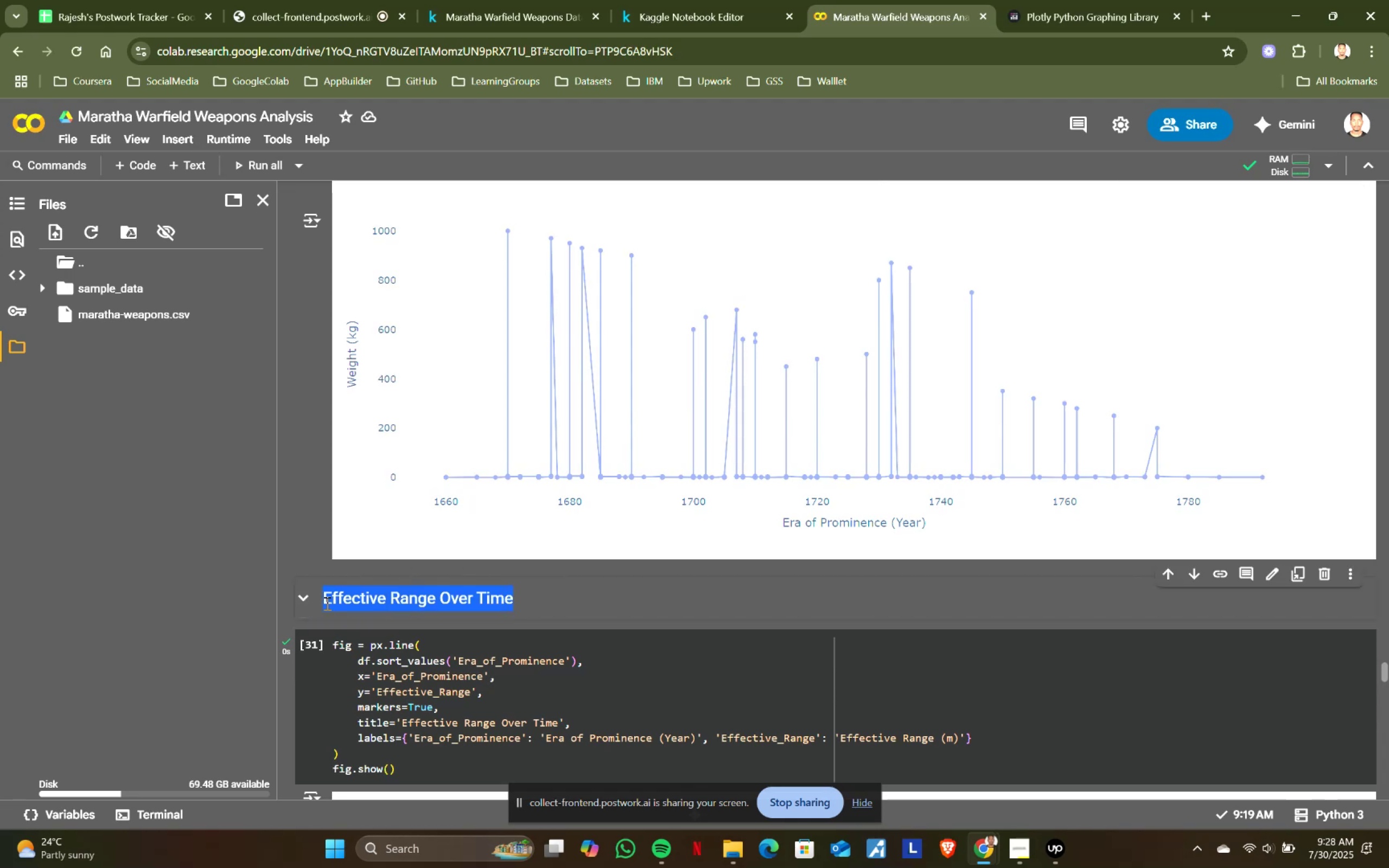 
key(Control+ControlLeft)
 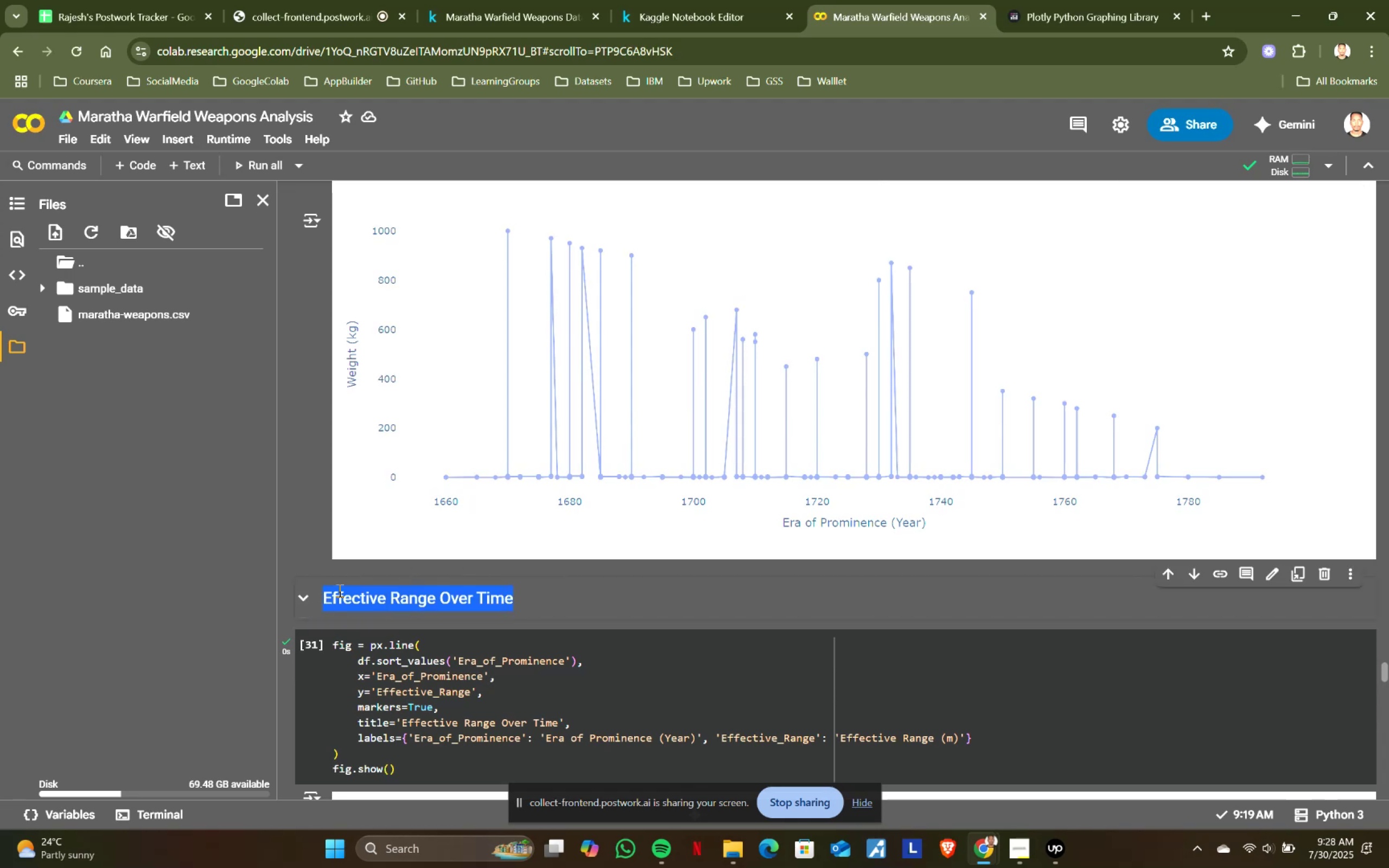 
key(Control+C)
 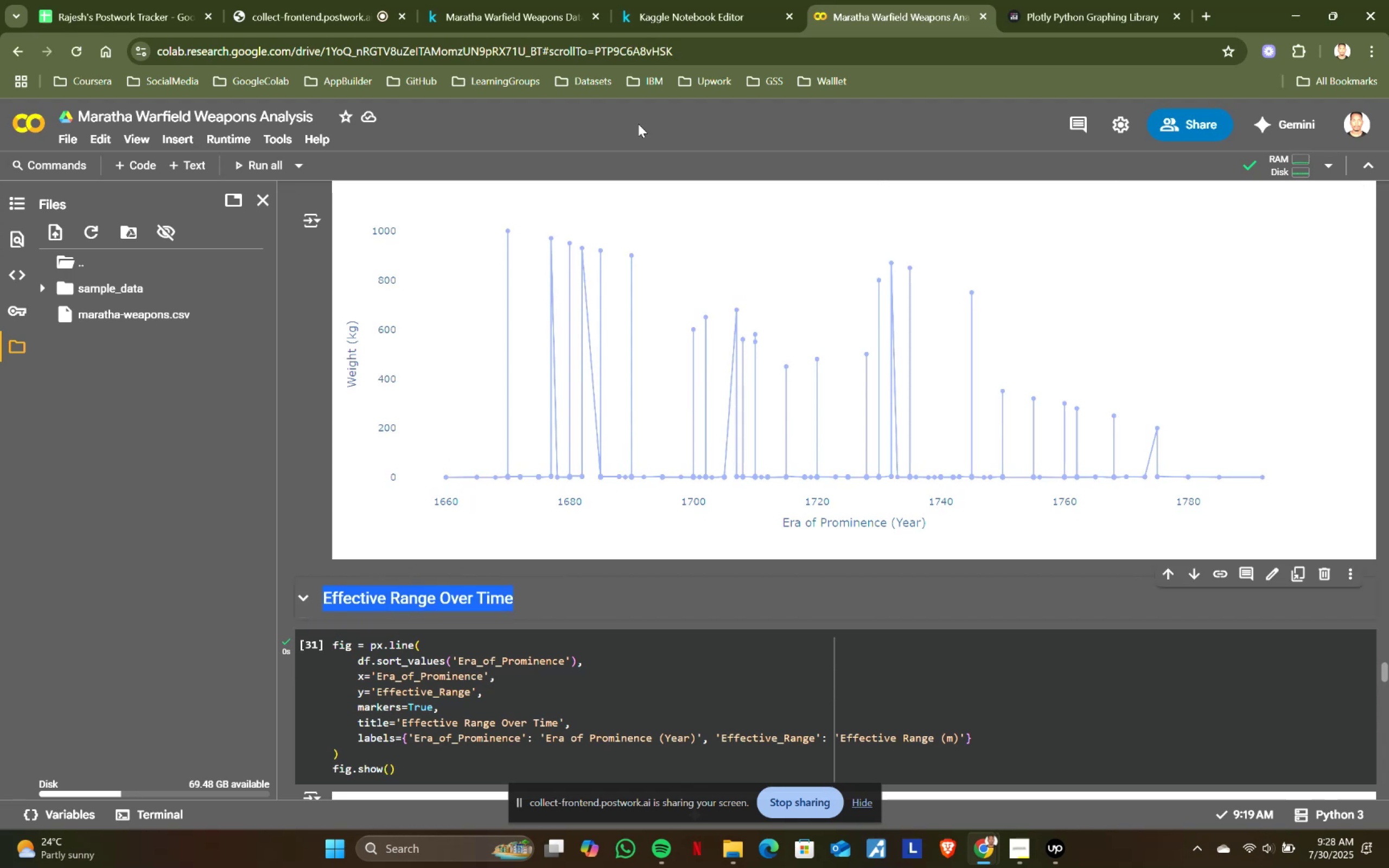 
key(Control+ControlLeft)
 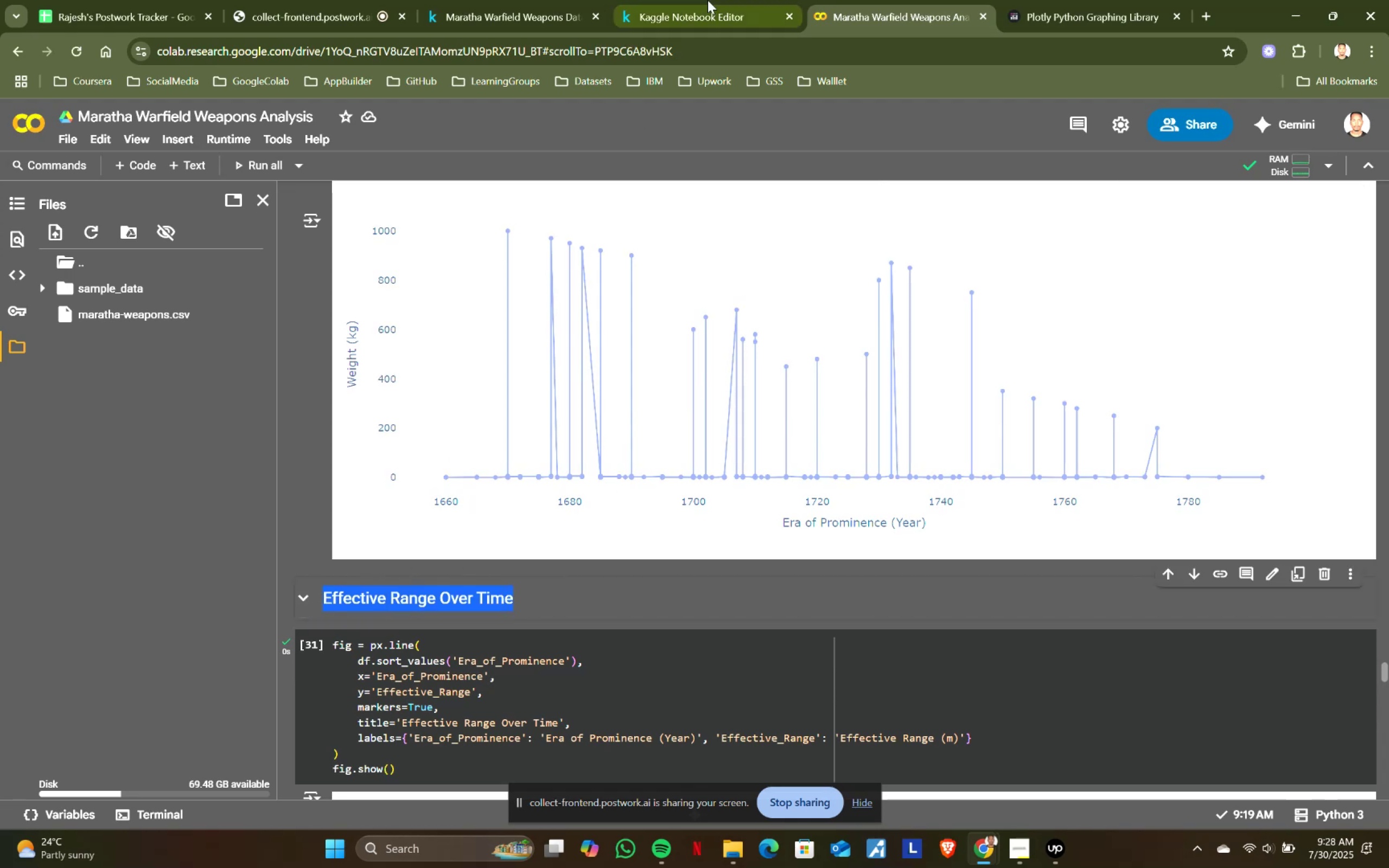 
key(Control+C)
 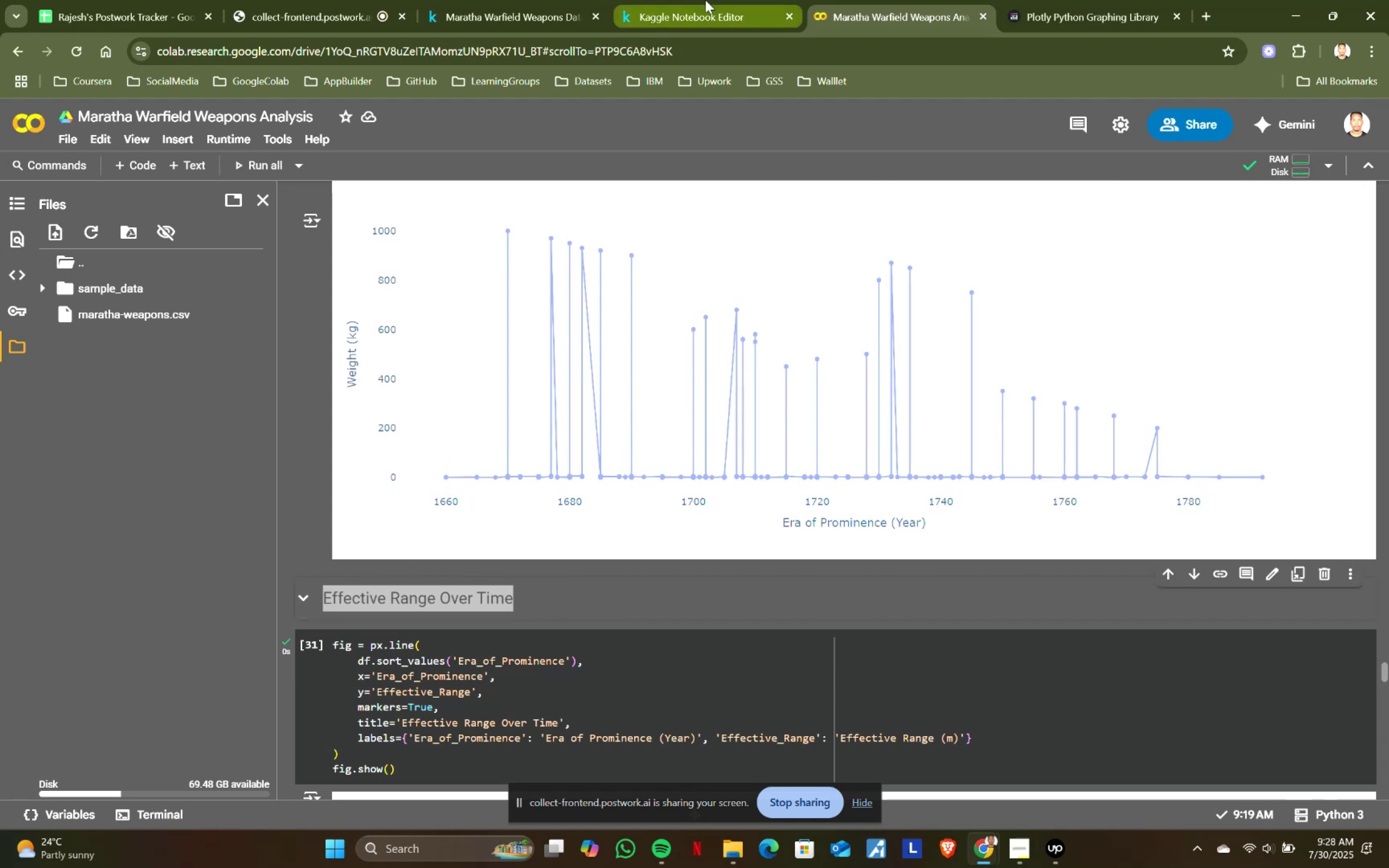 
left_click([705, 0])
 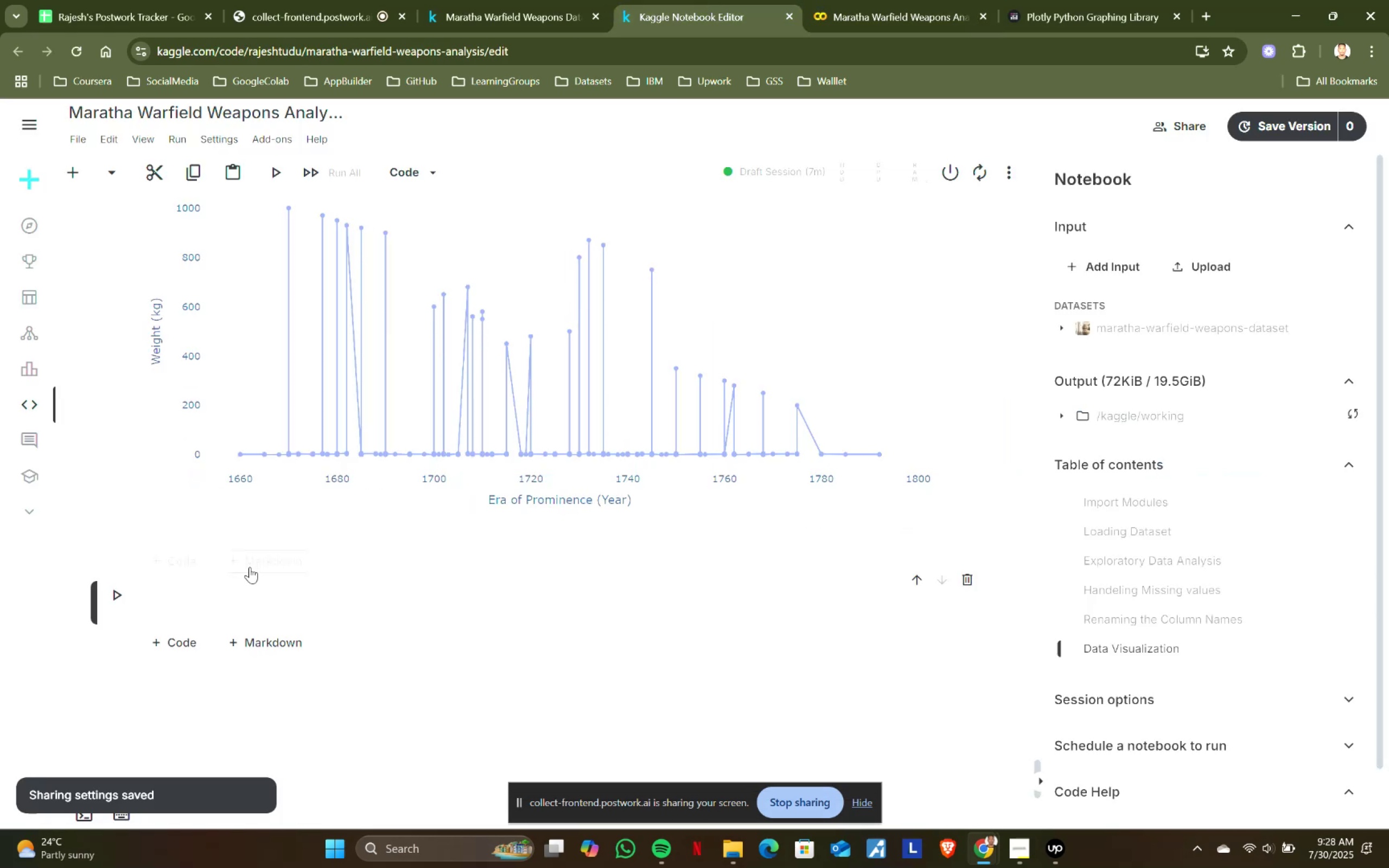 
left_click([256, 564])
 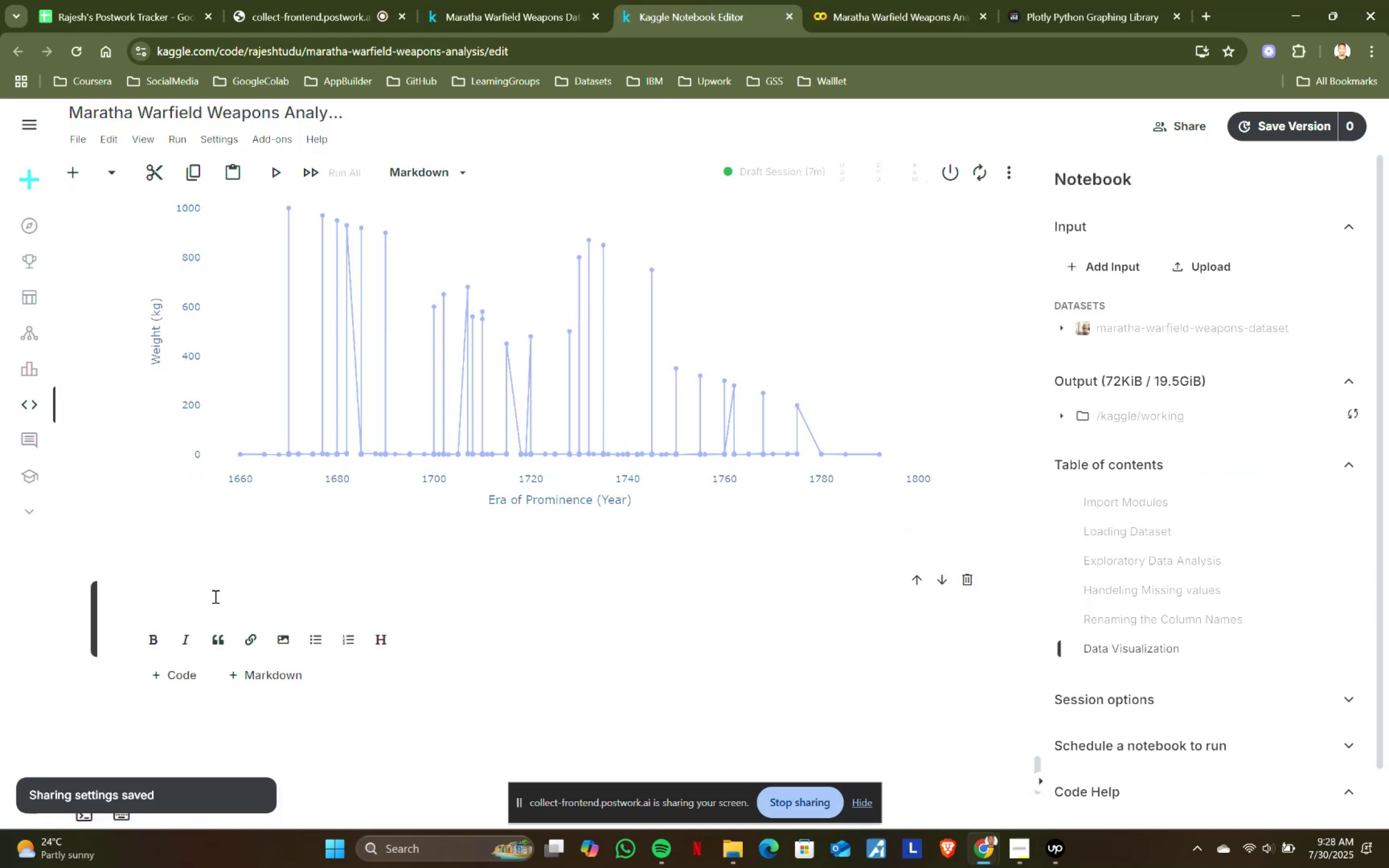 
left_click([208, 600])
 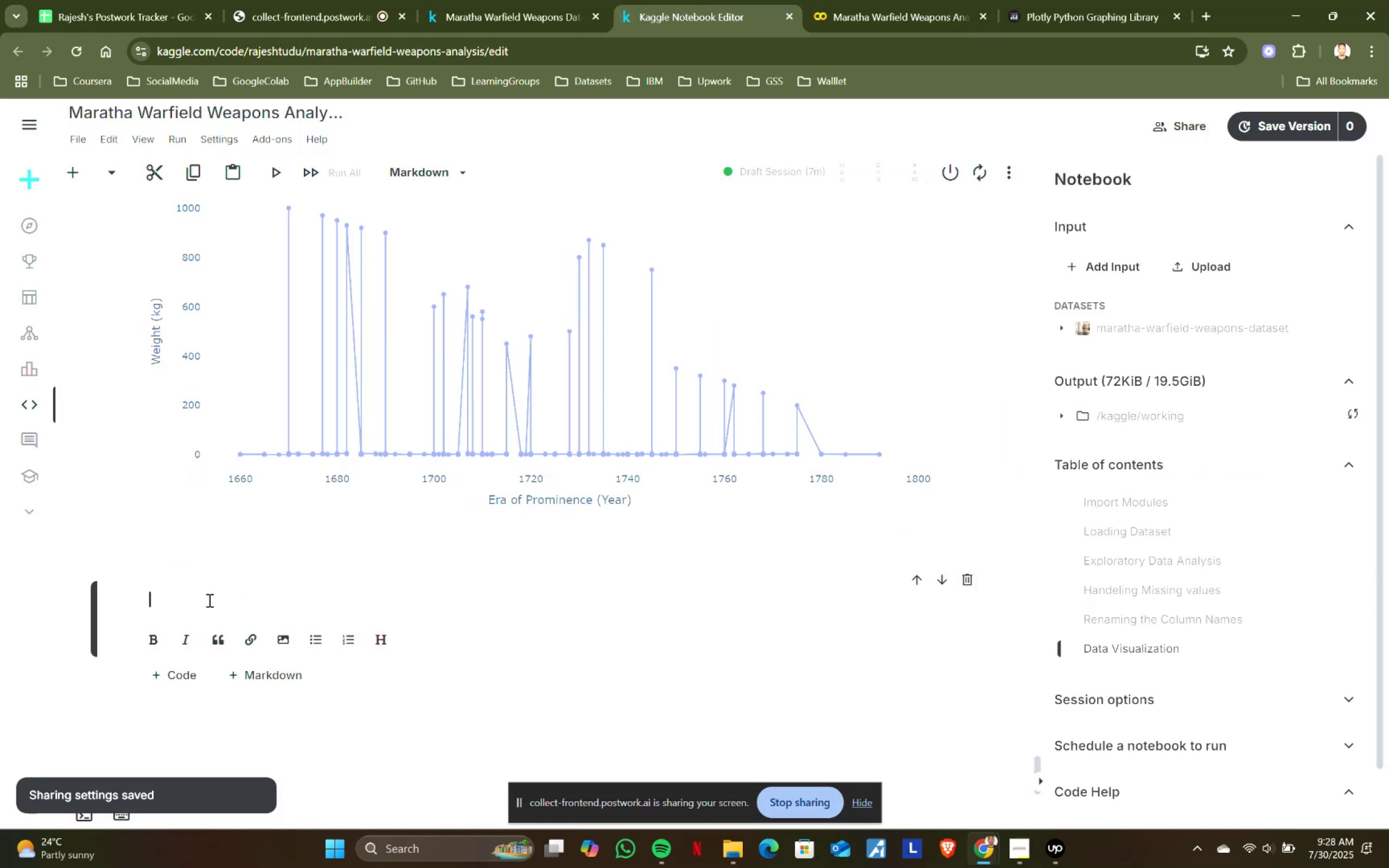 
type(### )
 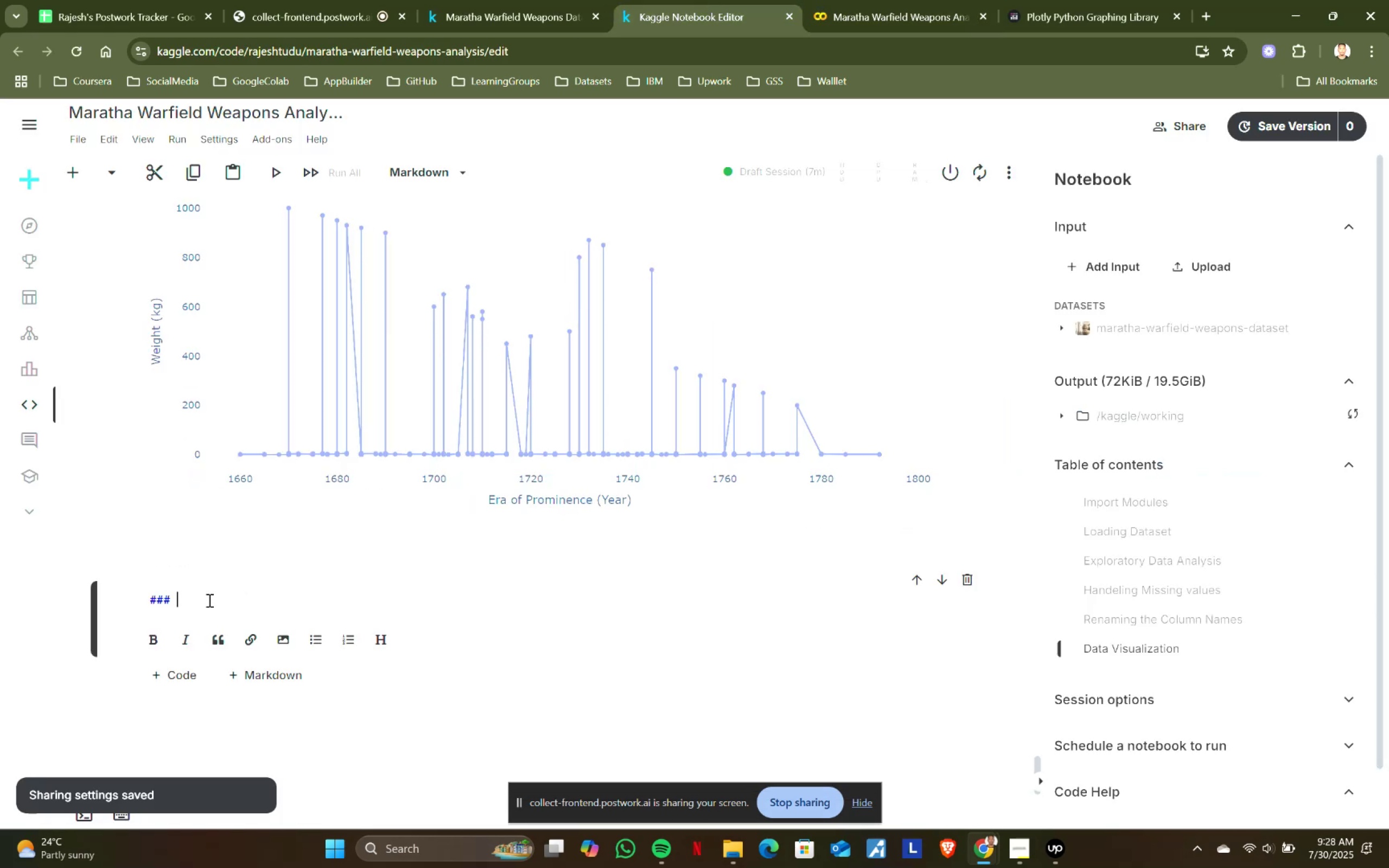 
key(Control+ControlLeft)
 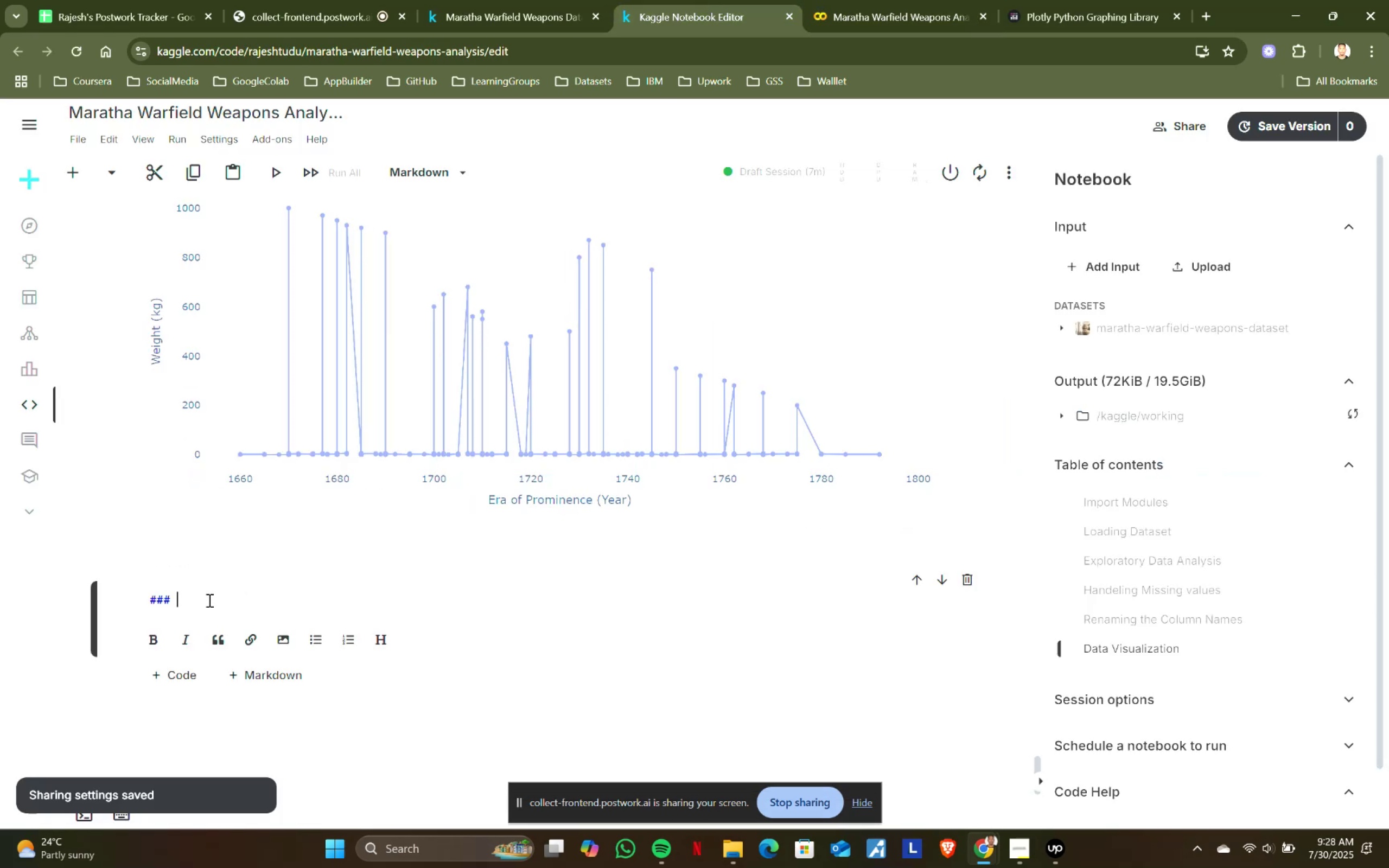 
key(Control+V)
 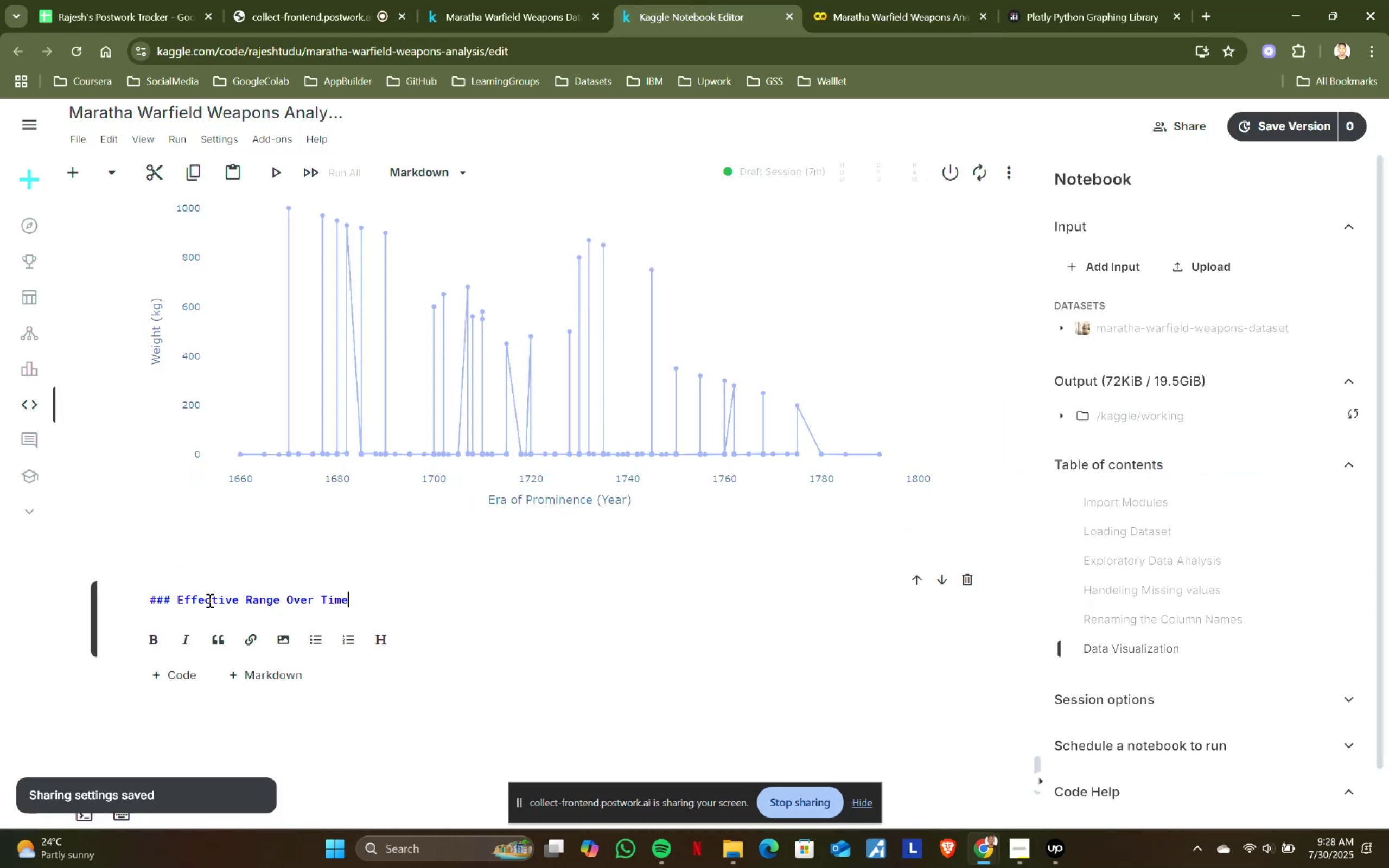 
key(Shift+ShiftRight)
 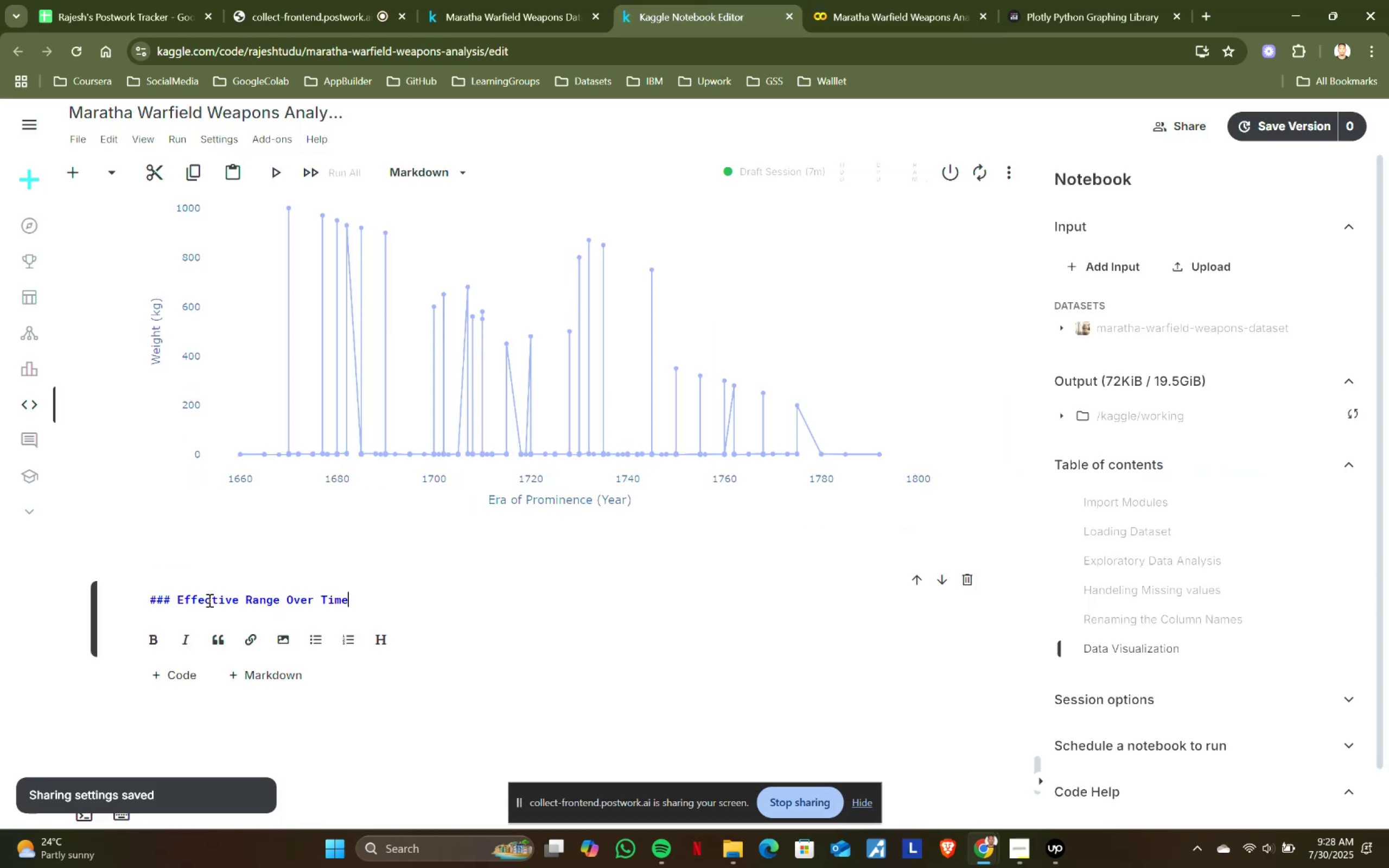 
key(Shift+Enter)
 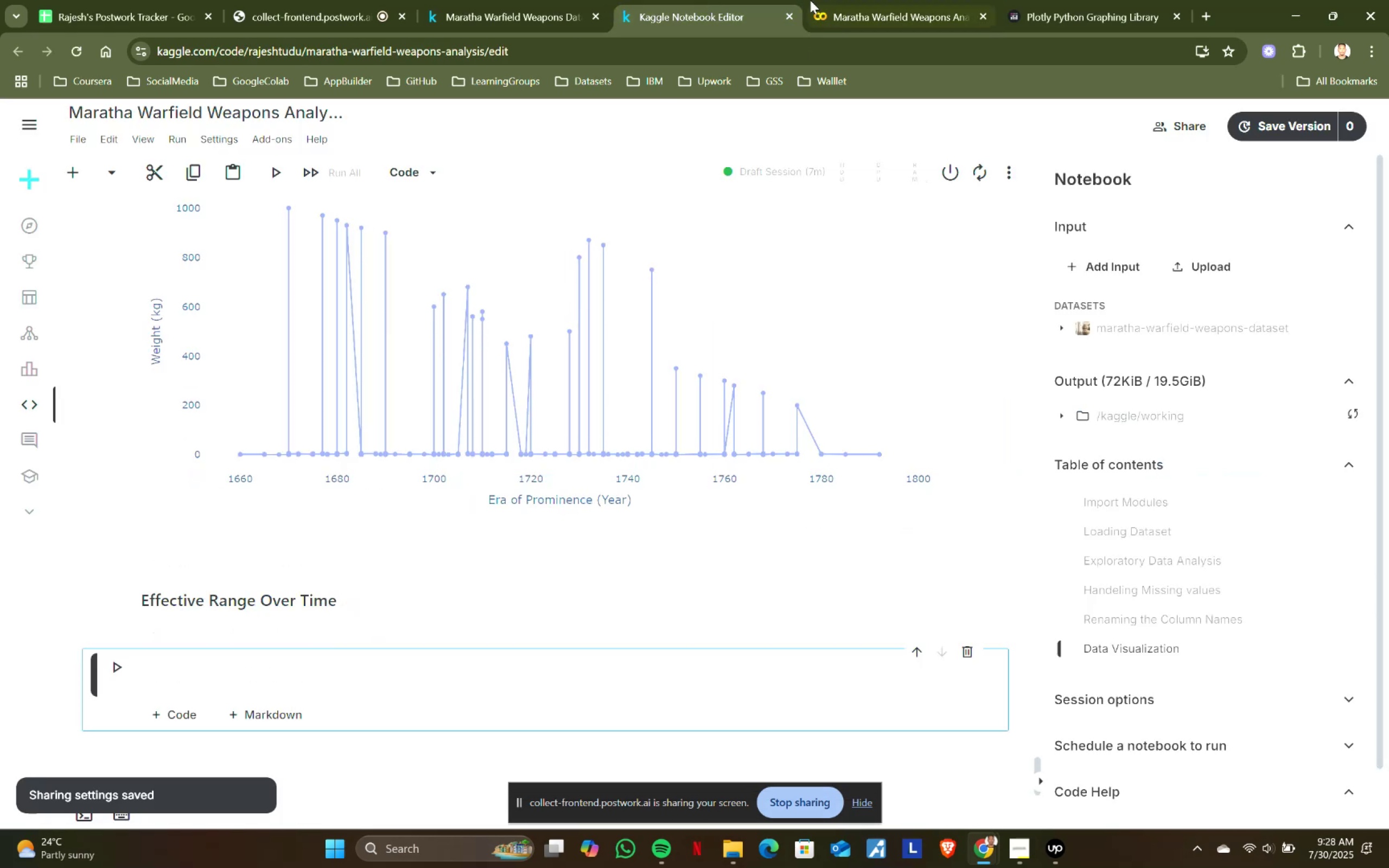 
left_click([850, 0])
 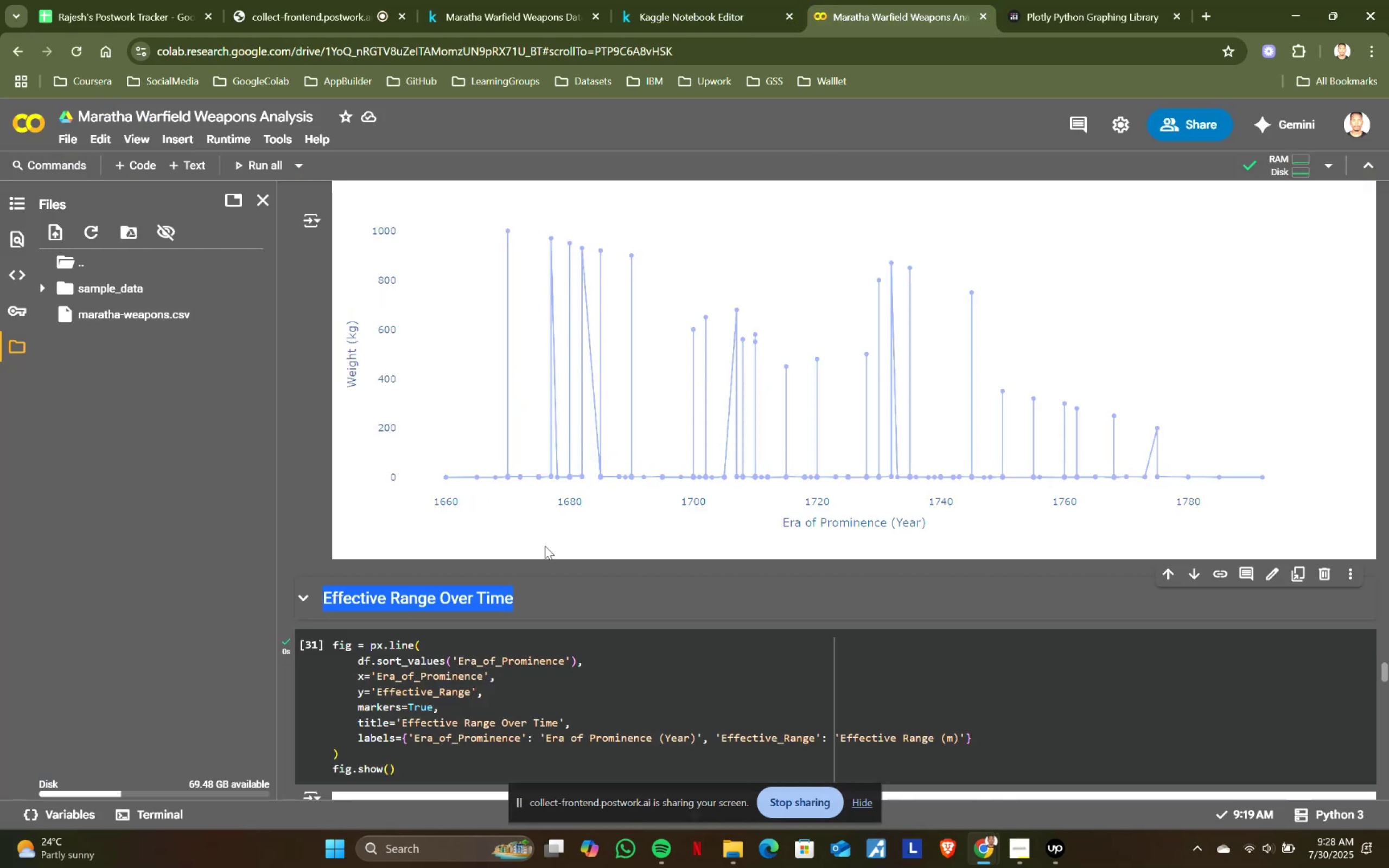 
scroll: coordinate [482, 603], scroll_direction: down, amount: 2.0
 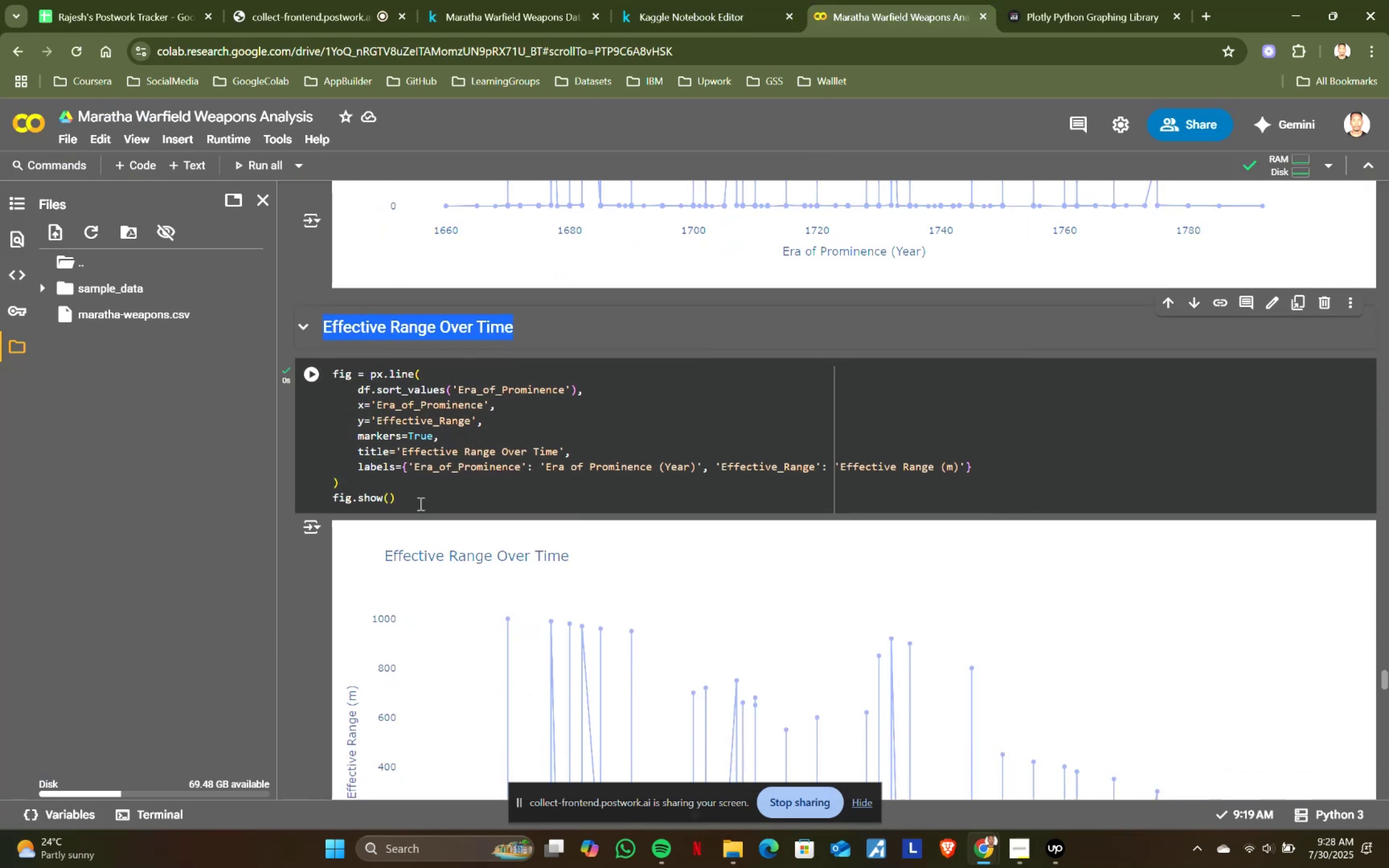 
left_click([419, 499])
 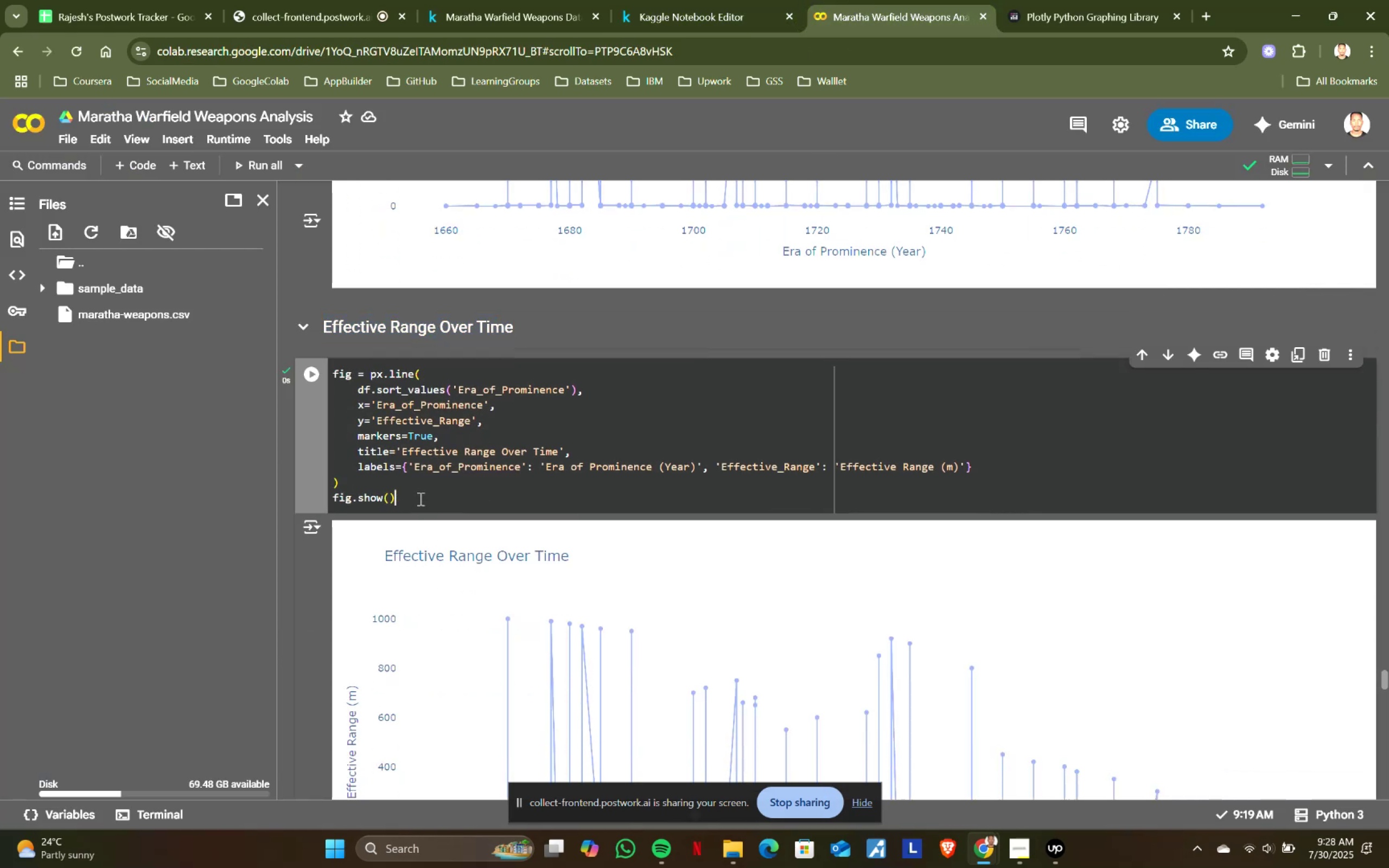 
key(Control+ControlLeft)
 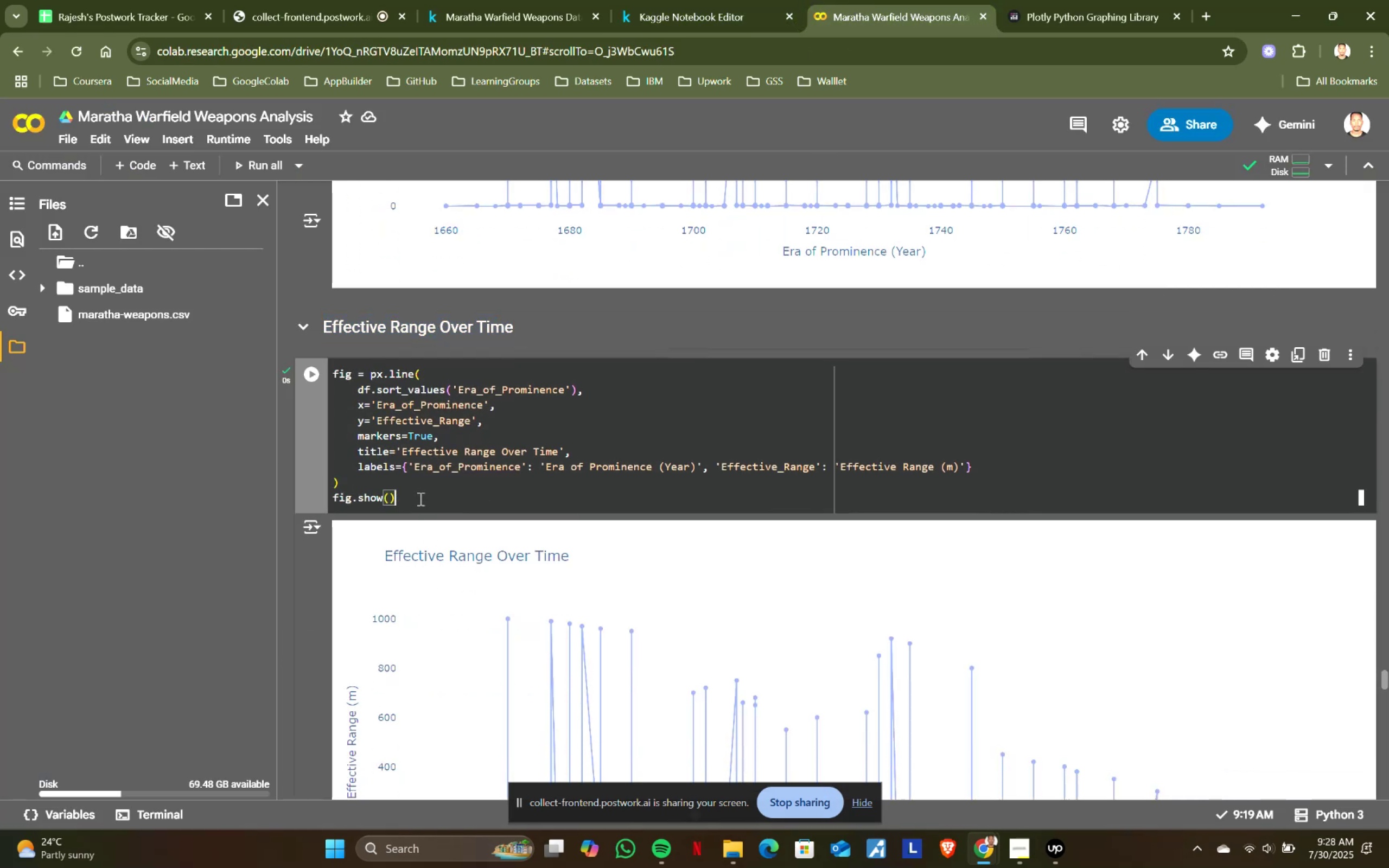 
key(Control+A)
 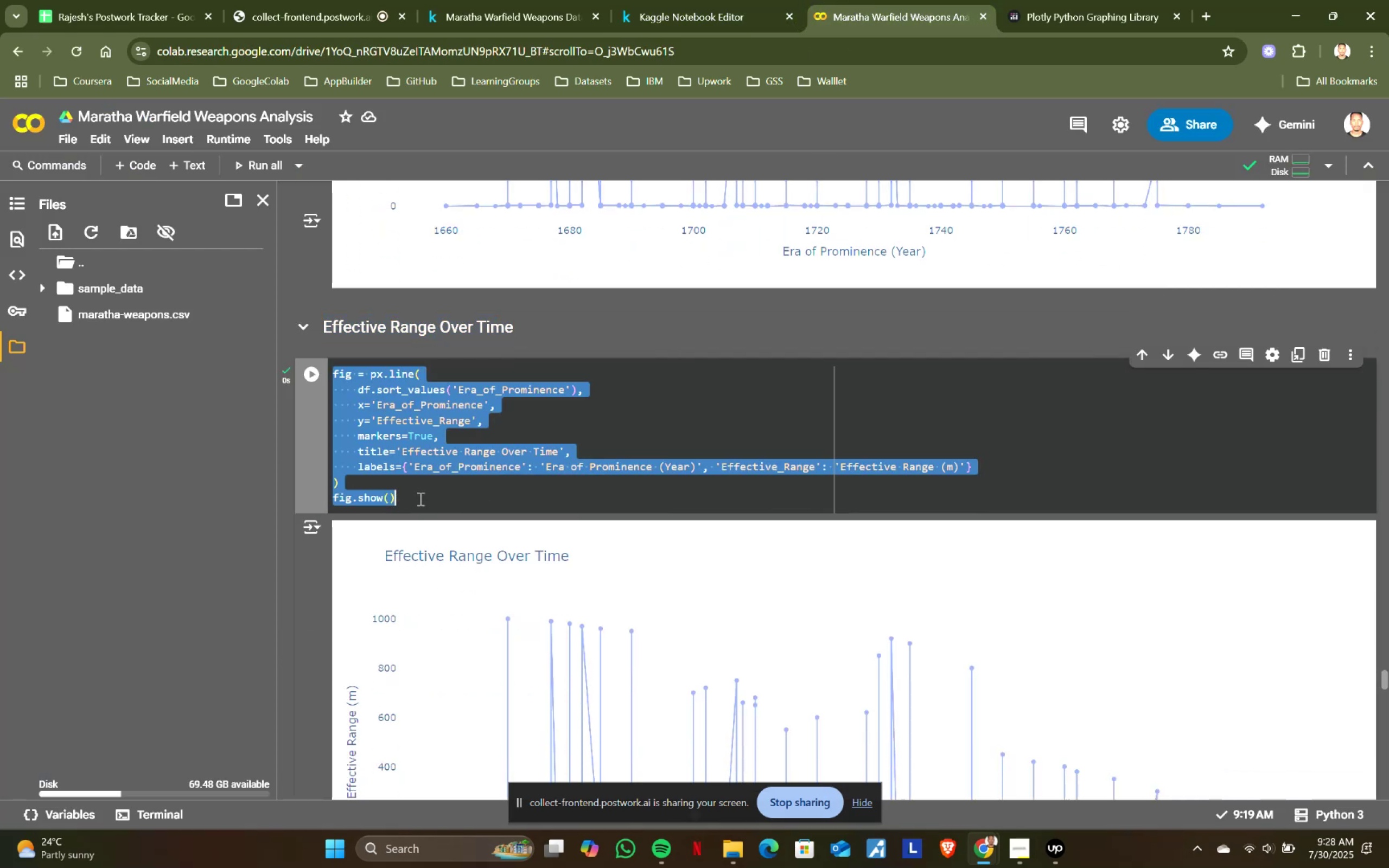 
key(Control+ControlLeft)
 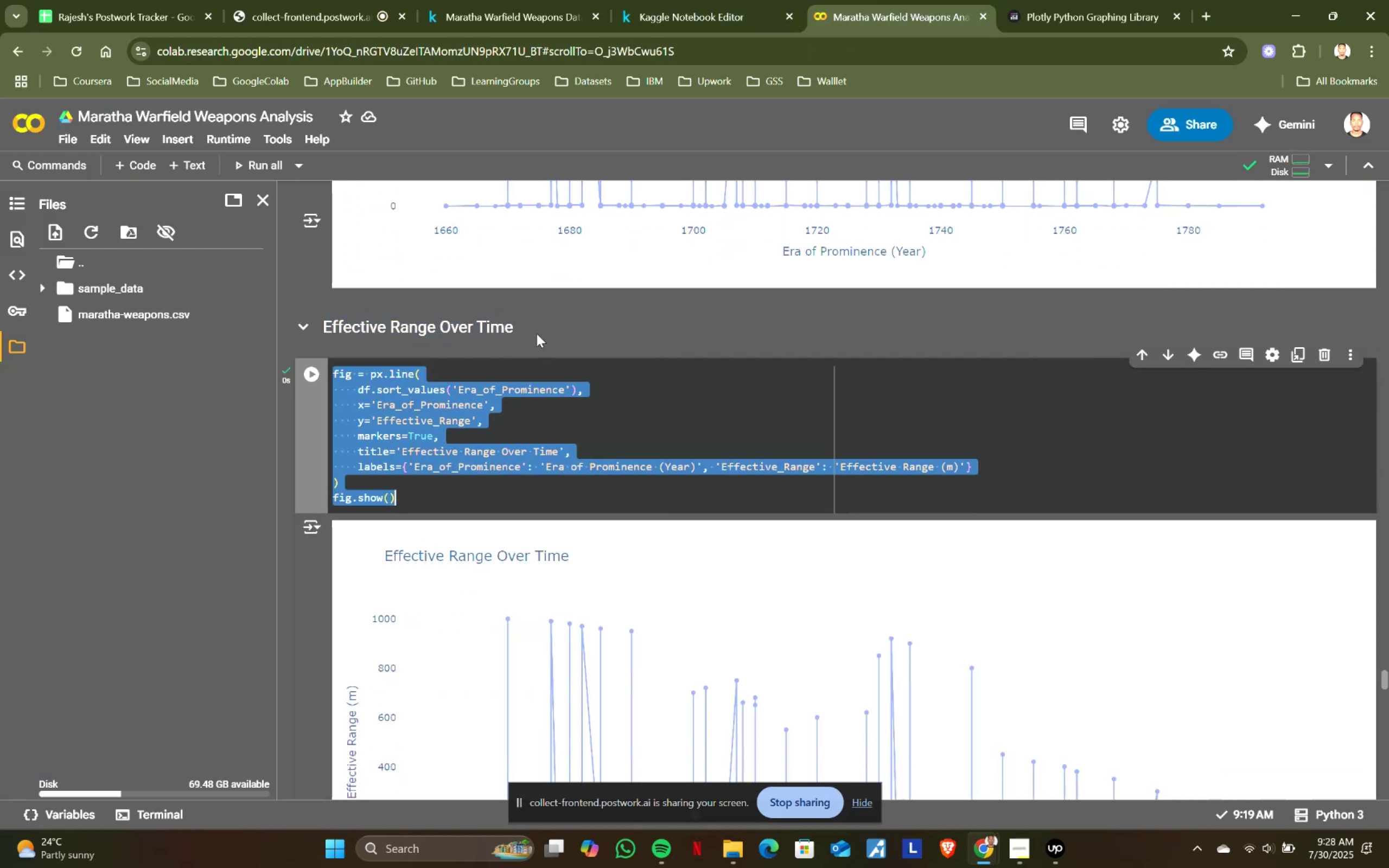 
key(Control+C)
 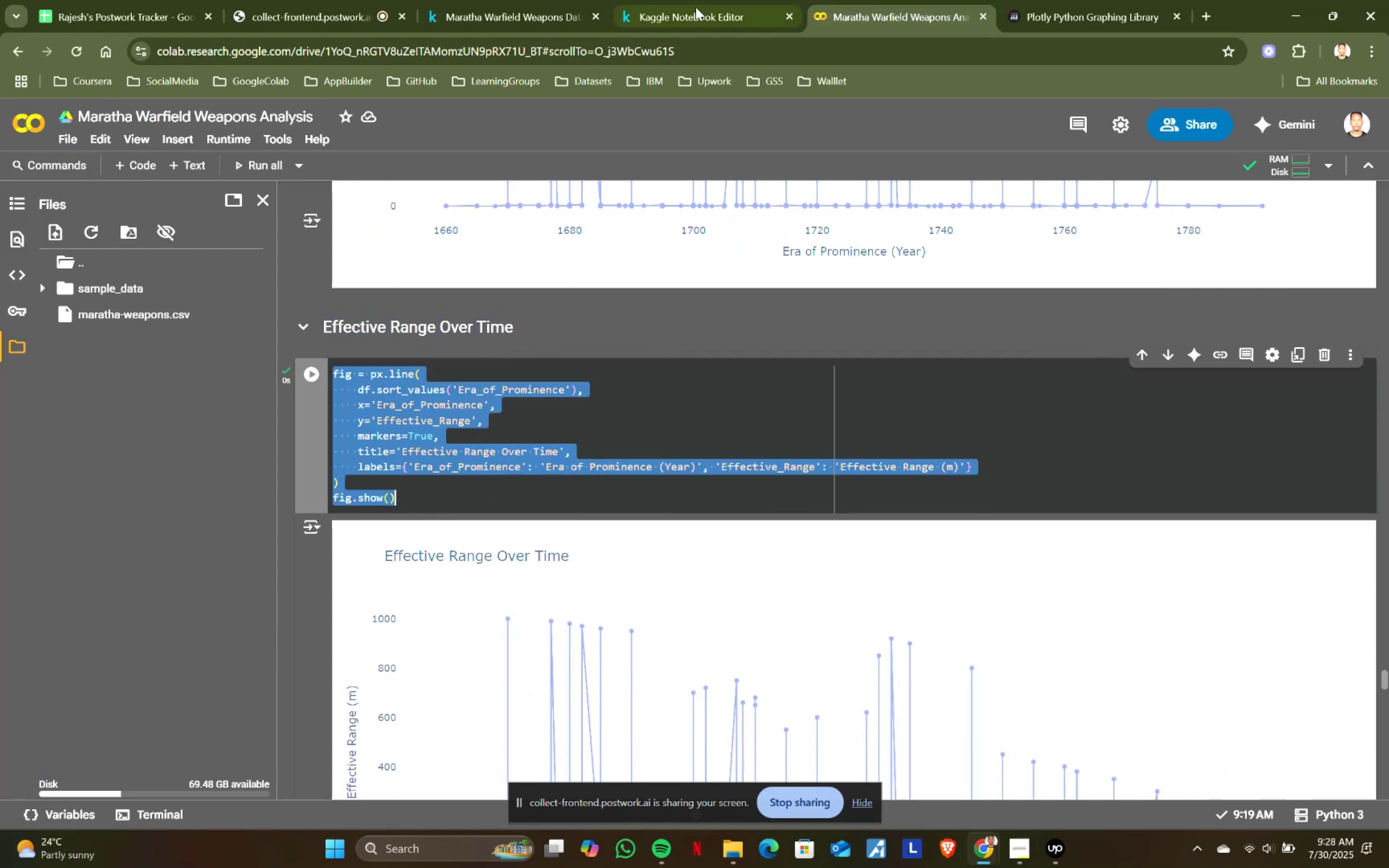 
left_click([697, 5])
 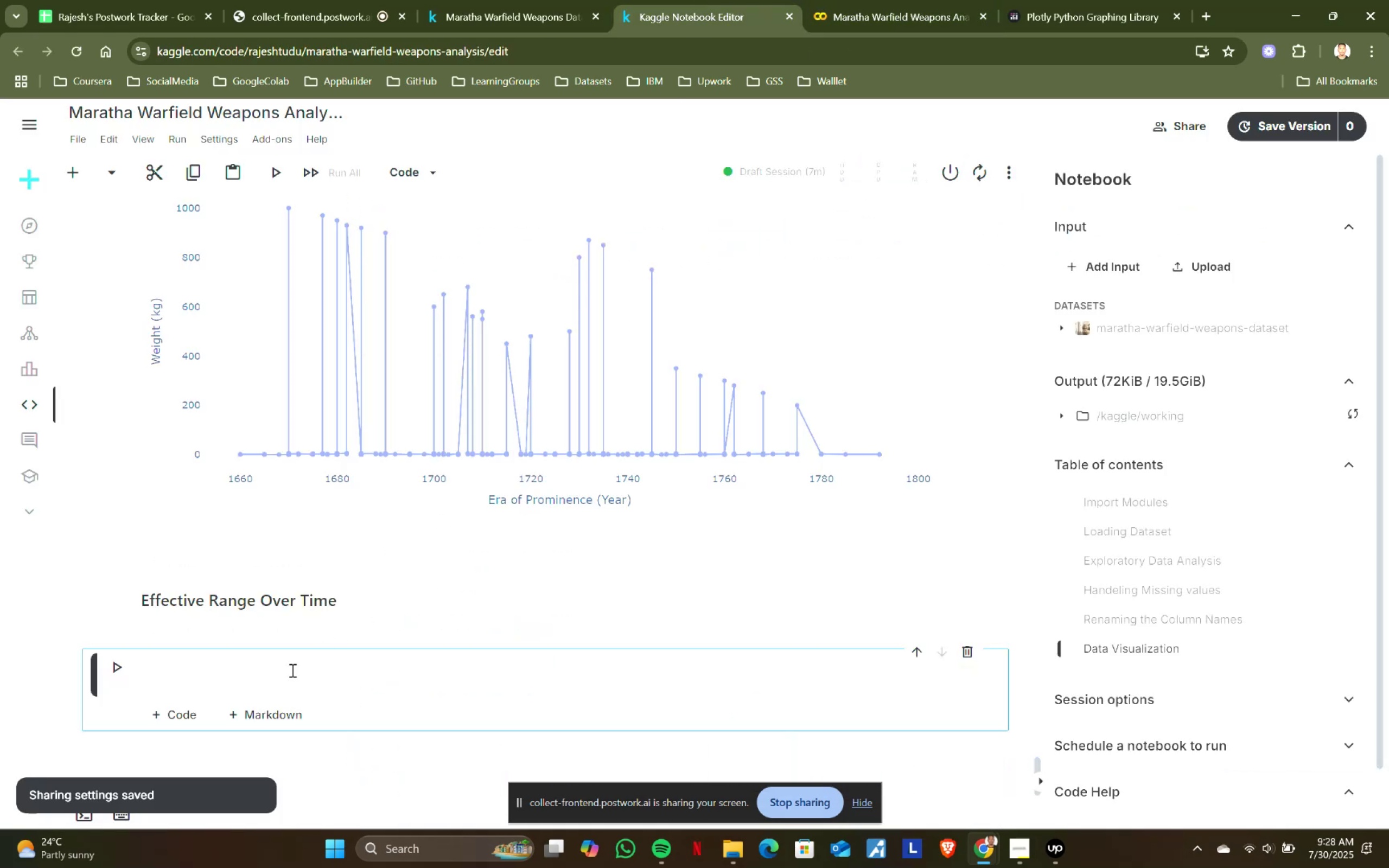 
left_click([291, 670])
 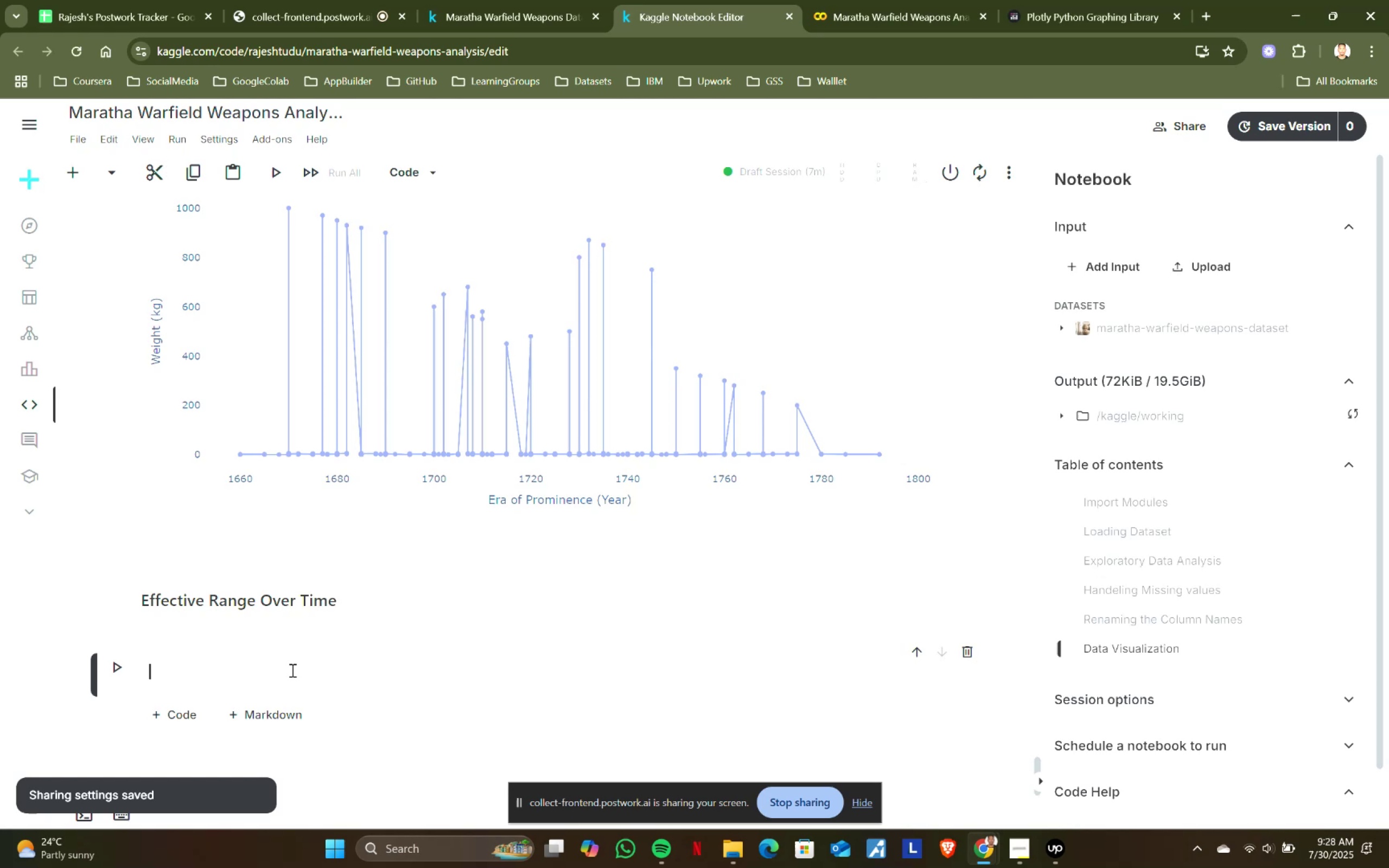 
key(Control+ControlLeft)
 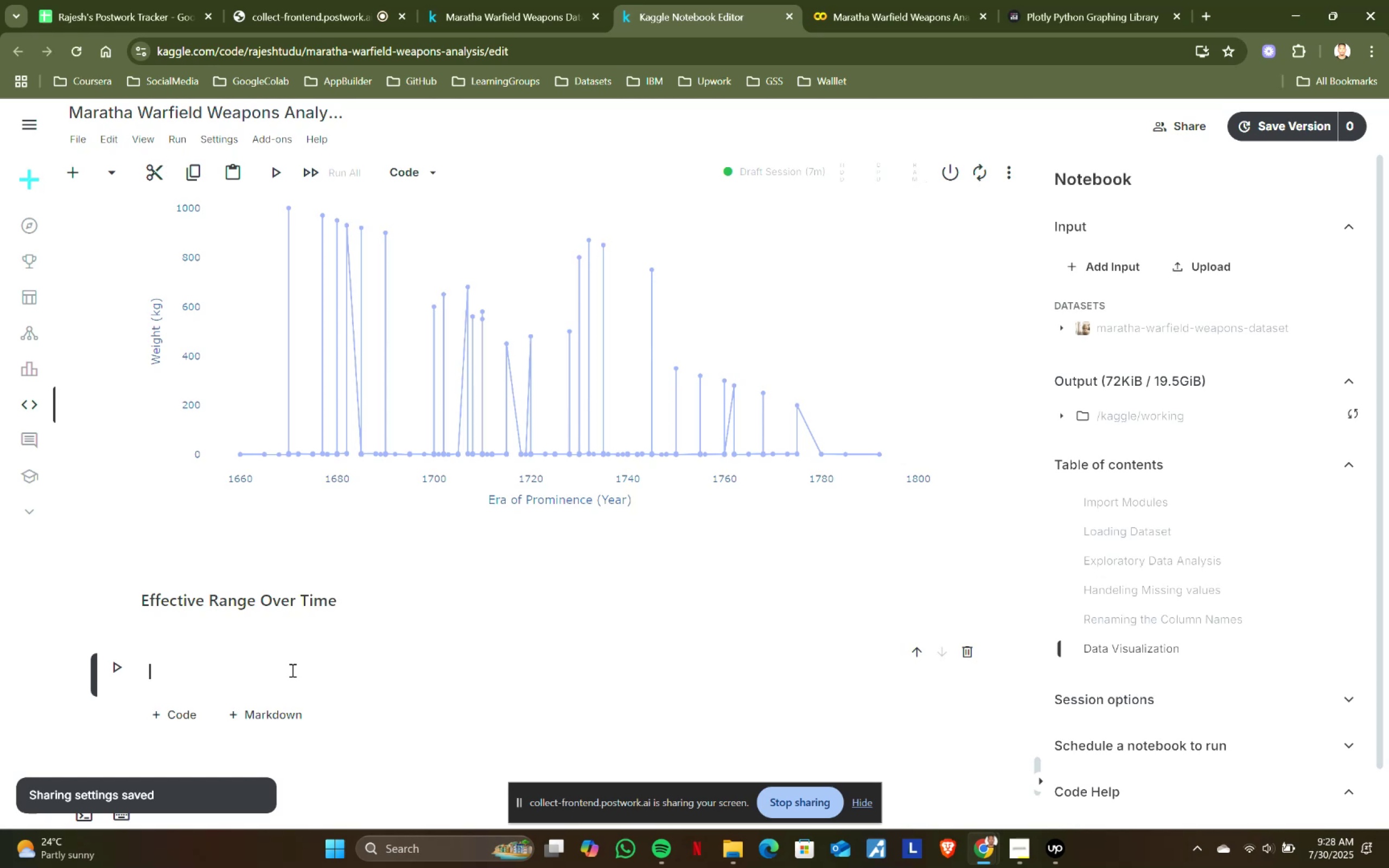 
key(Control+V)
 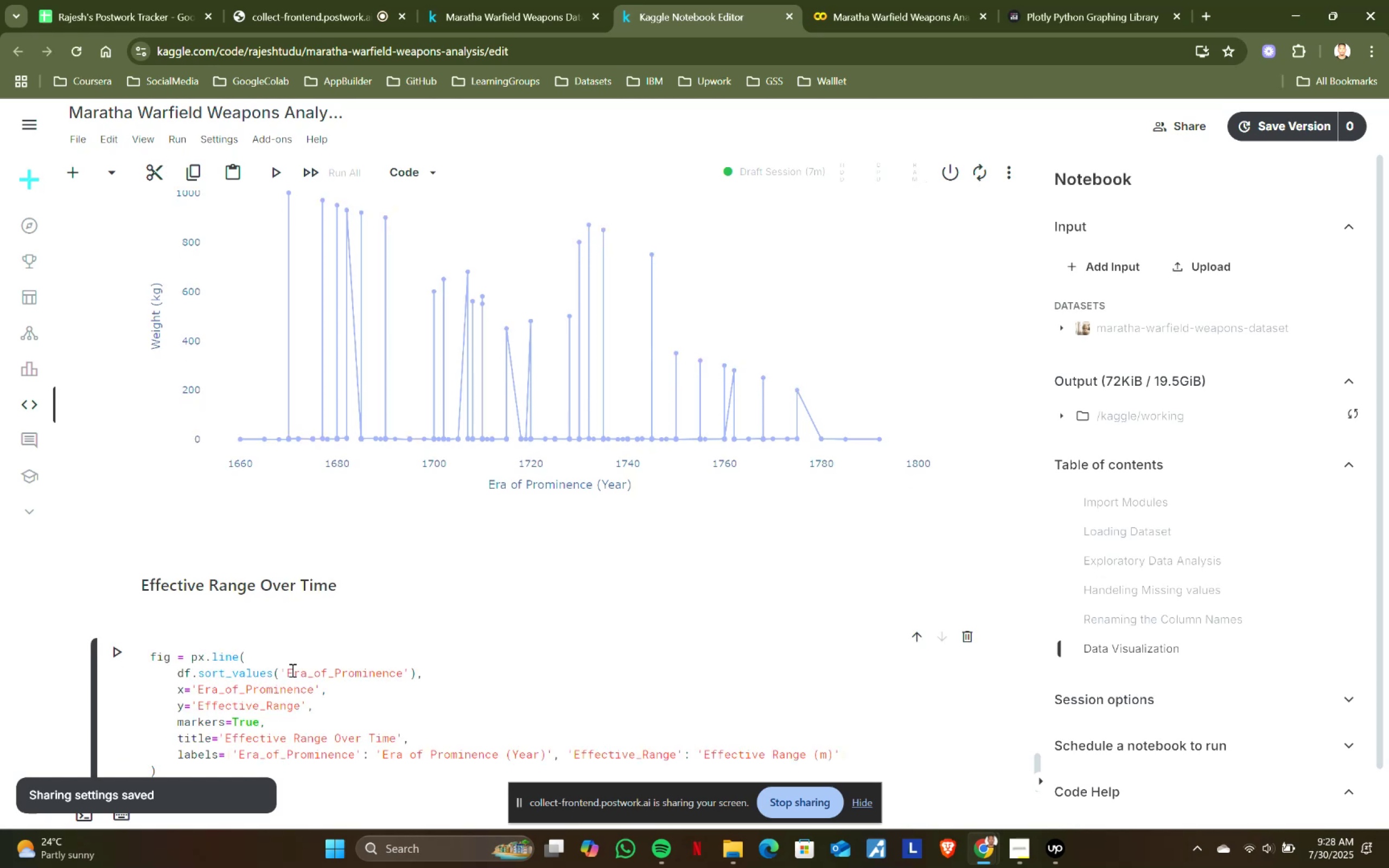 
key(Shift+ShiftRight)
 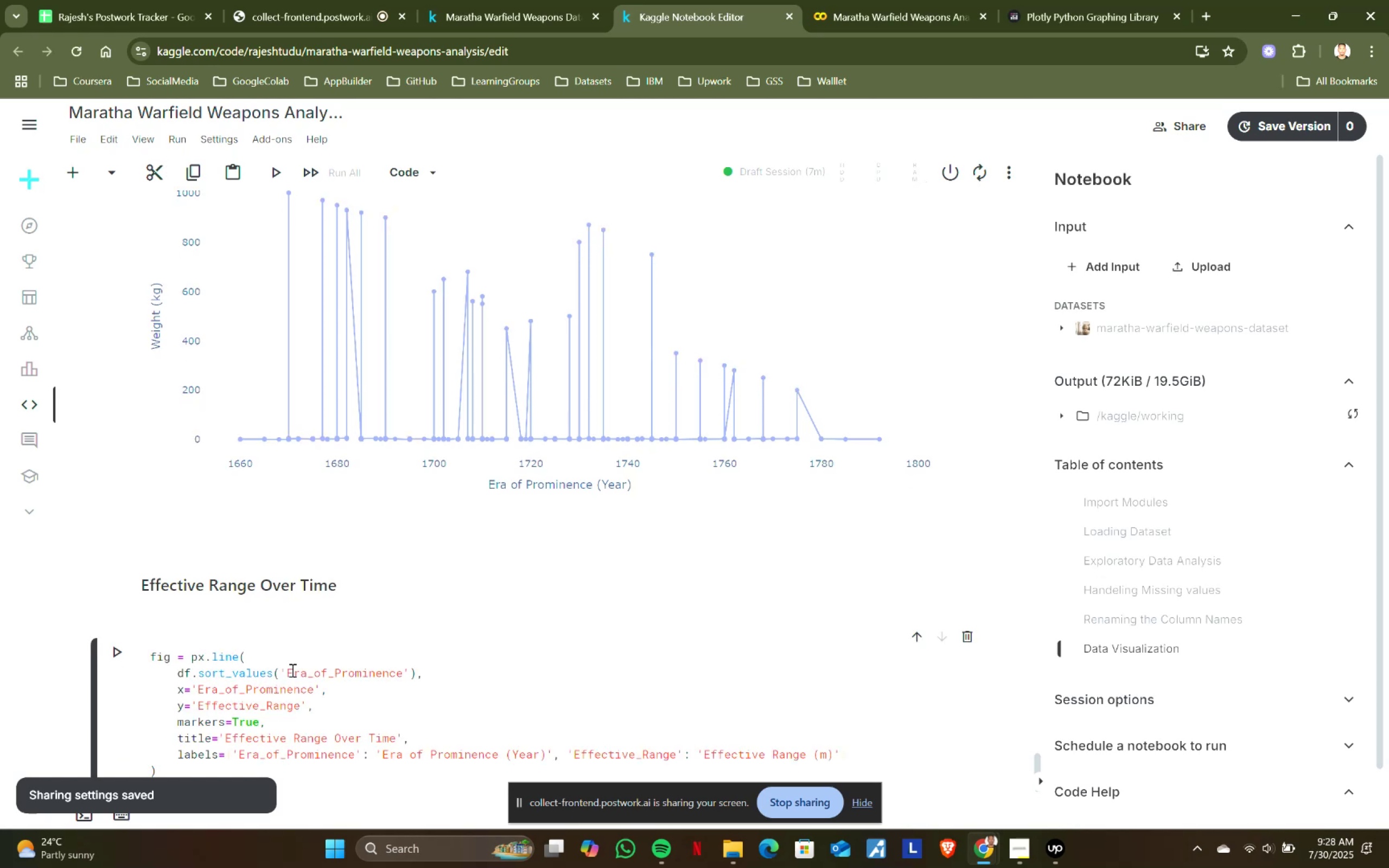 
key(Shift+Enter)
 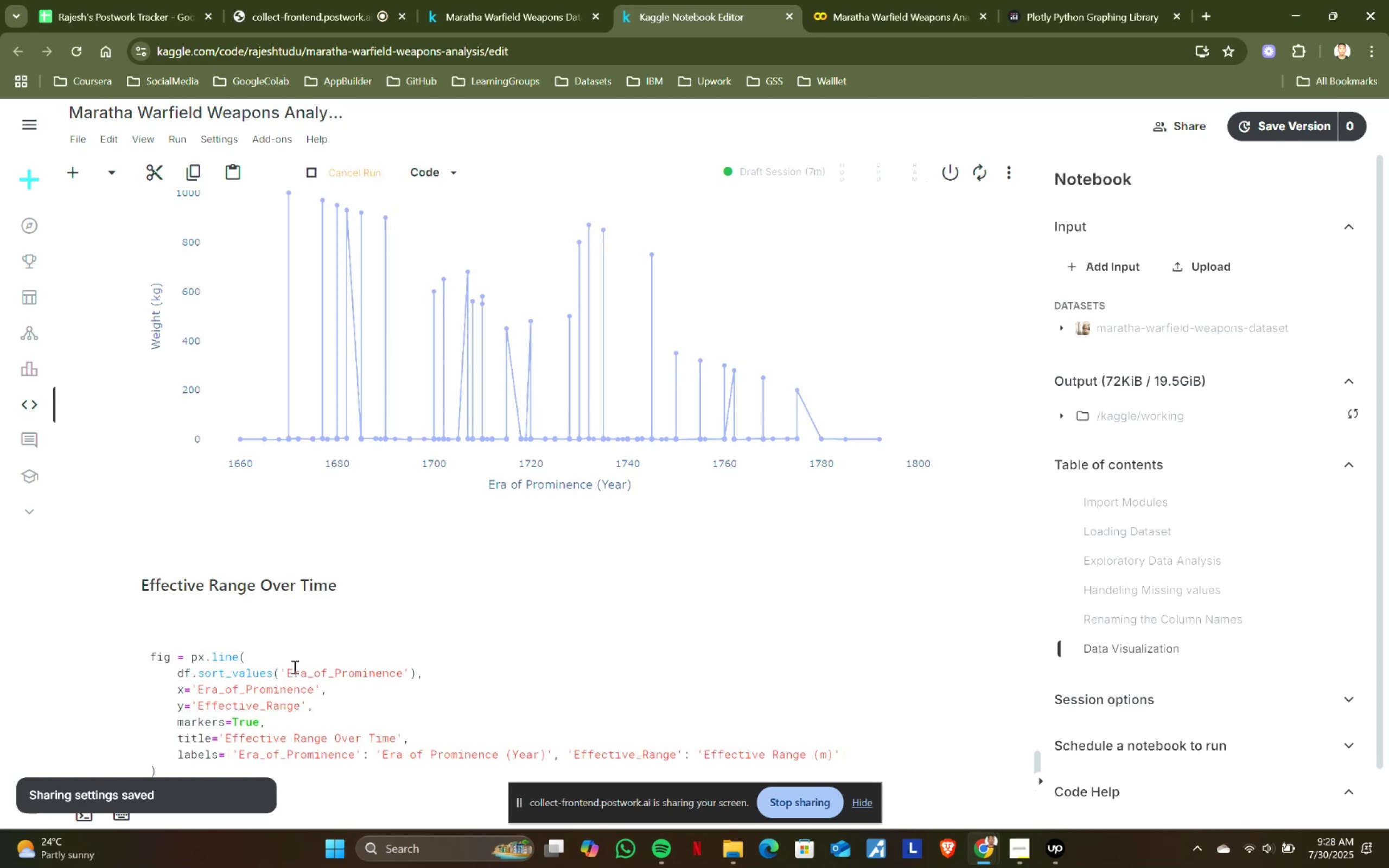 
scroll: coordinate [423, 561], scroll_direction: down, amount: 3.0
 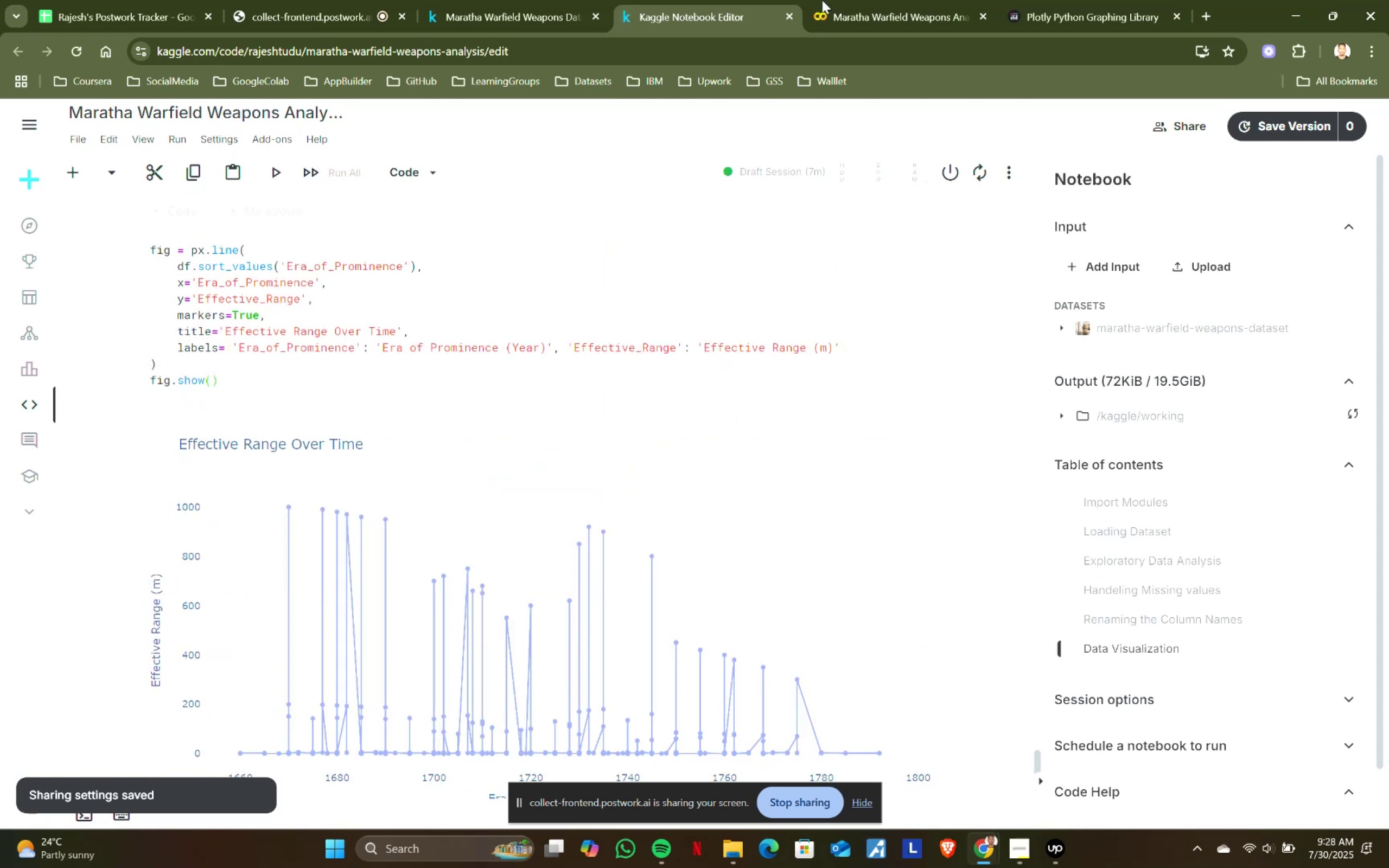 
left_click([855, 0])
 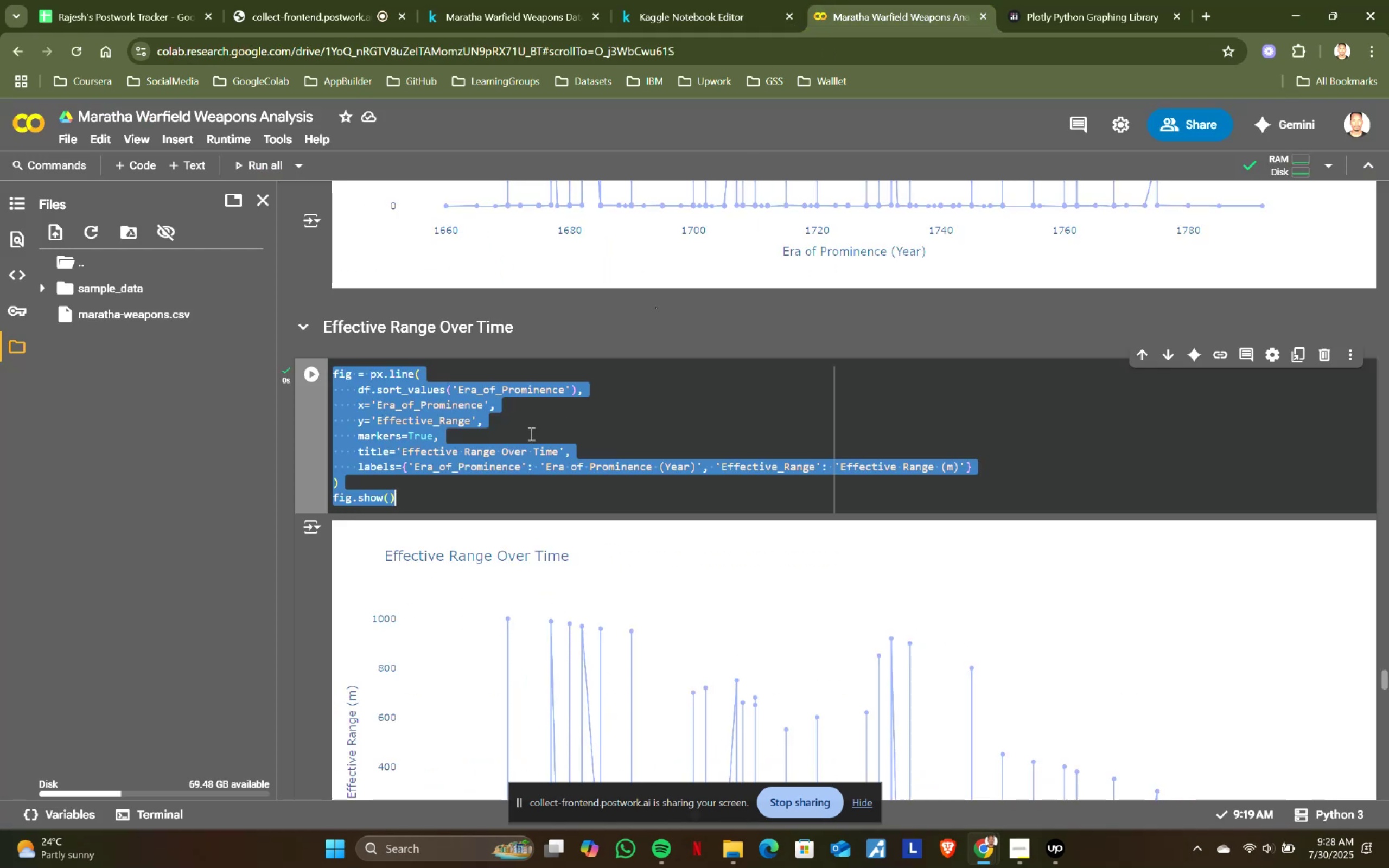 
scroll: coordinate [518, 445], scroll_direction: down, amount: 3.0
 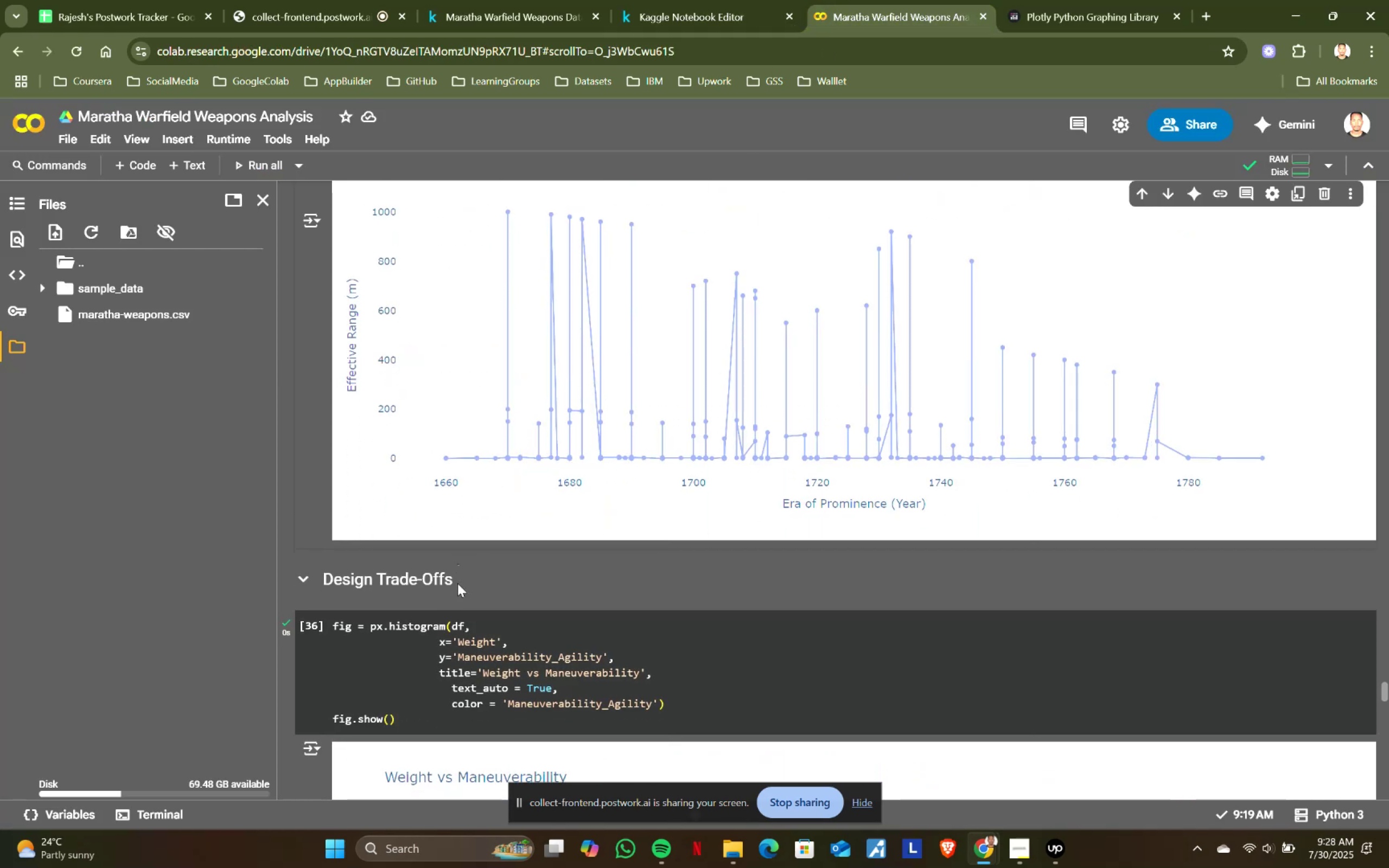 
left_click_drag(start_coordinate=[466, 571], to_coordinate=[322, 571])
 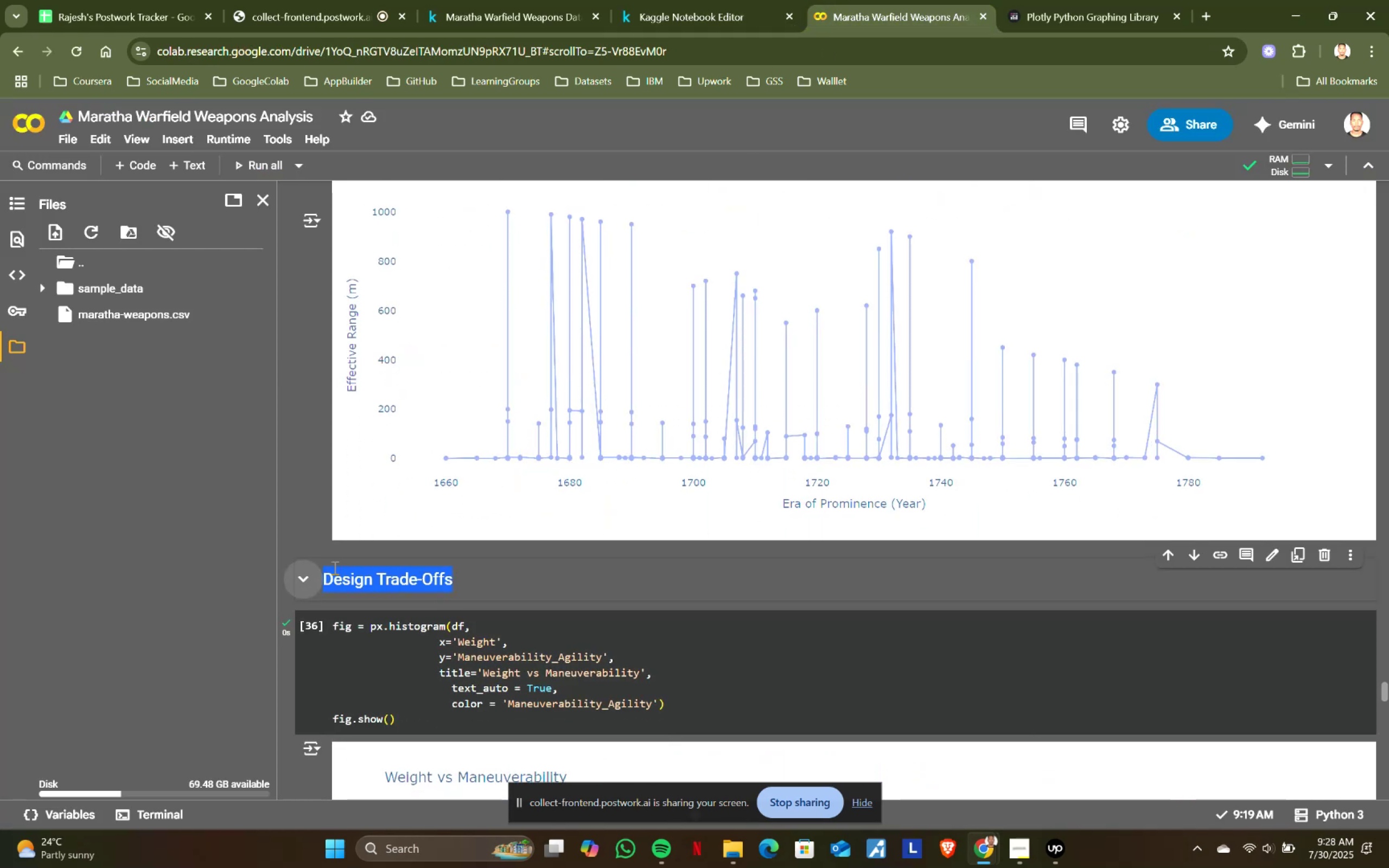 
key(Control+ControlLeft)
 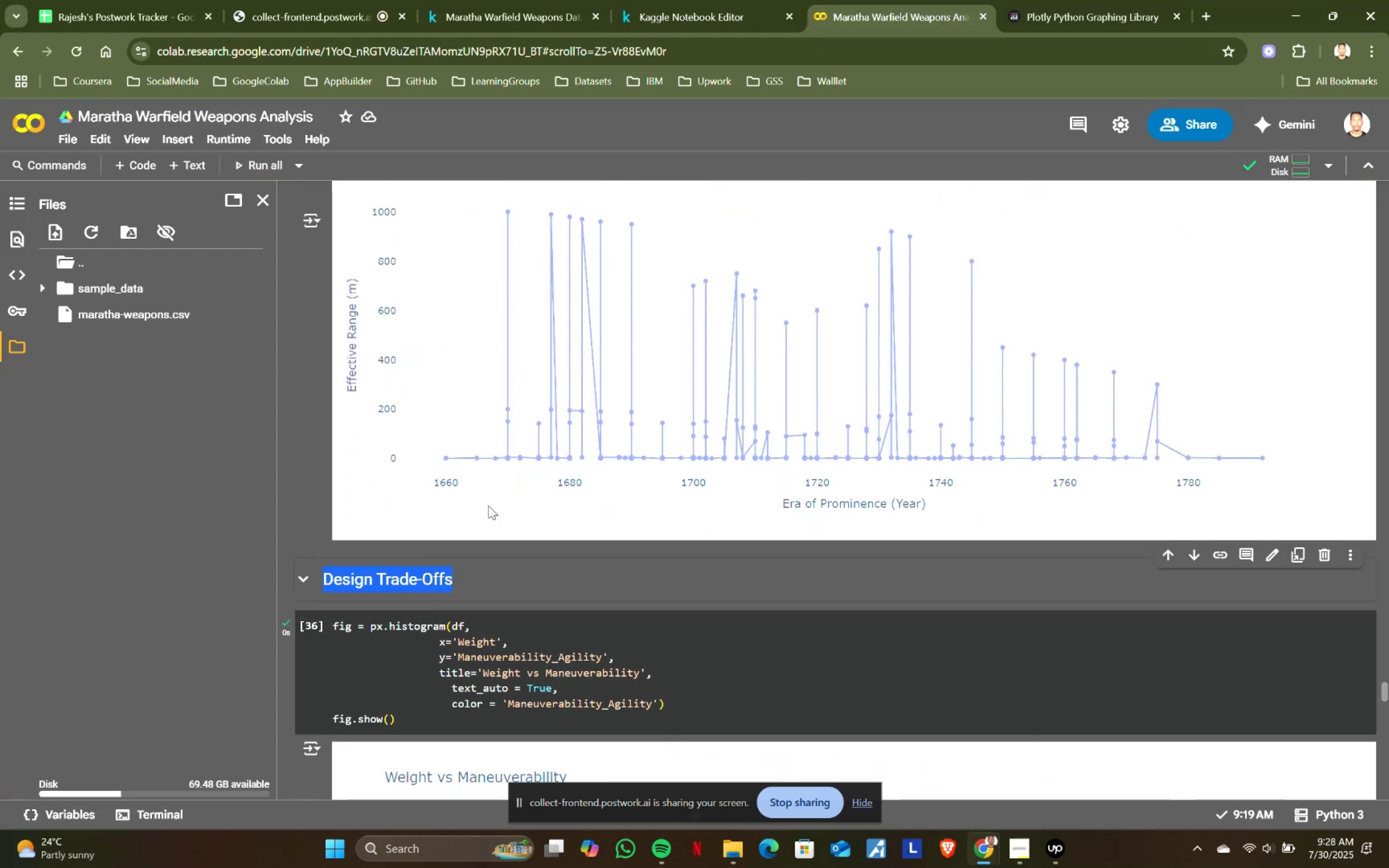 
key(Control+C)
 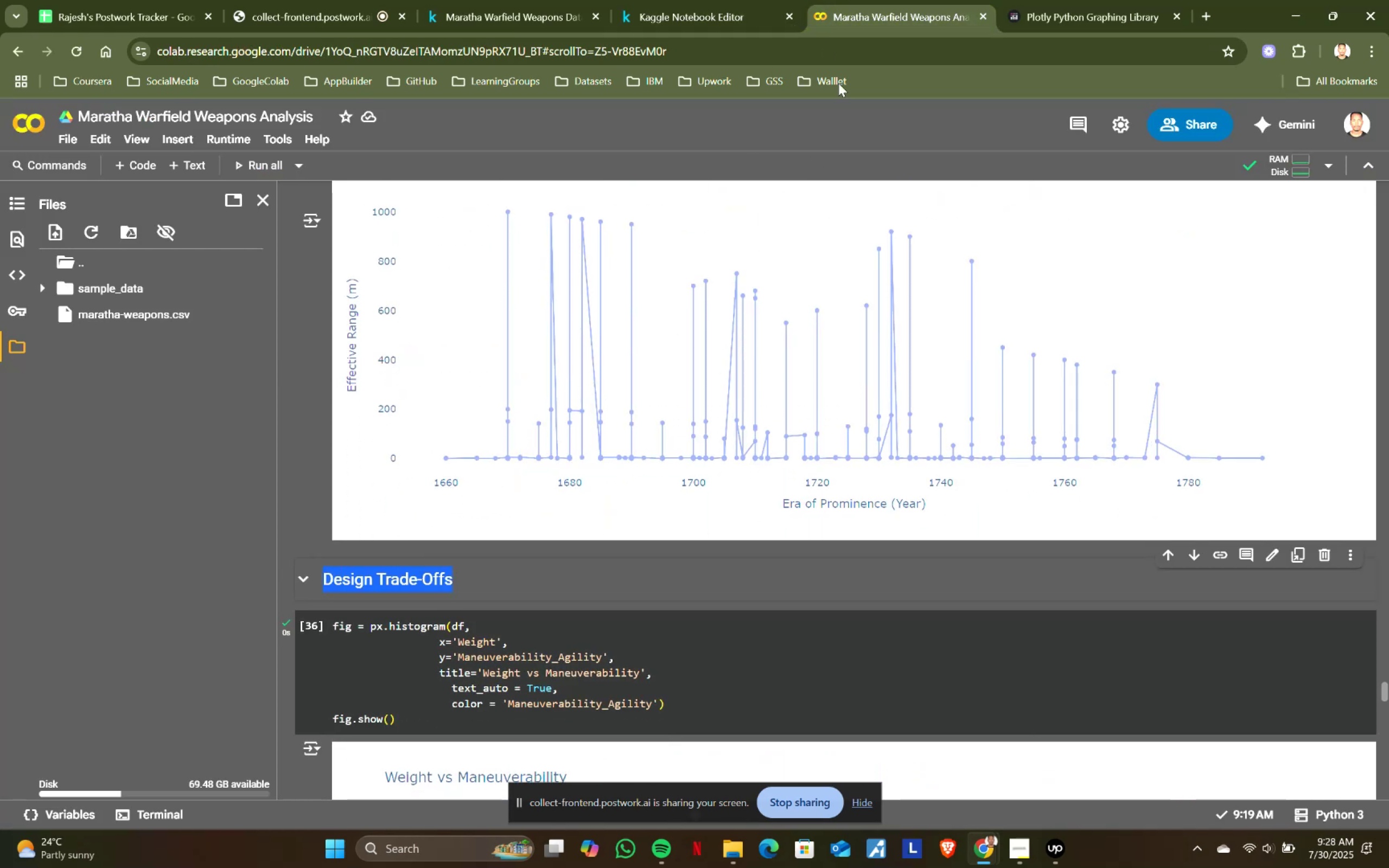 
key(Control+ControlLeft)
 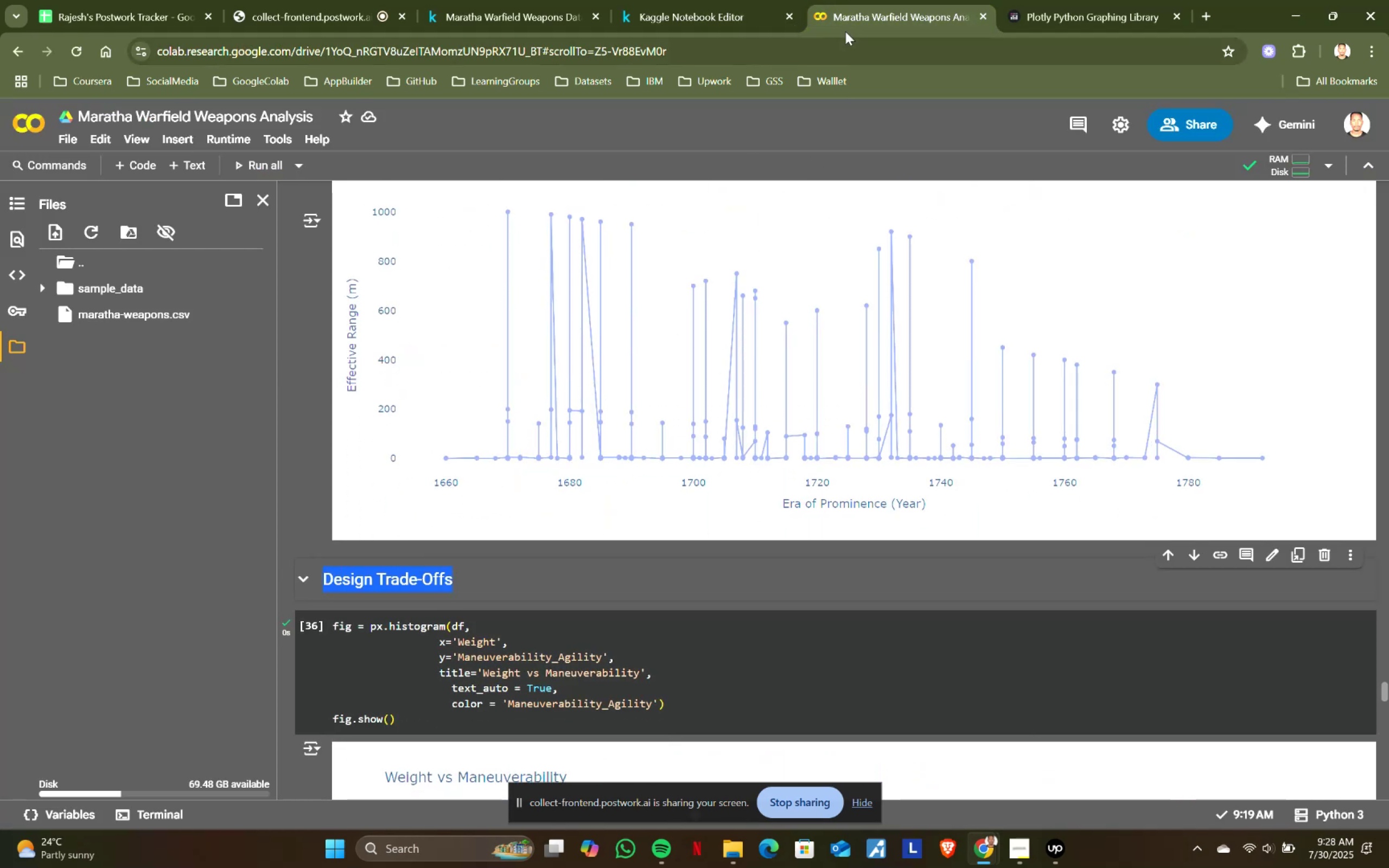 
key(Control+C)
 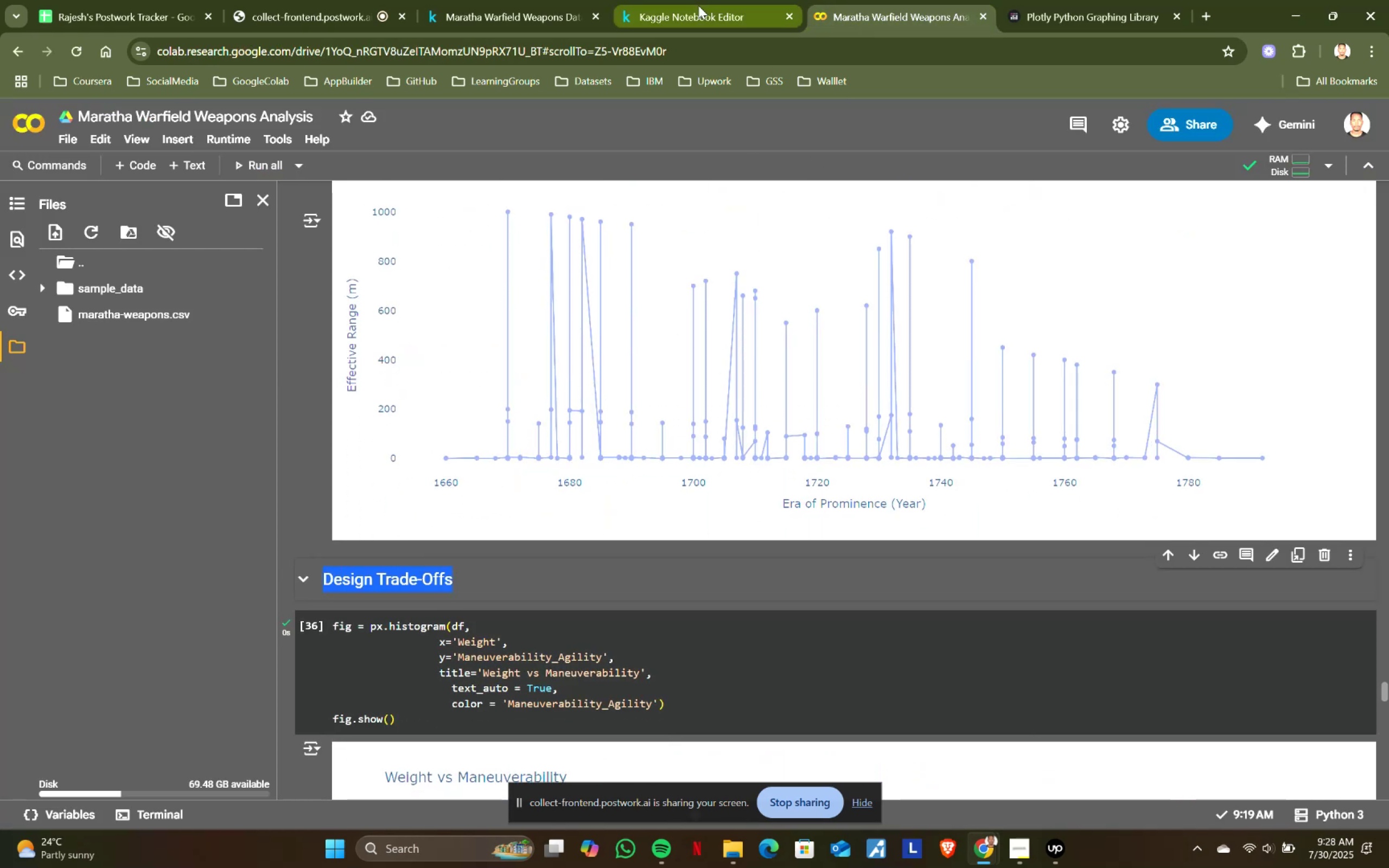 
left_click([698, 5])
 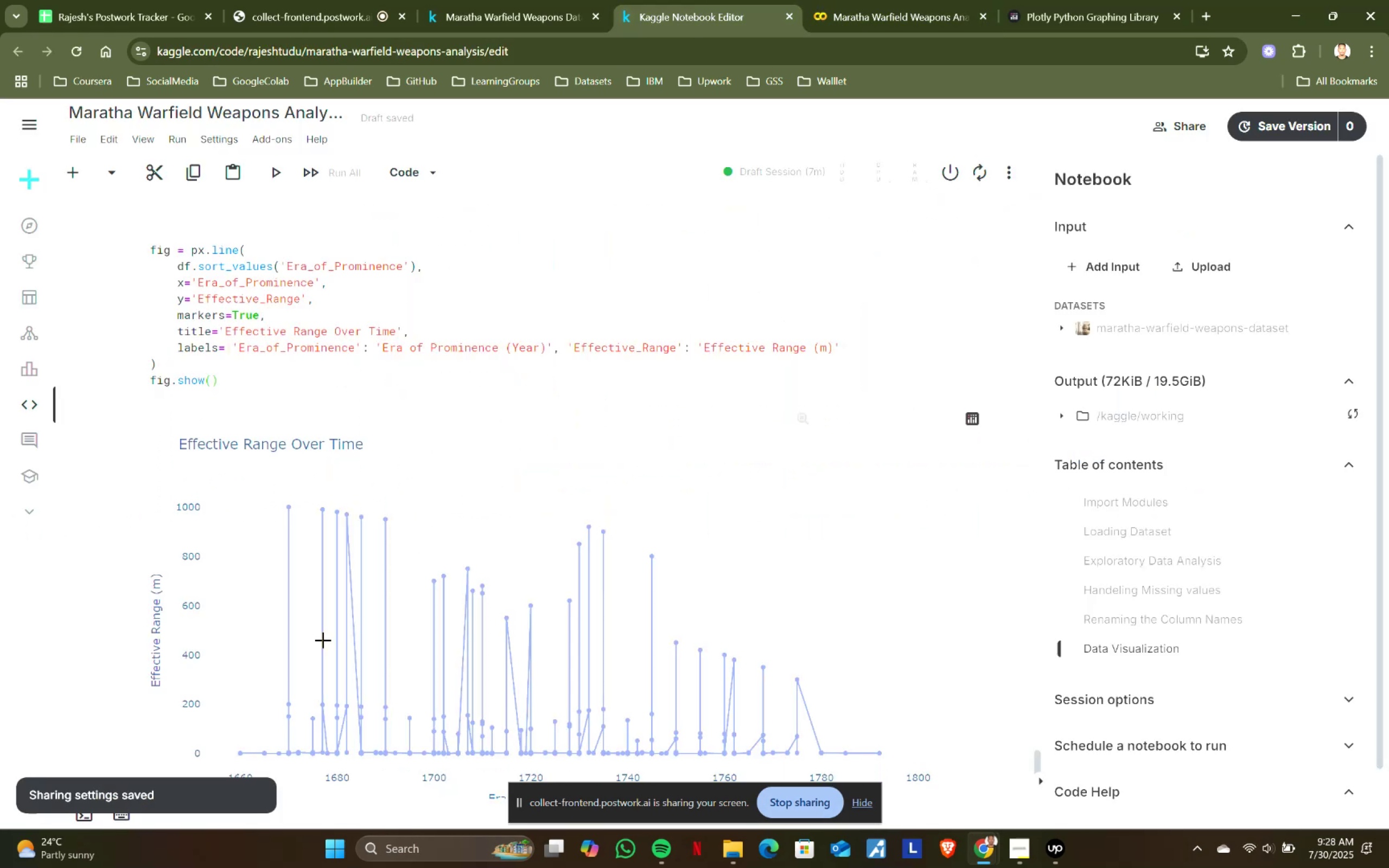 
scroll: coordinate [280, 643], scroll_direction: down, amount: 3.0
 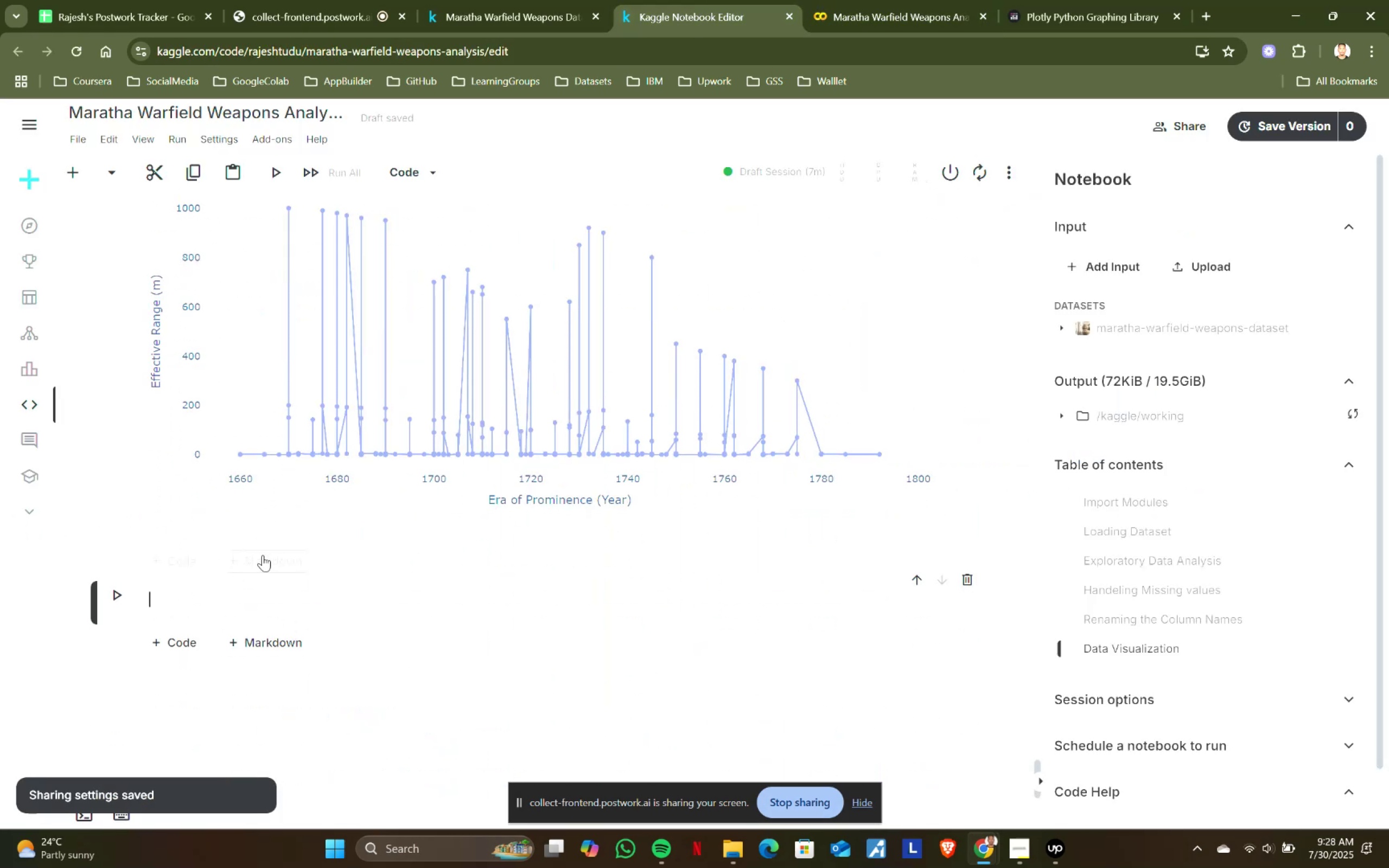 
double_click([225, 614])
 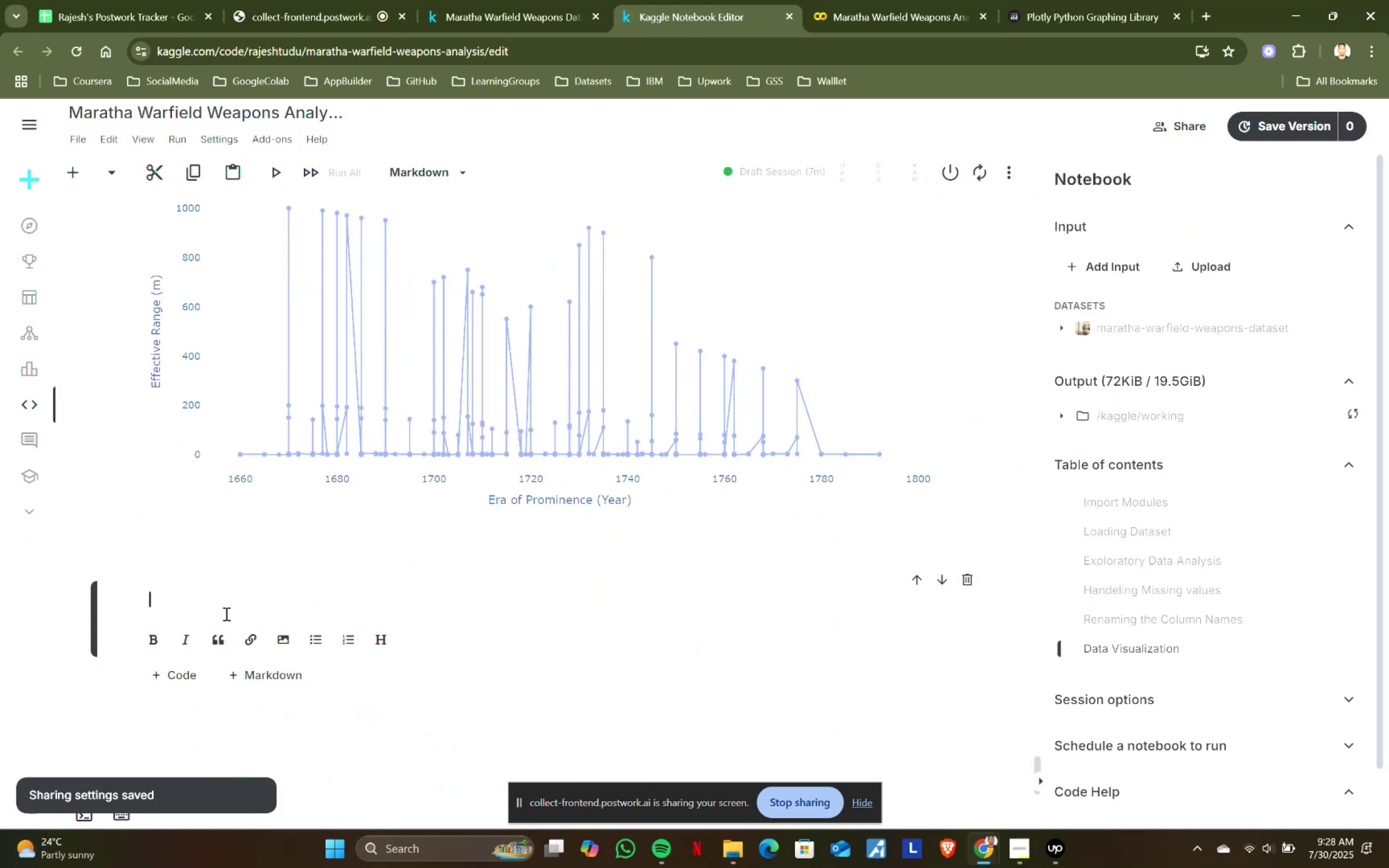 
key(Control+V)
 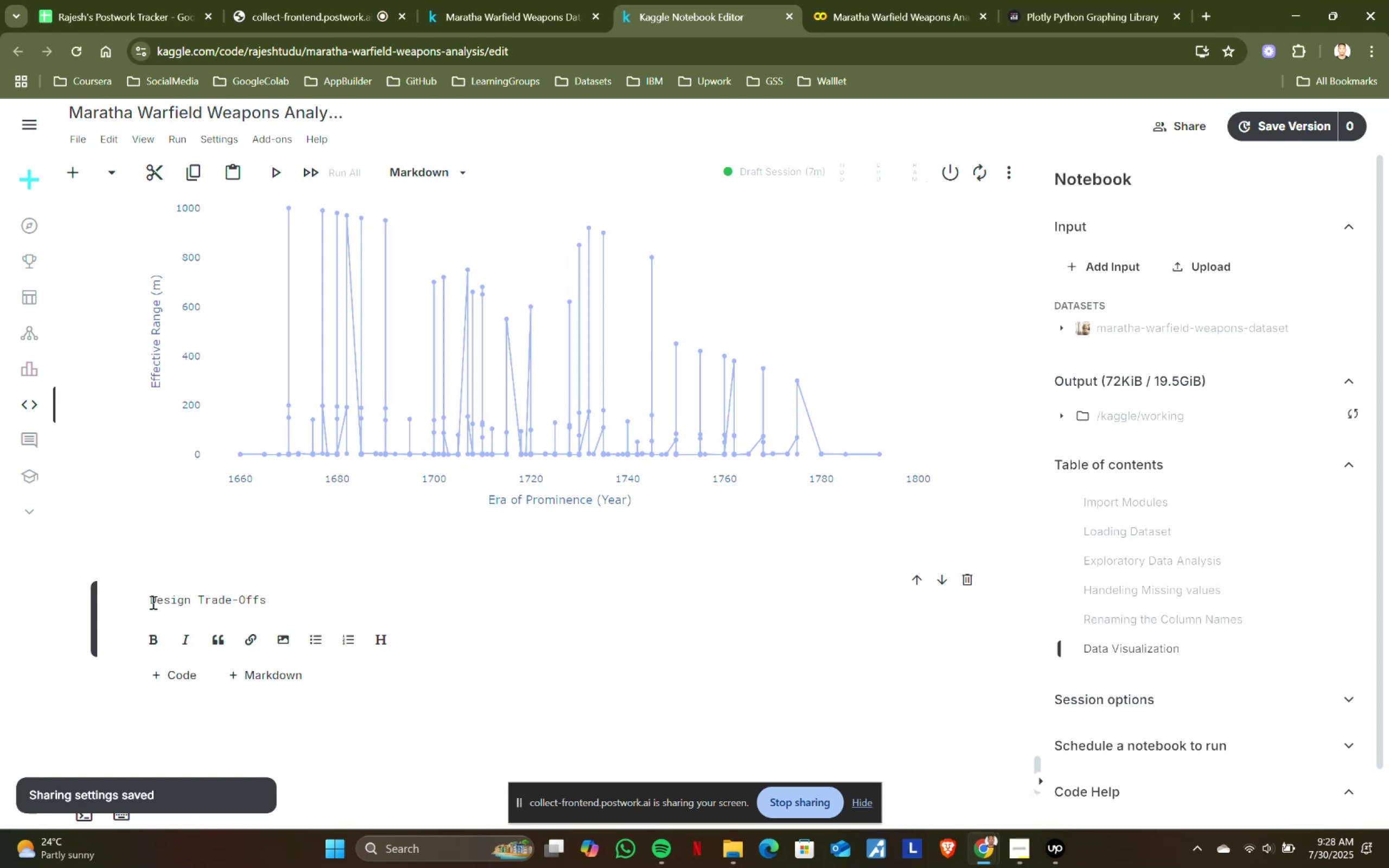 
left_click([148, 601])
 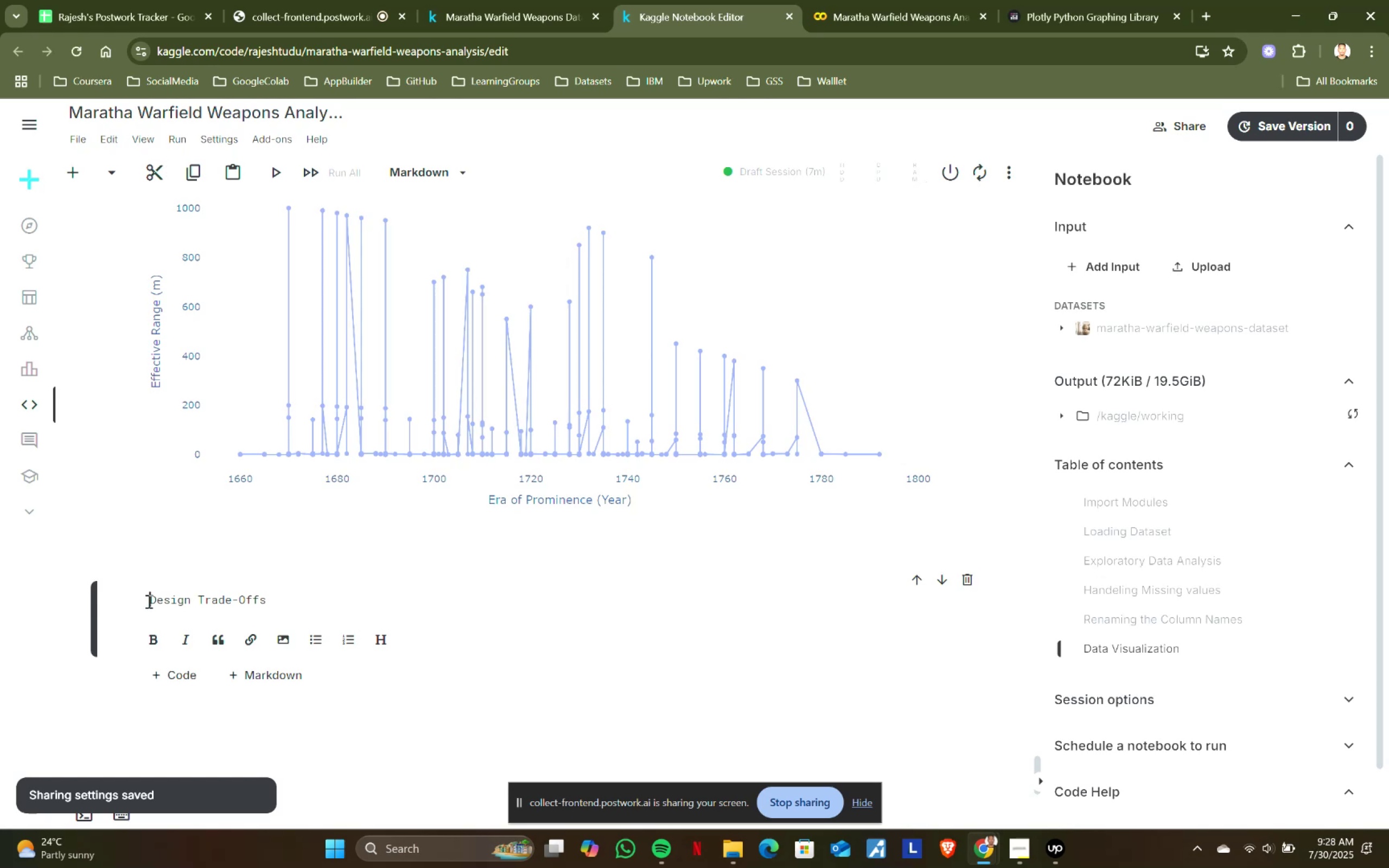 
type(### )
 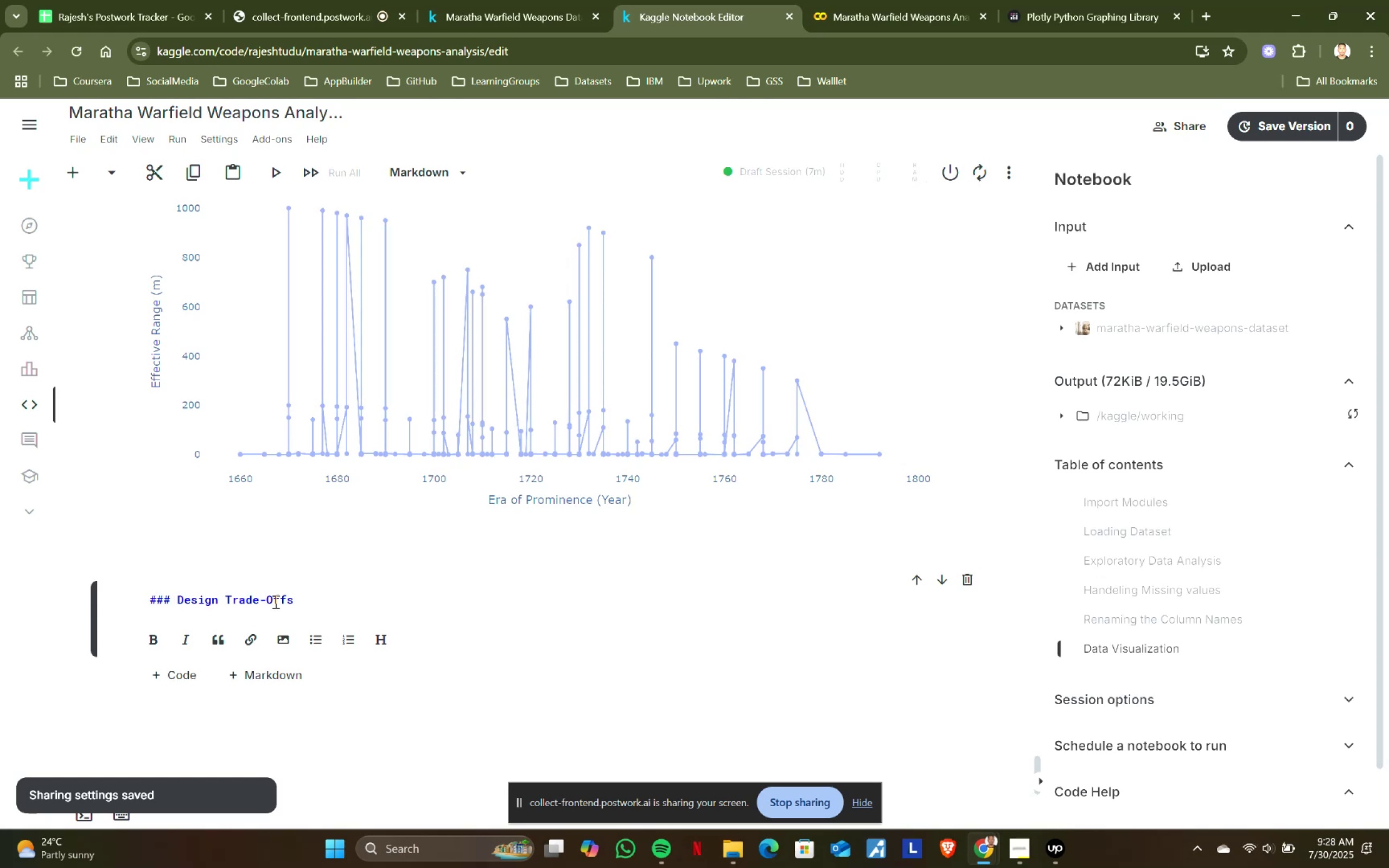 
key(Shift+Enter)
 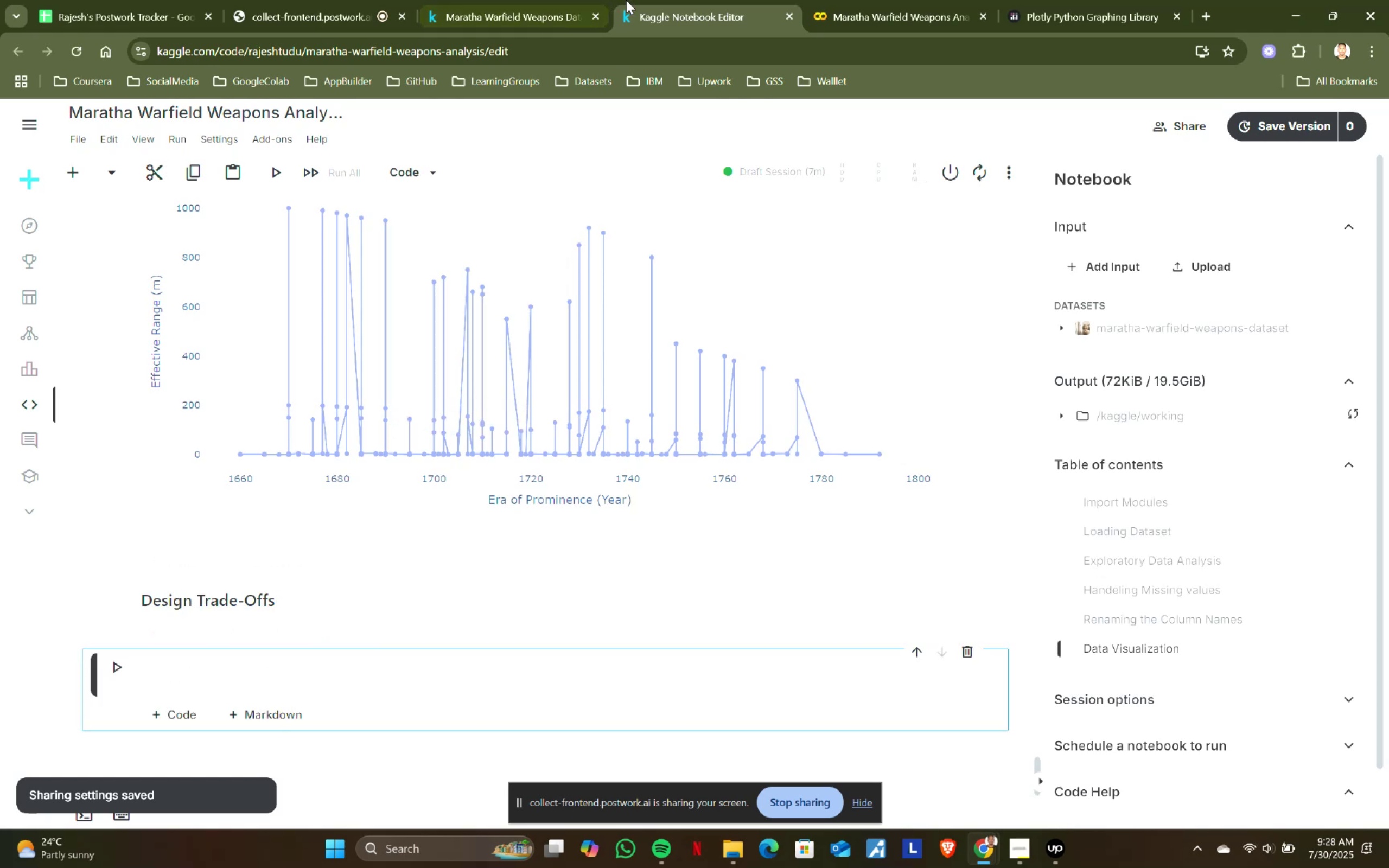 
left_click([886, 0])
 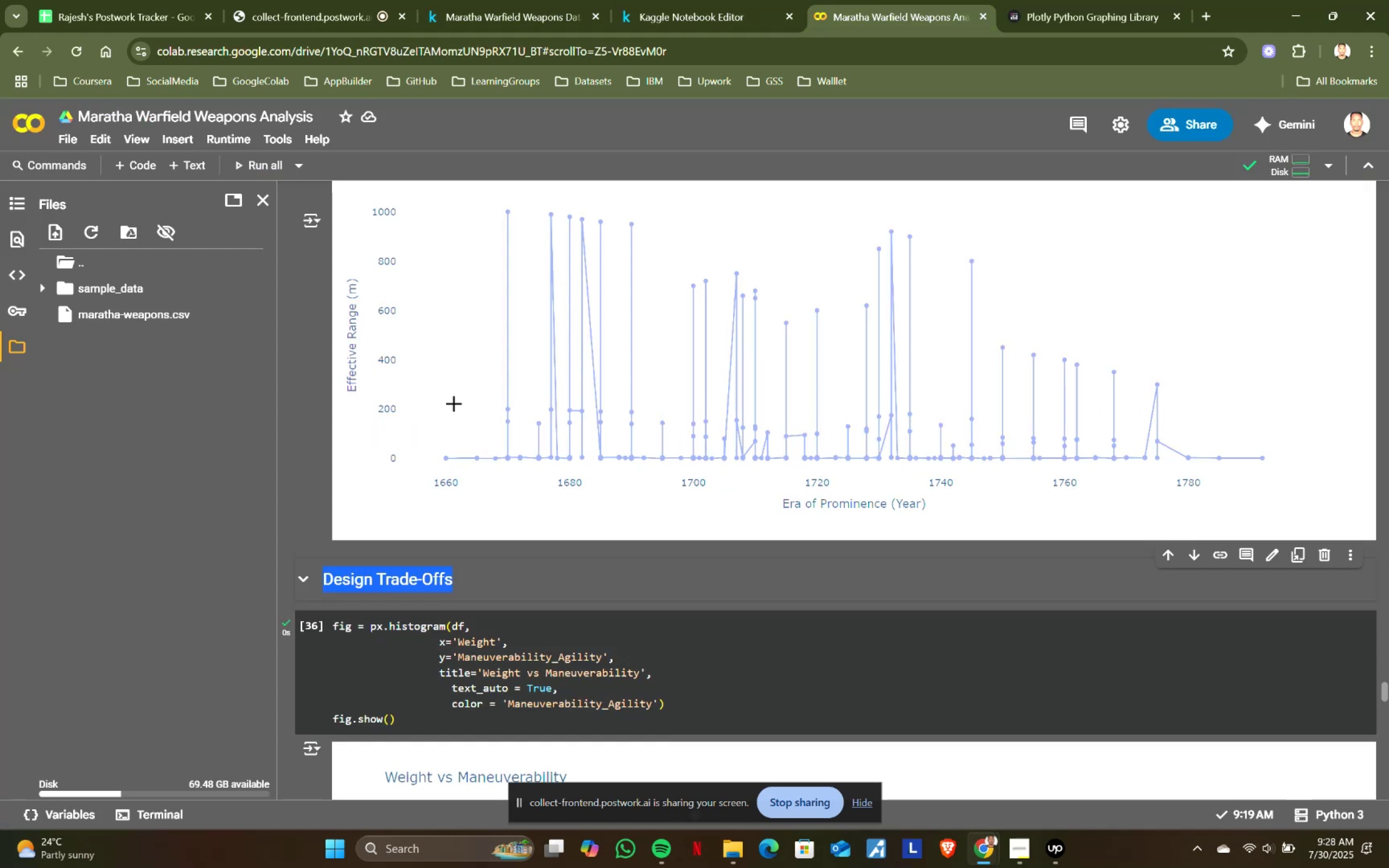 
scroll: coordinate [454, 403], scroll_direction: down, amount: 2.0
 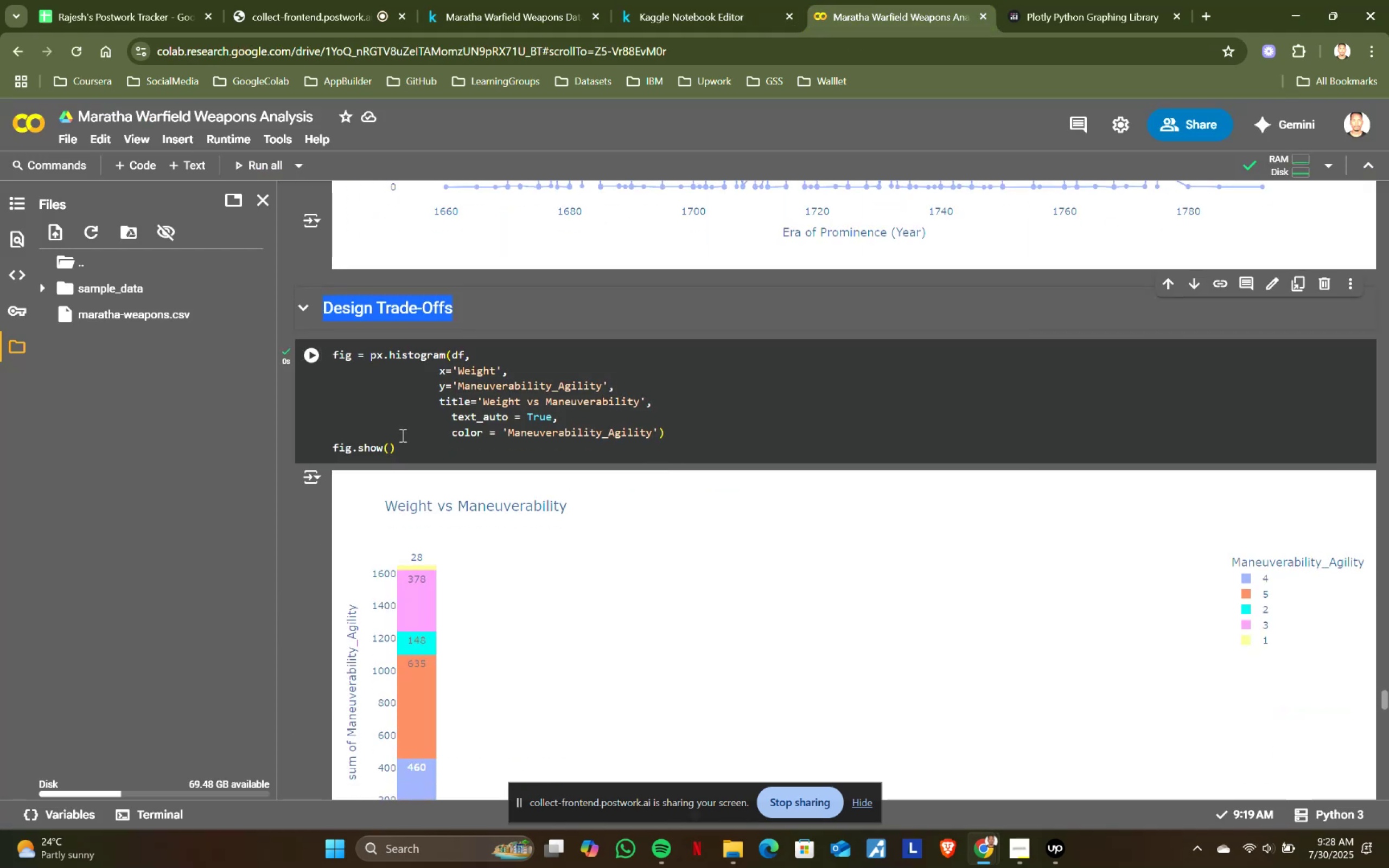 
left_click([405, 436])
 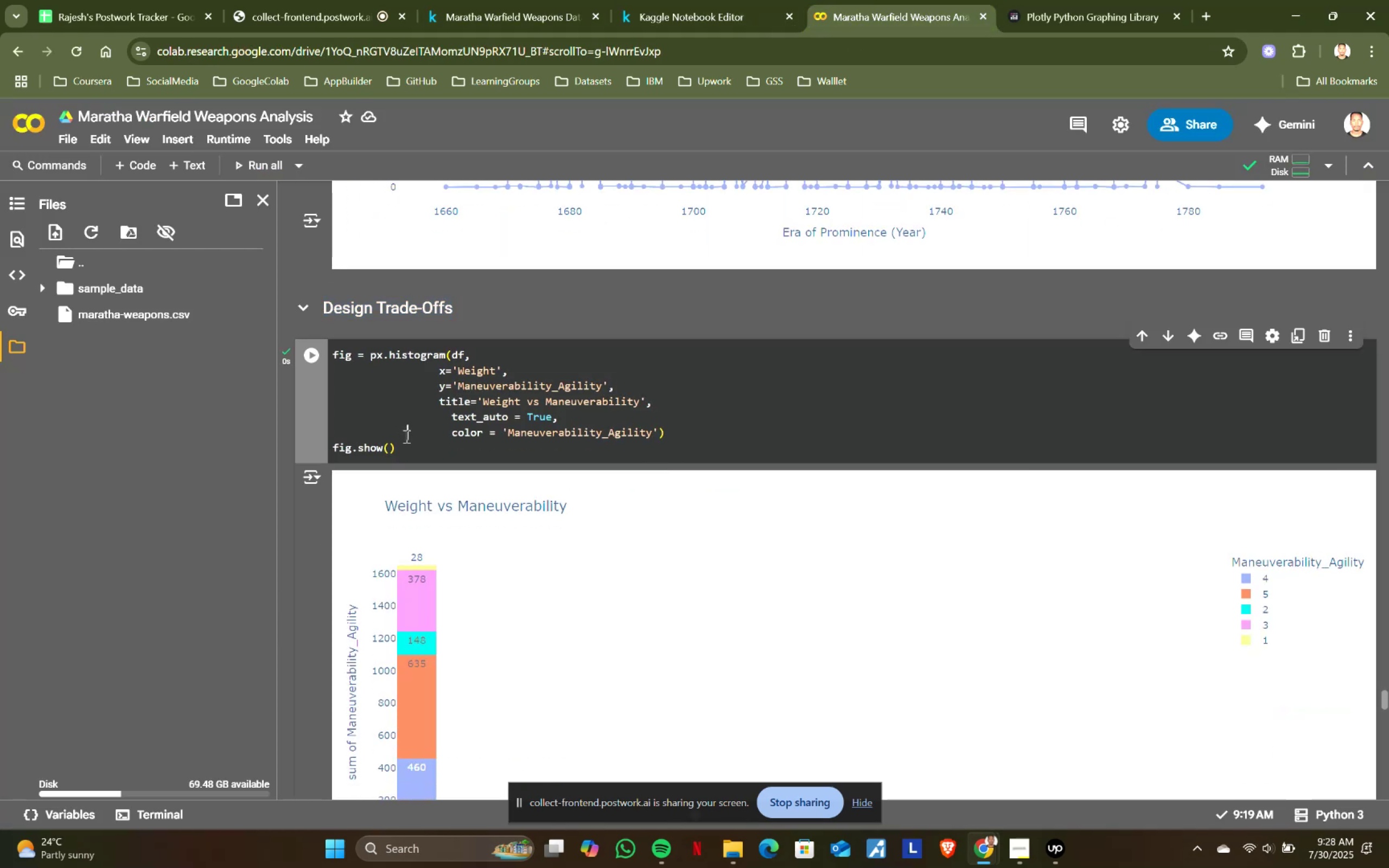 
key(Control+ControlLeft)
 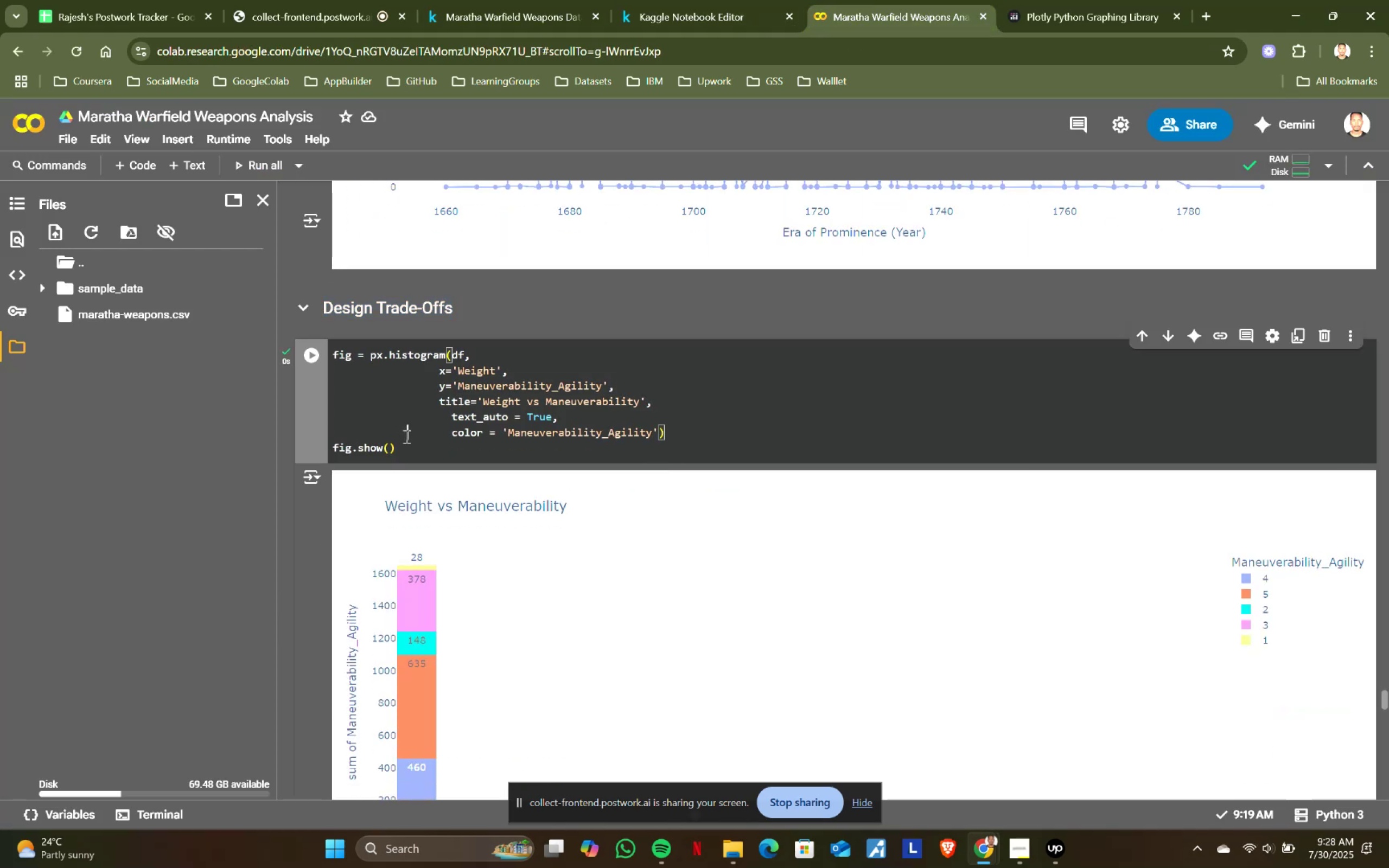 
key(Control+A)
 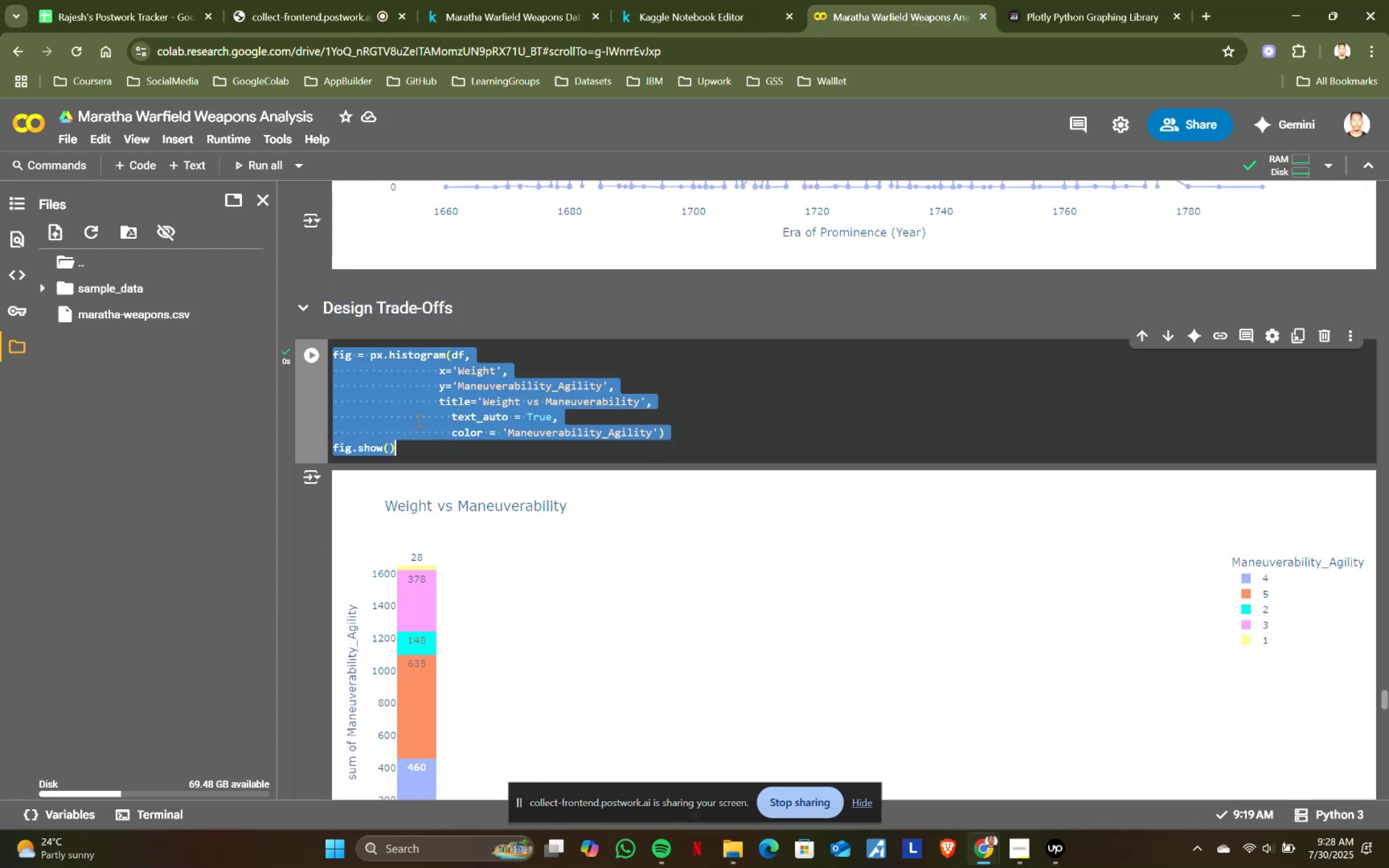 
key(Control+ControlLeft)
 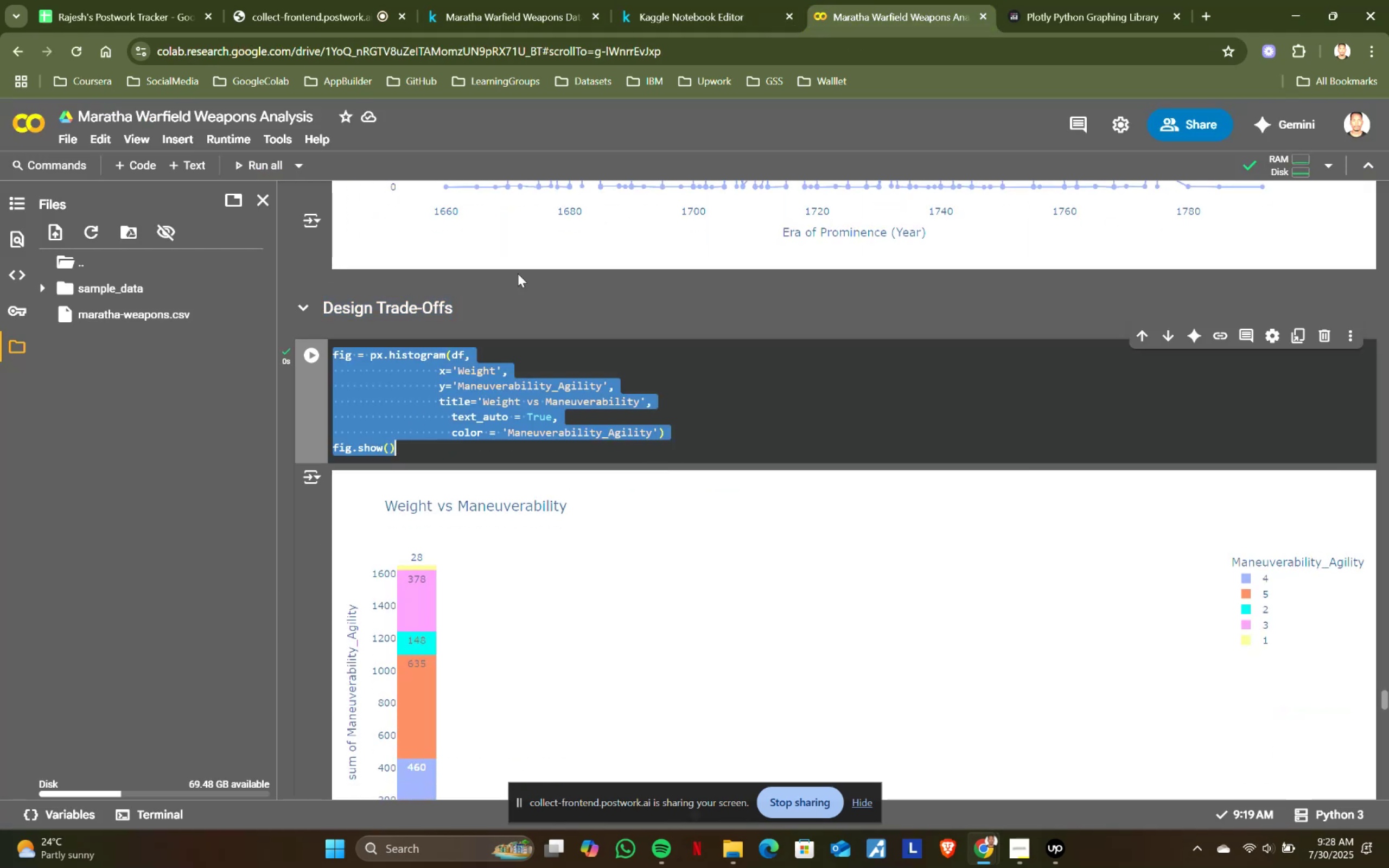 
key(Control+C)
 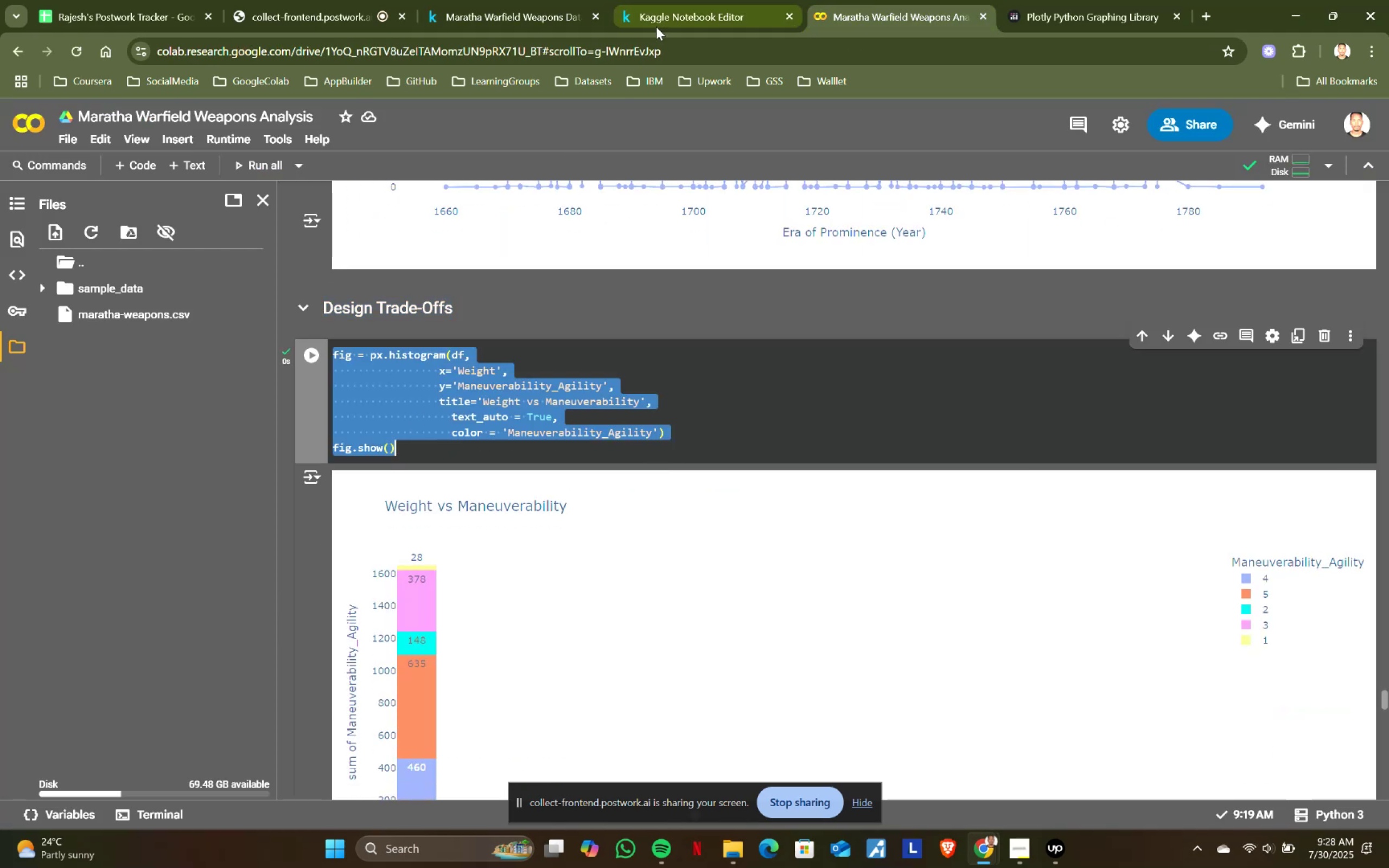 
left_click([656, 27])
 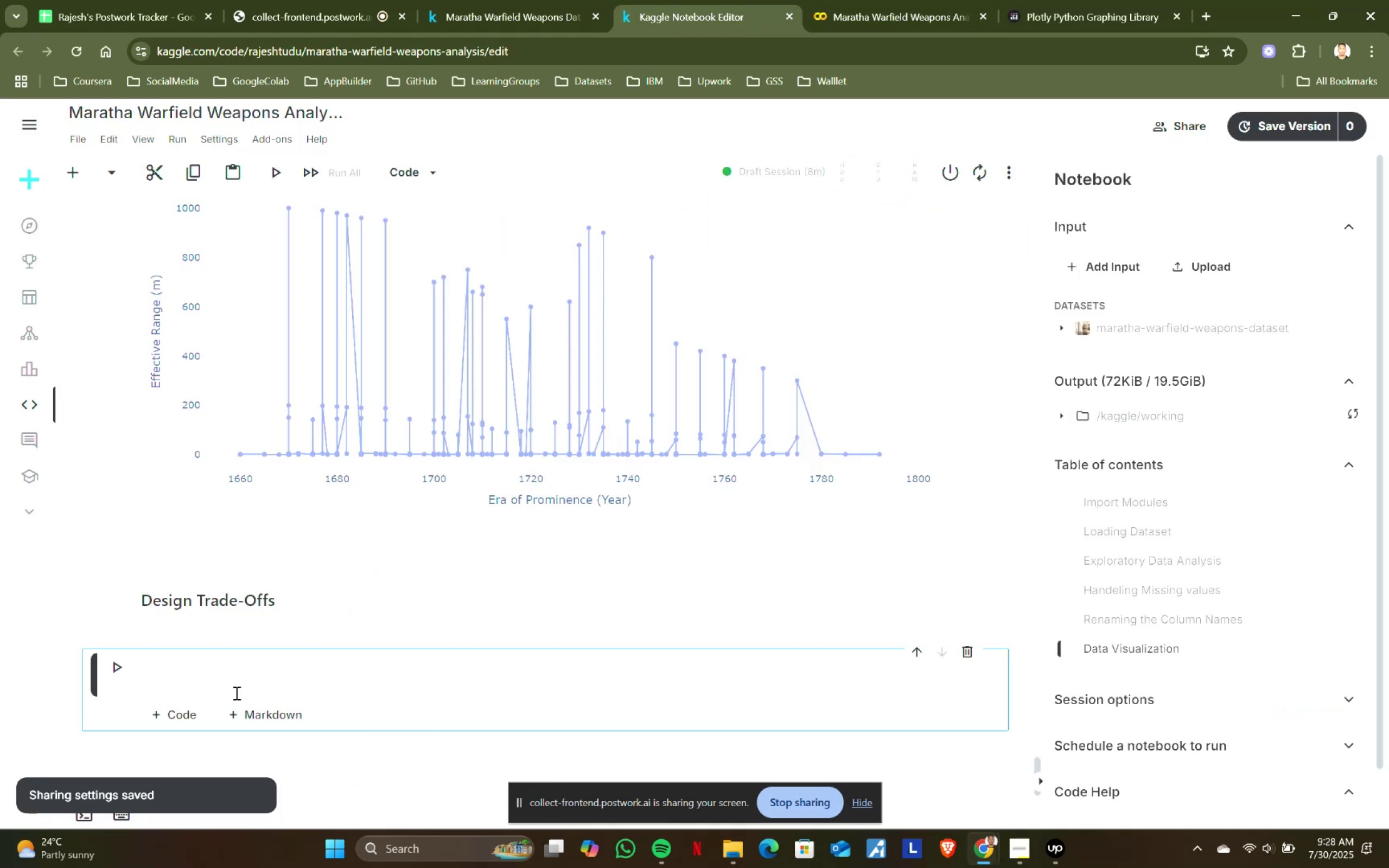 
left_click([245, 685])
 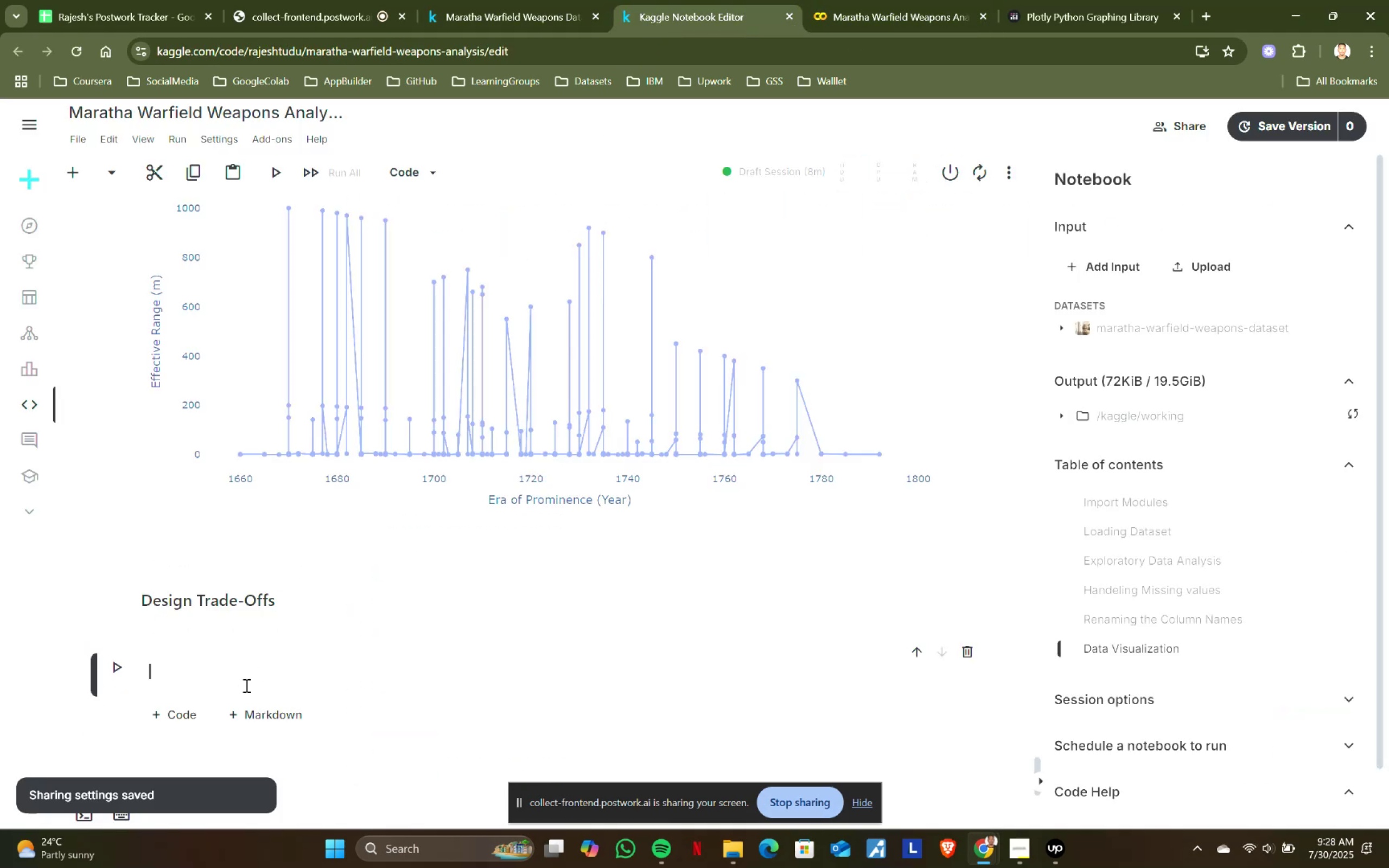 
key(Control+ControlLeft)
 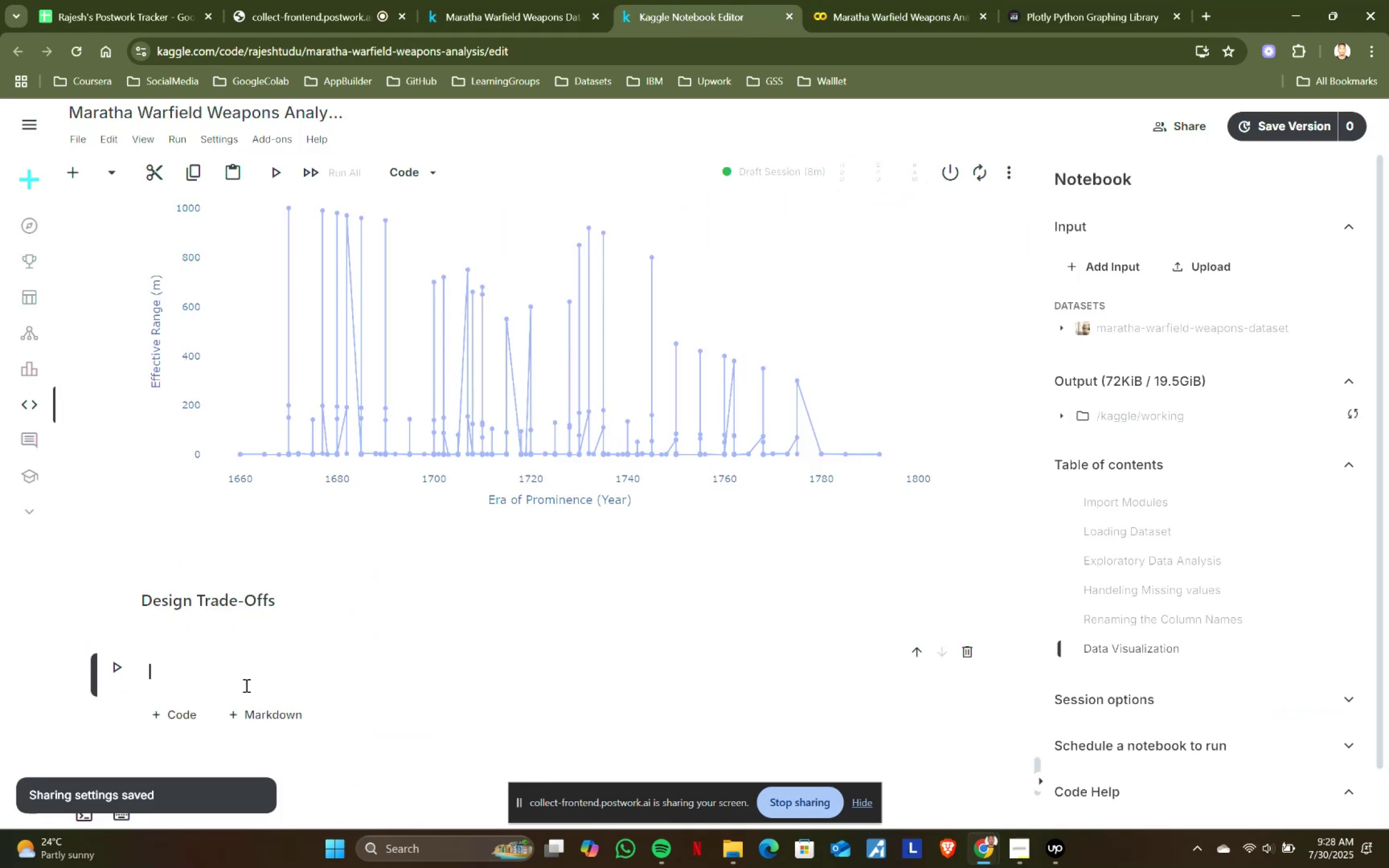 
key(Control+V)
 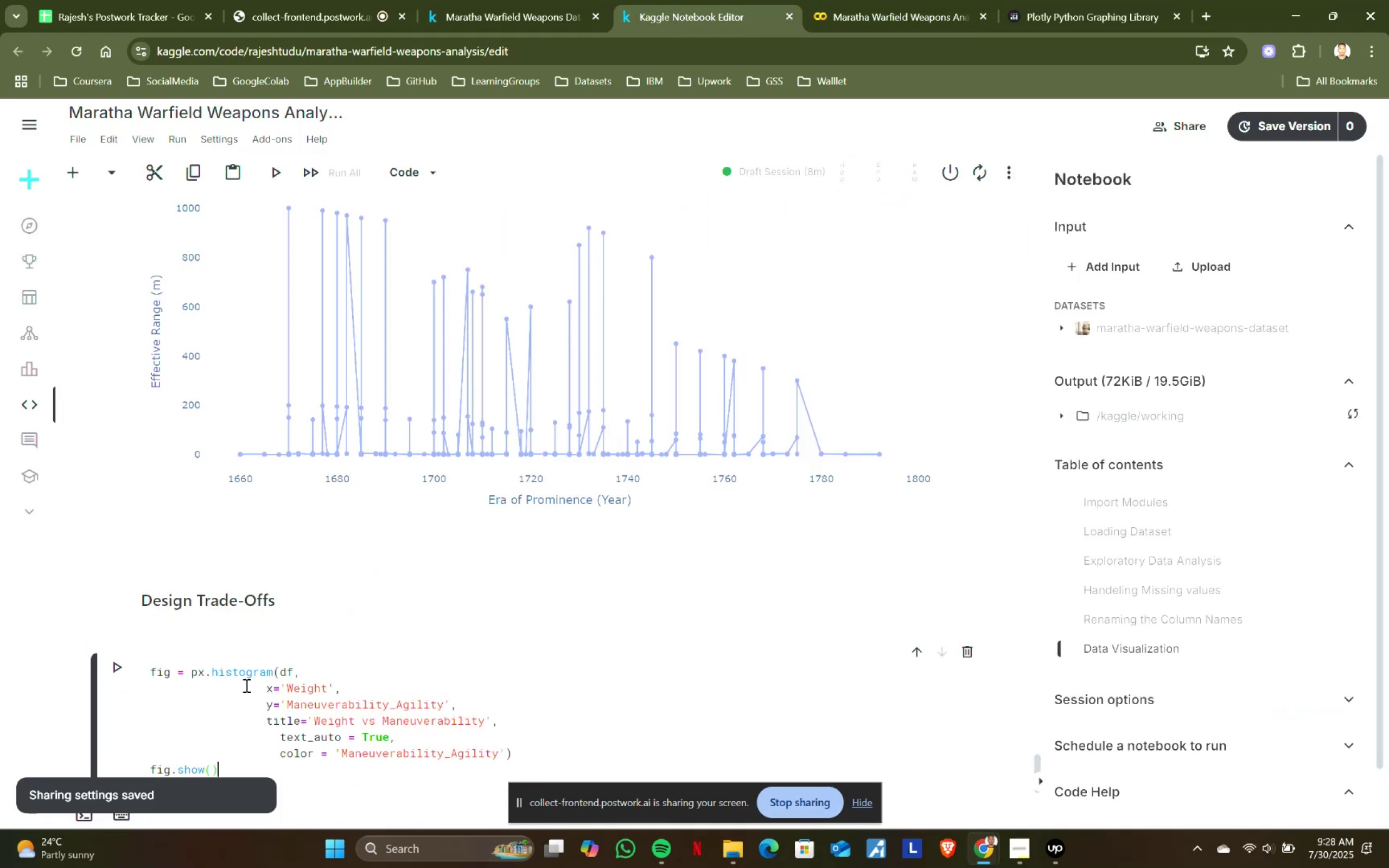 
key(Shift+ShiftRight)
 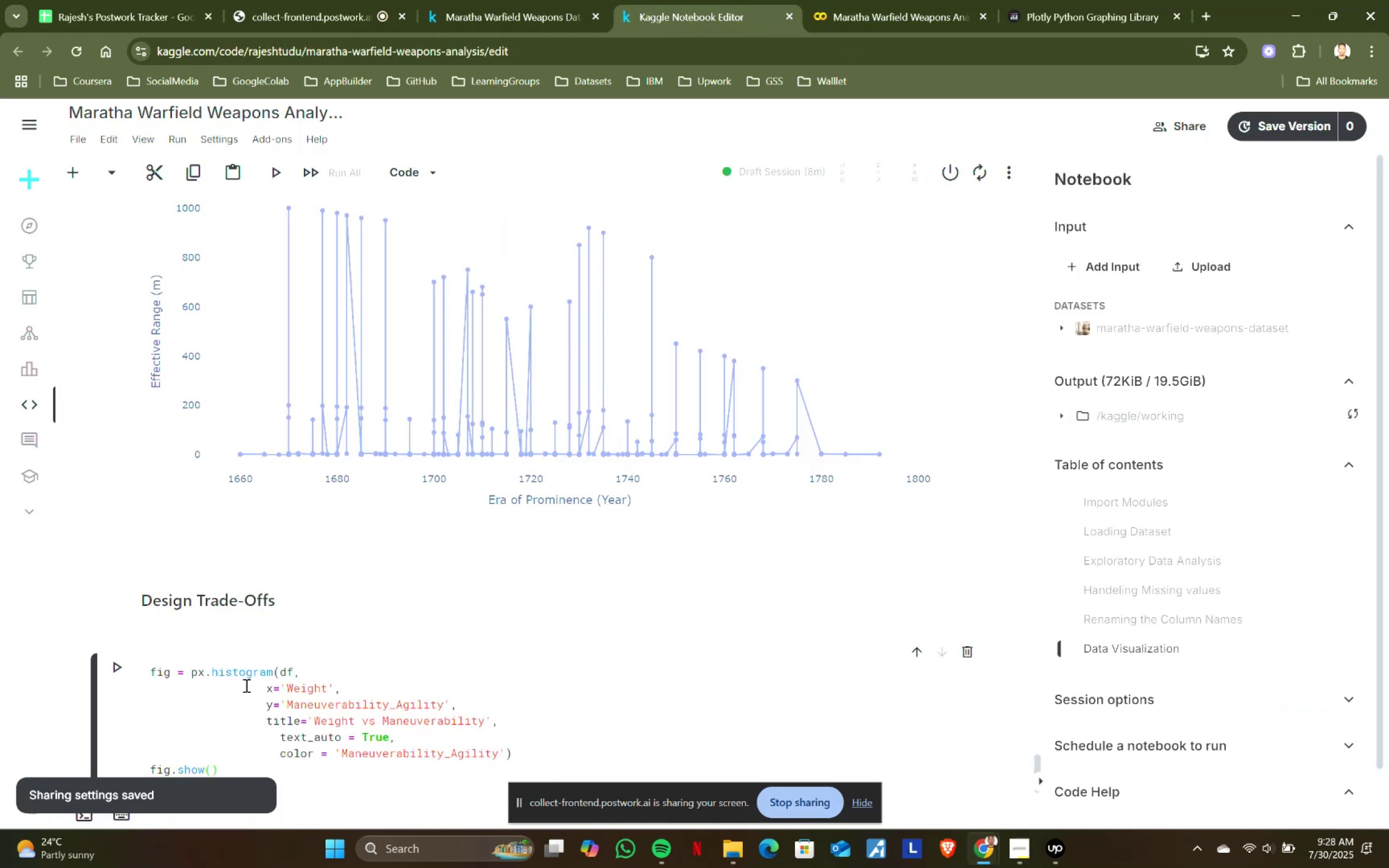 
key(Shift+Enter)
 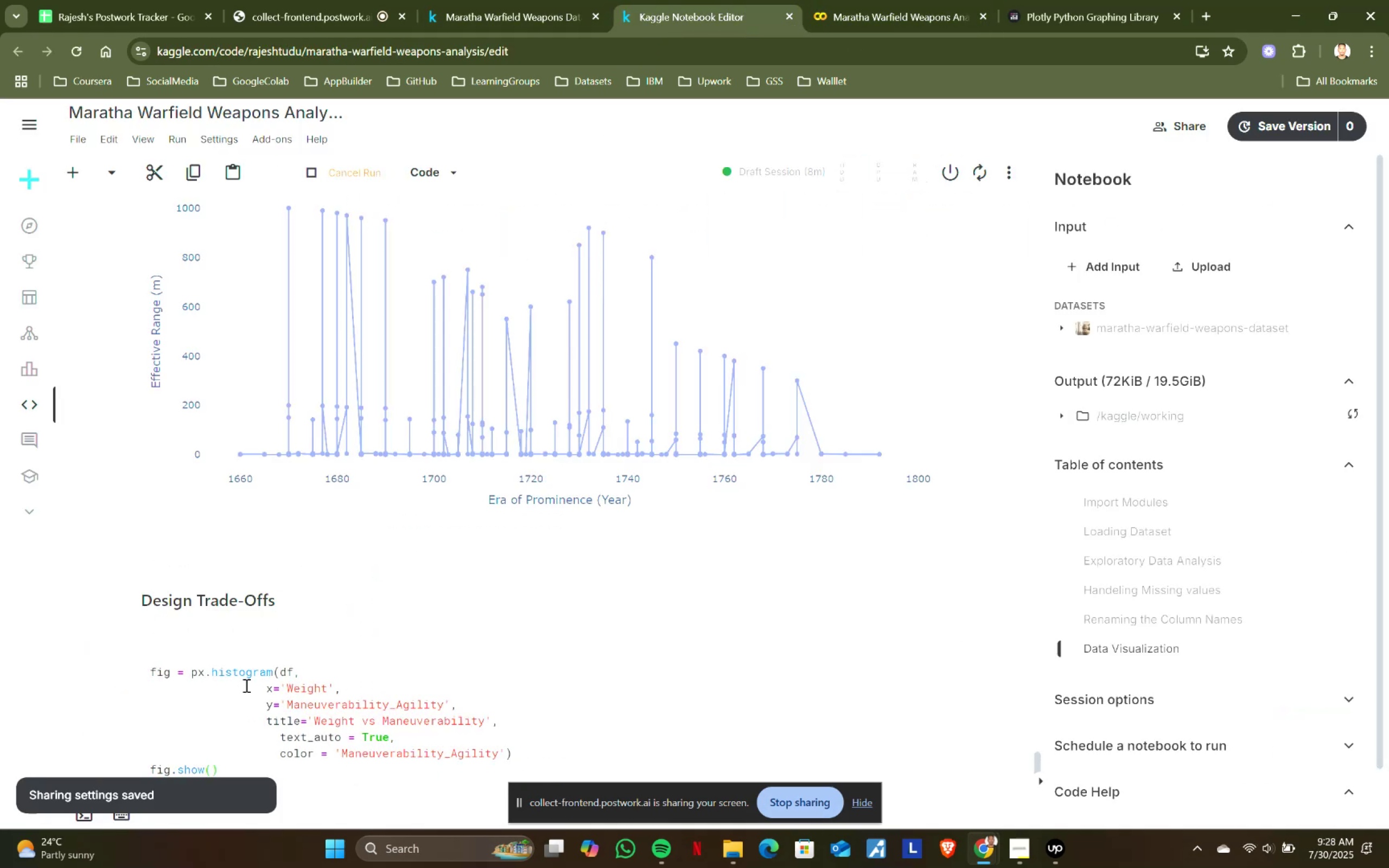 
scroll: coordinate [562, 403], scroll_direction: down, amount: 5.0
 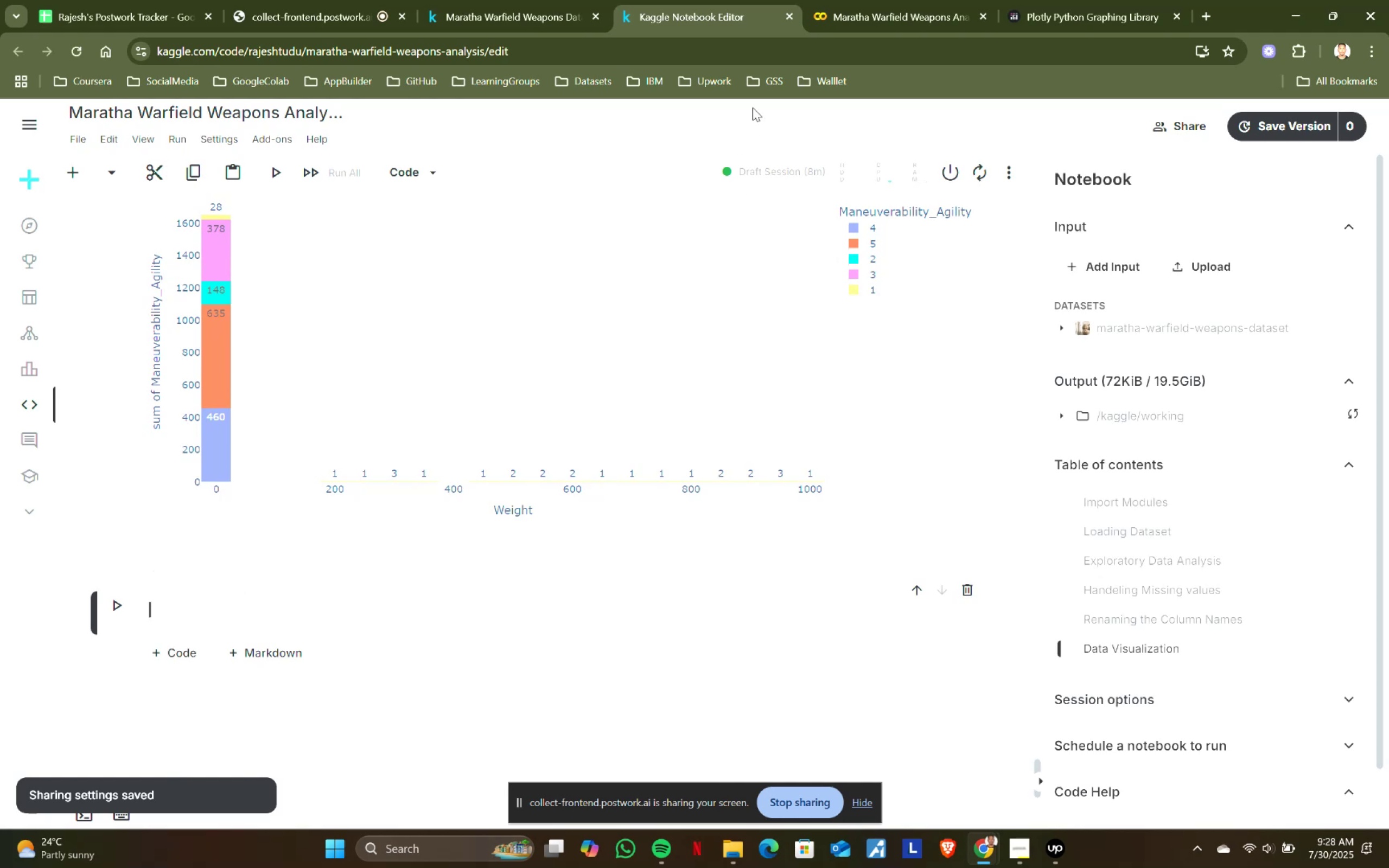 
left_click([846, 0])
 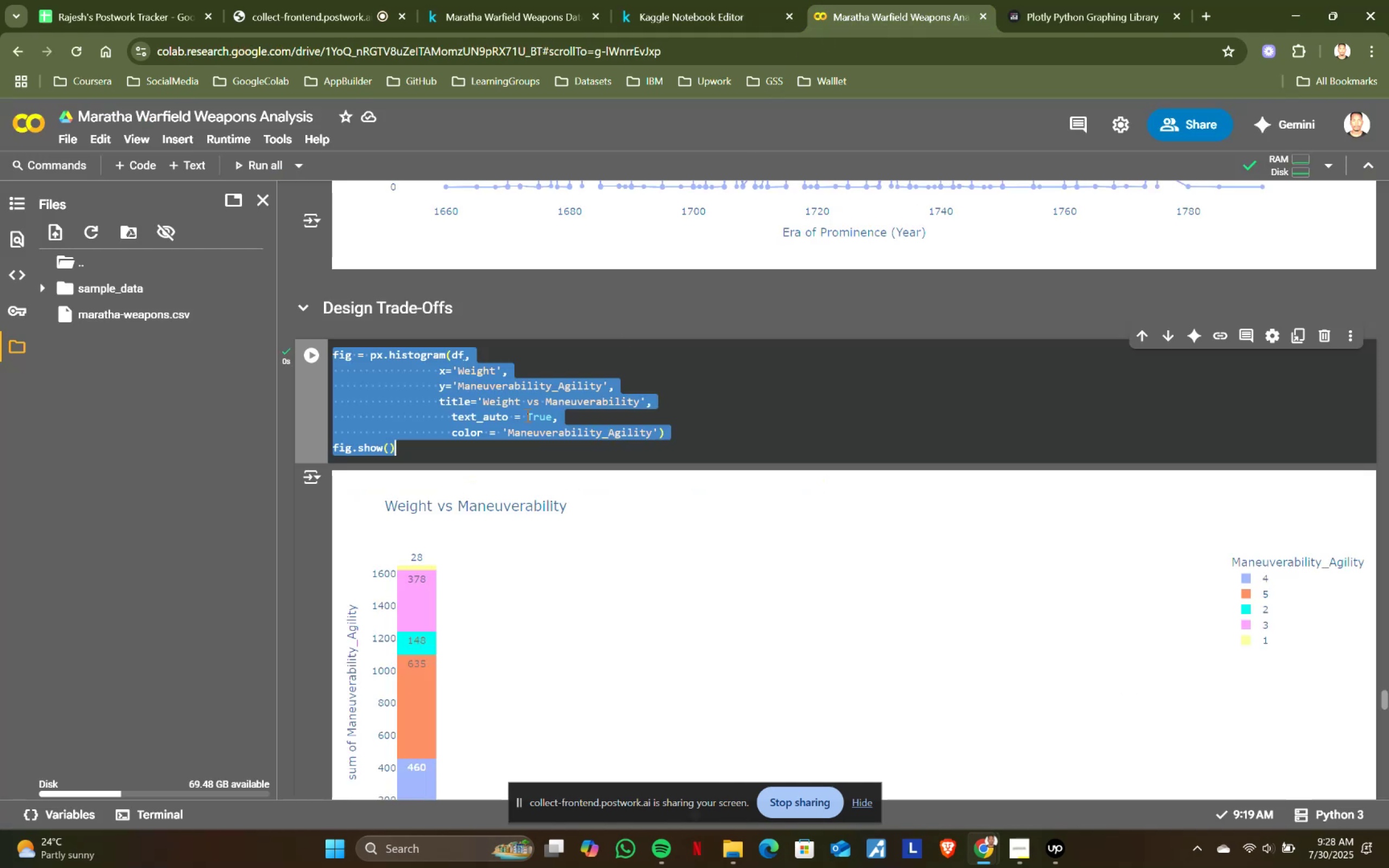 
scroll: coordinate [501, 441], scroll_direction: down, amount: 4.0
 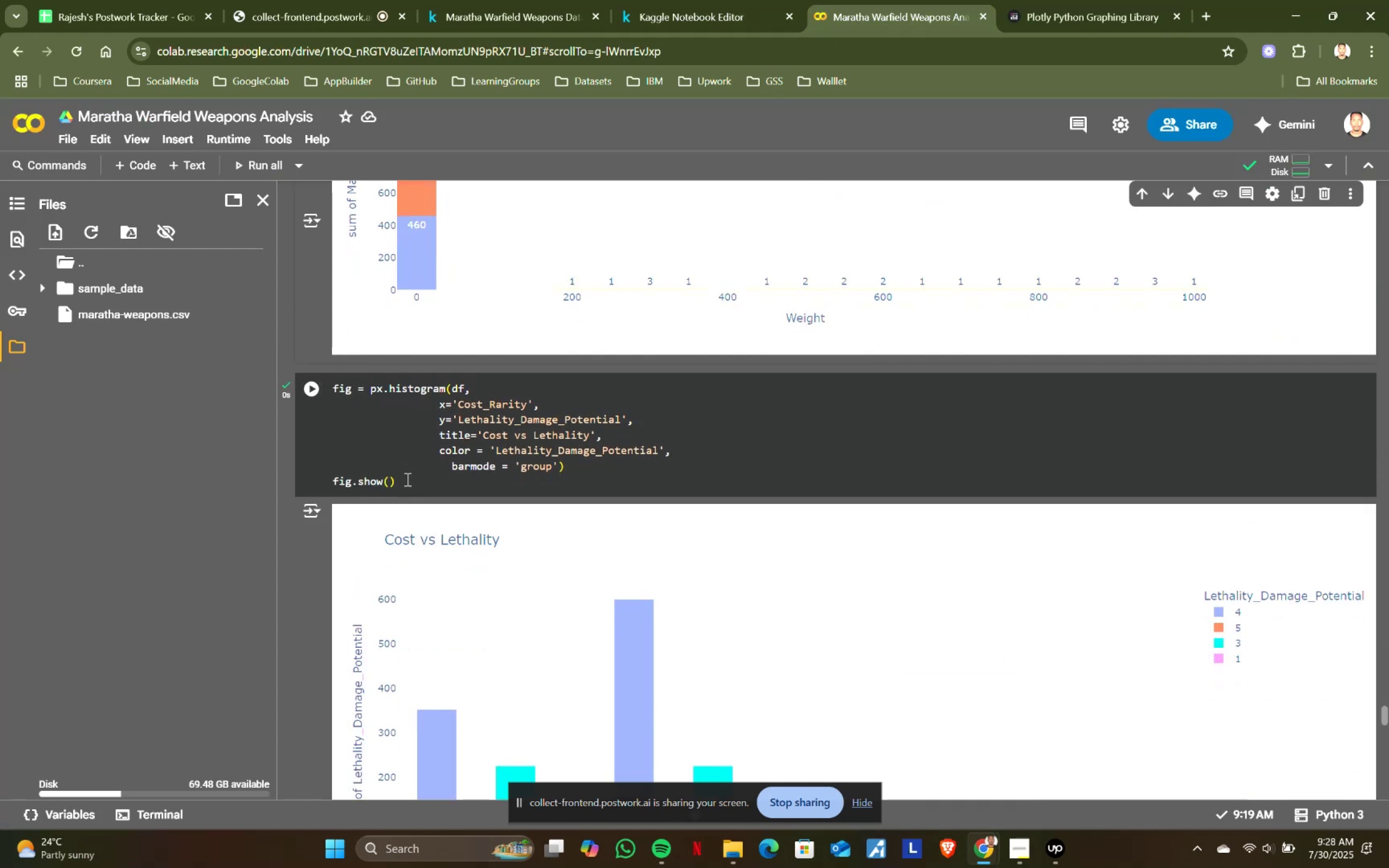 
left_click([433, 478])
 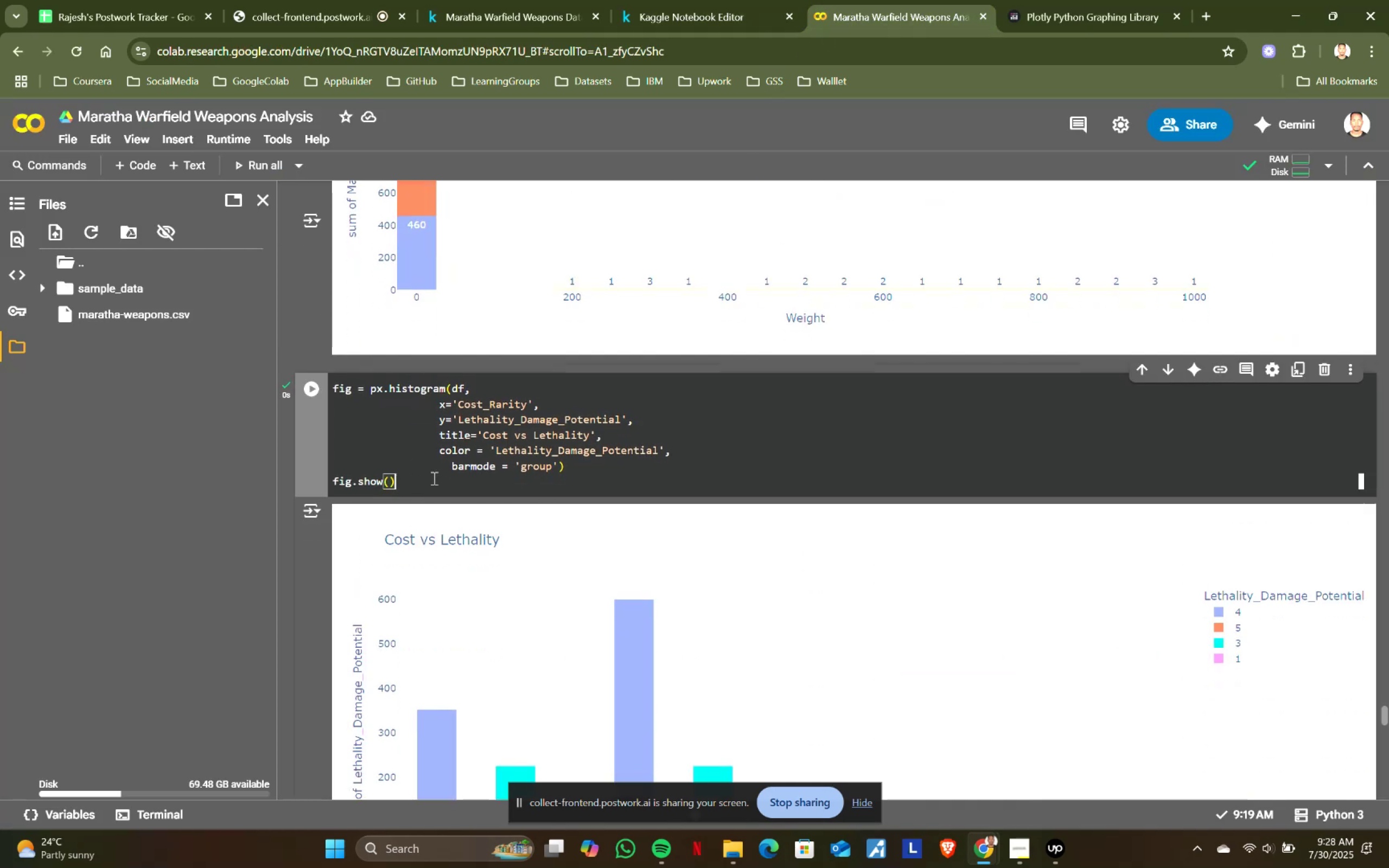 
key(Control+ControlLeft)
 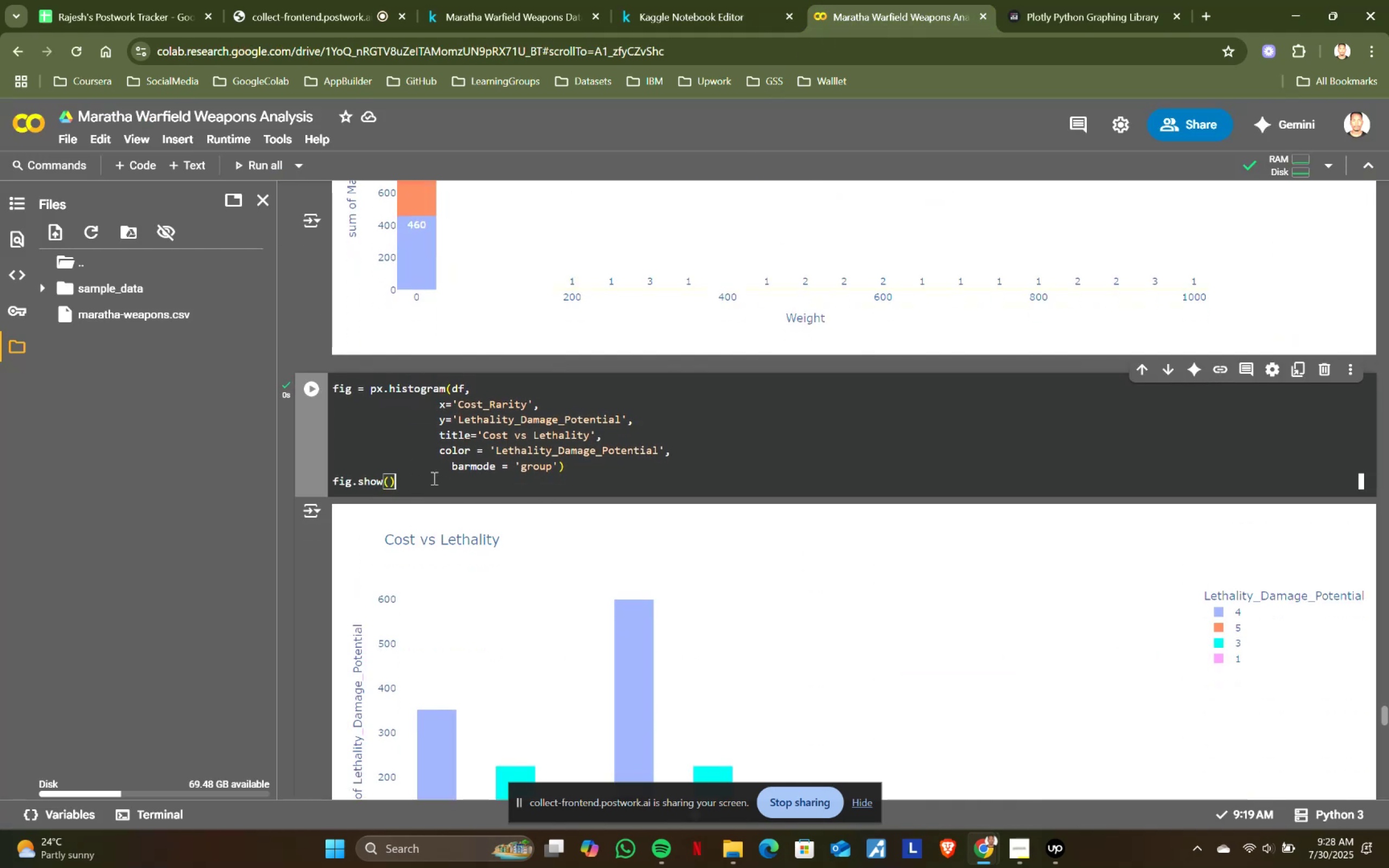 
key(Control+A)
 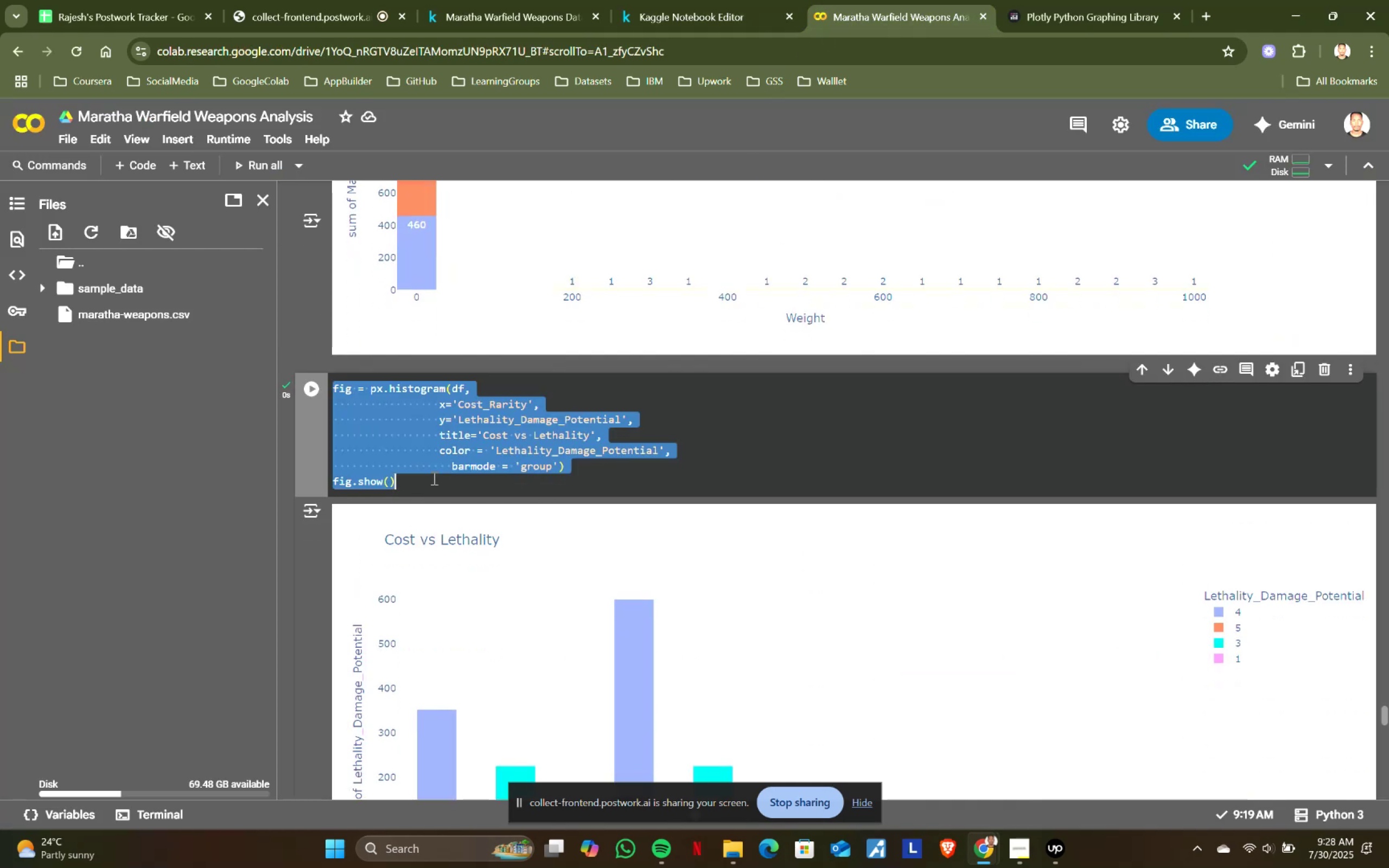 
key(Control+ControlLeft)
 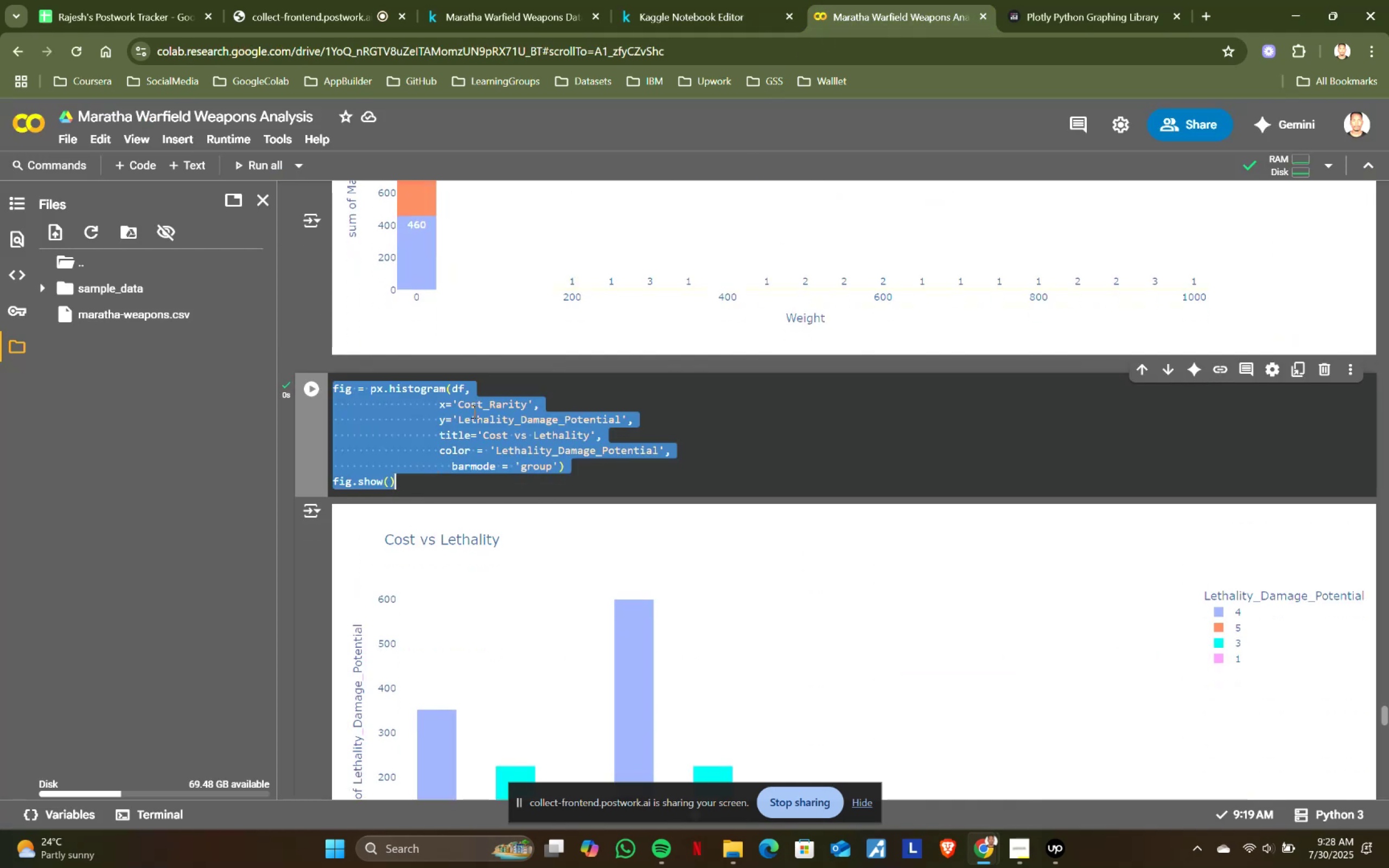 
key(Control+C)
 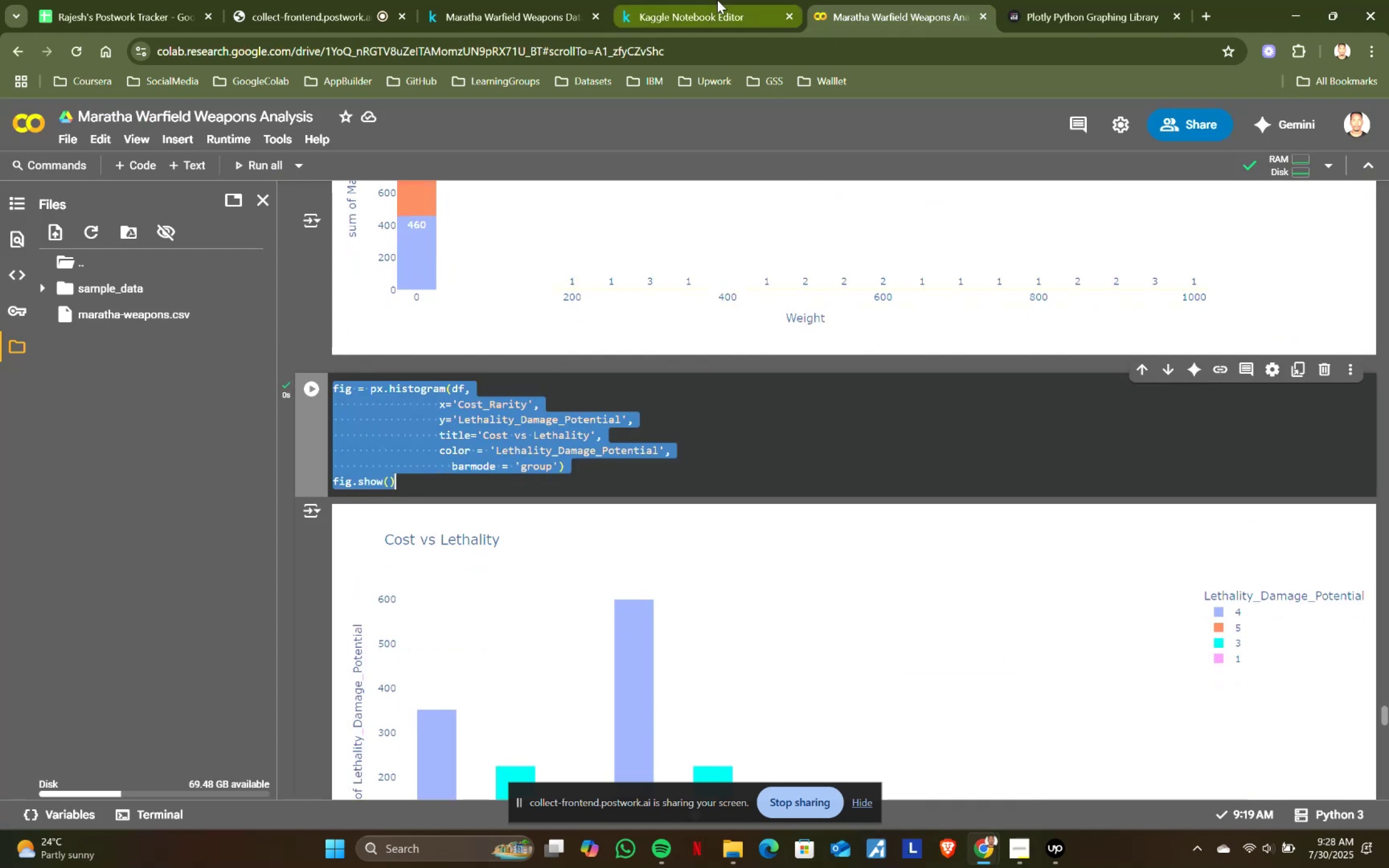 
left_click([717, 0])
 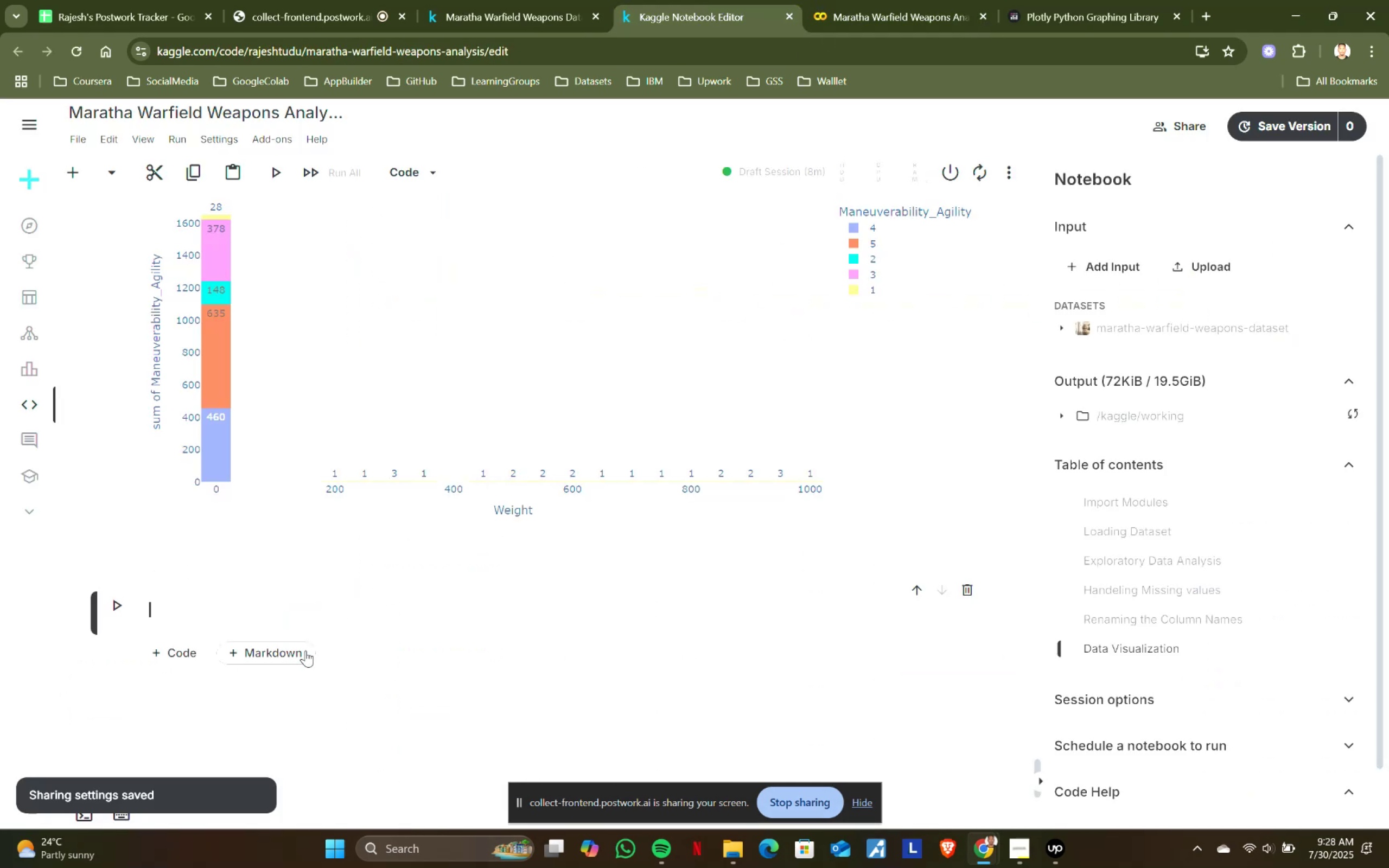 
key(Control+ControlLeft)
 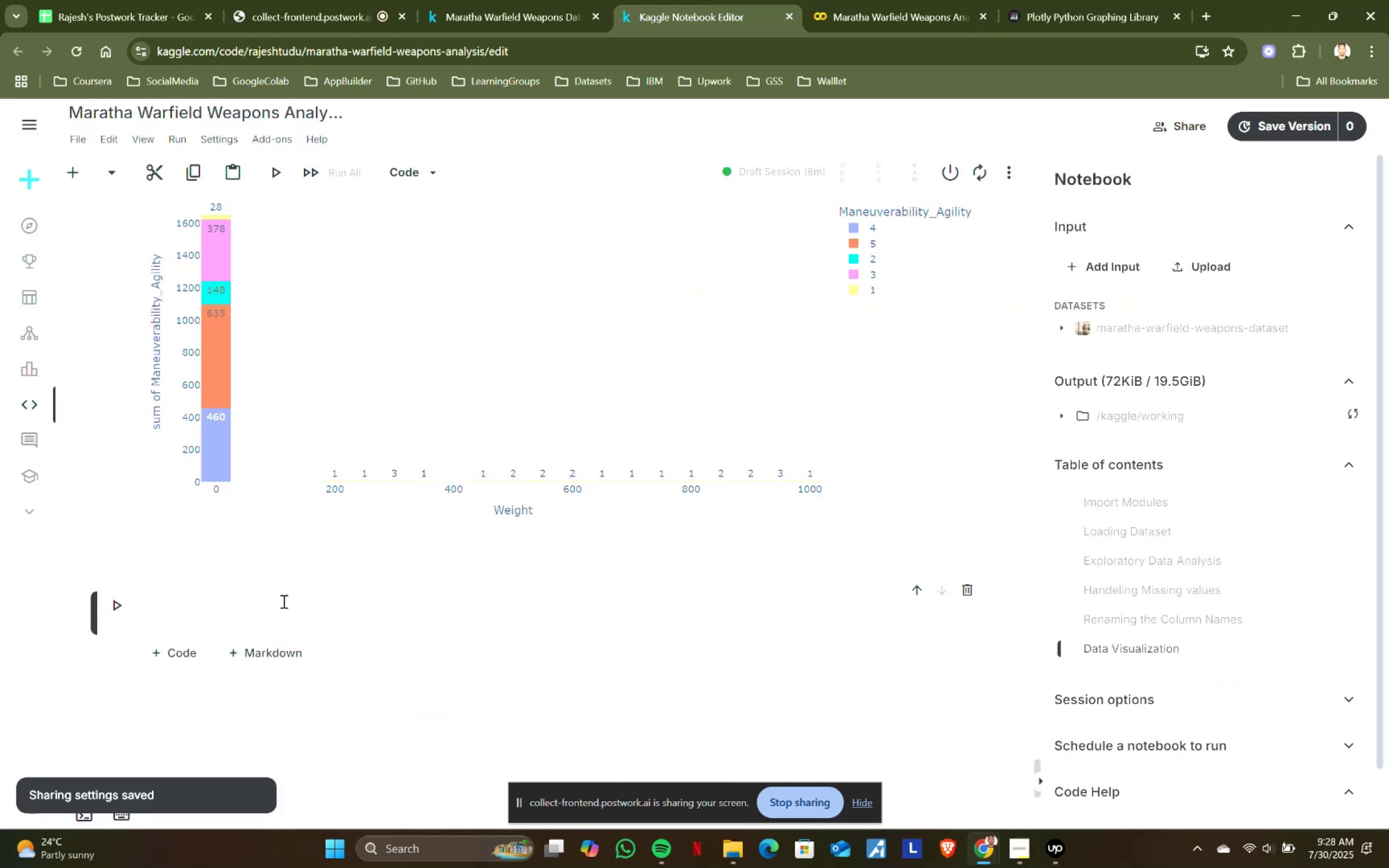 
key(Control+V)
 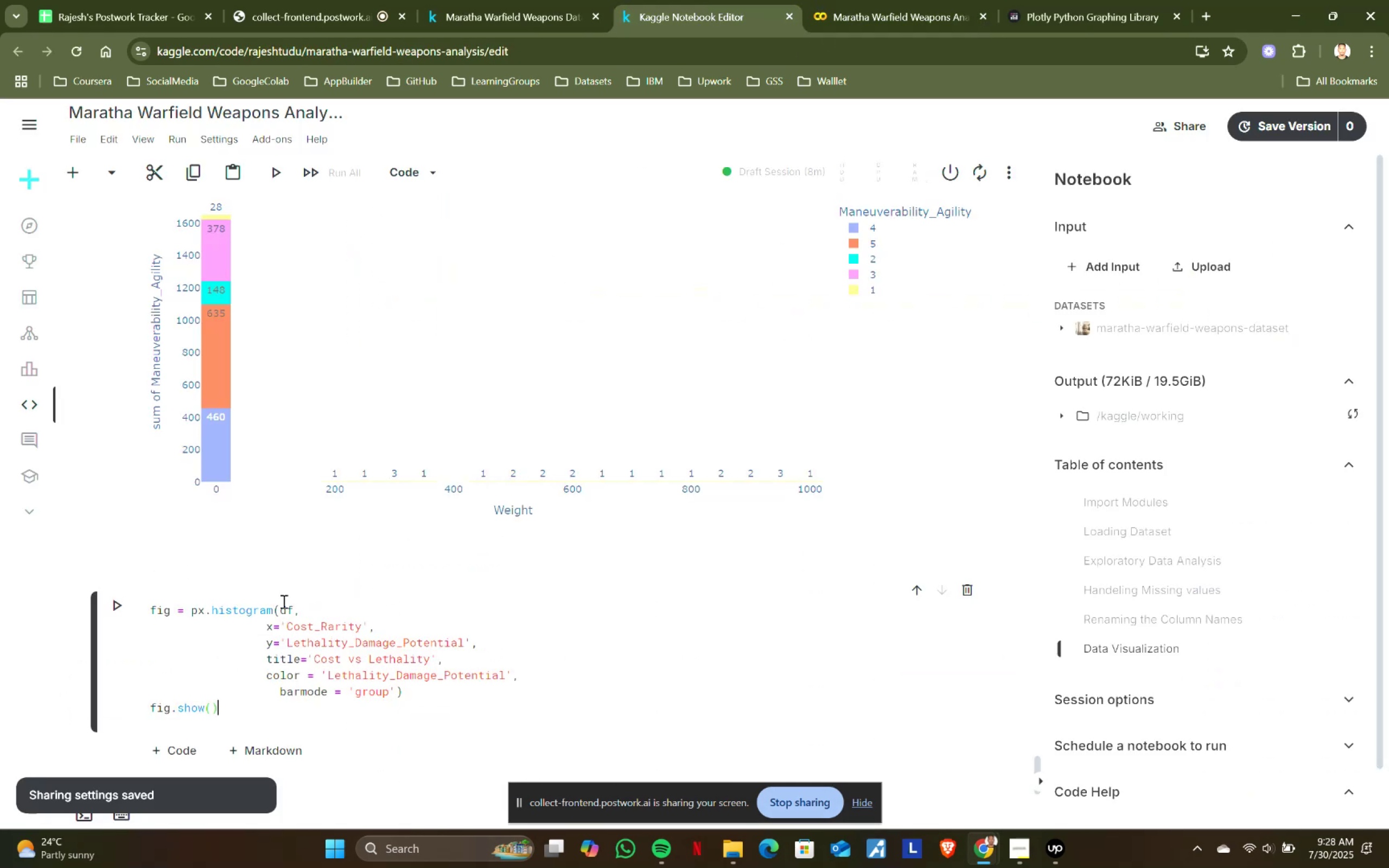 
key(Shift+ShiftRight)
 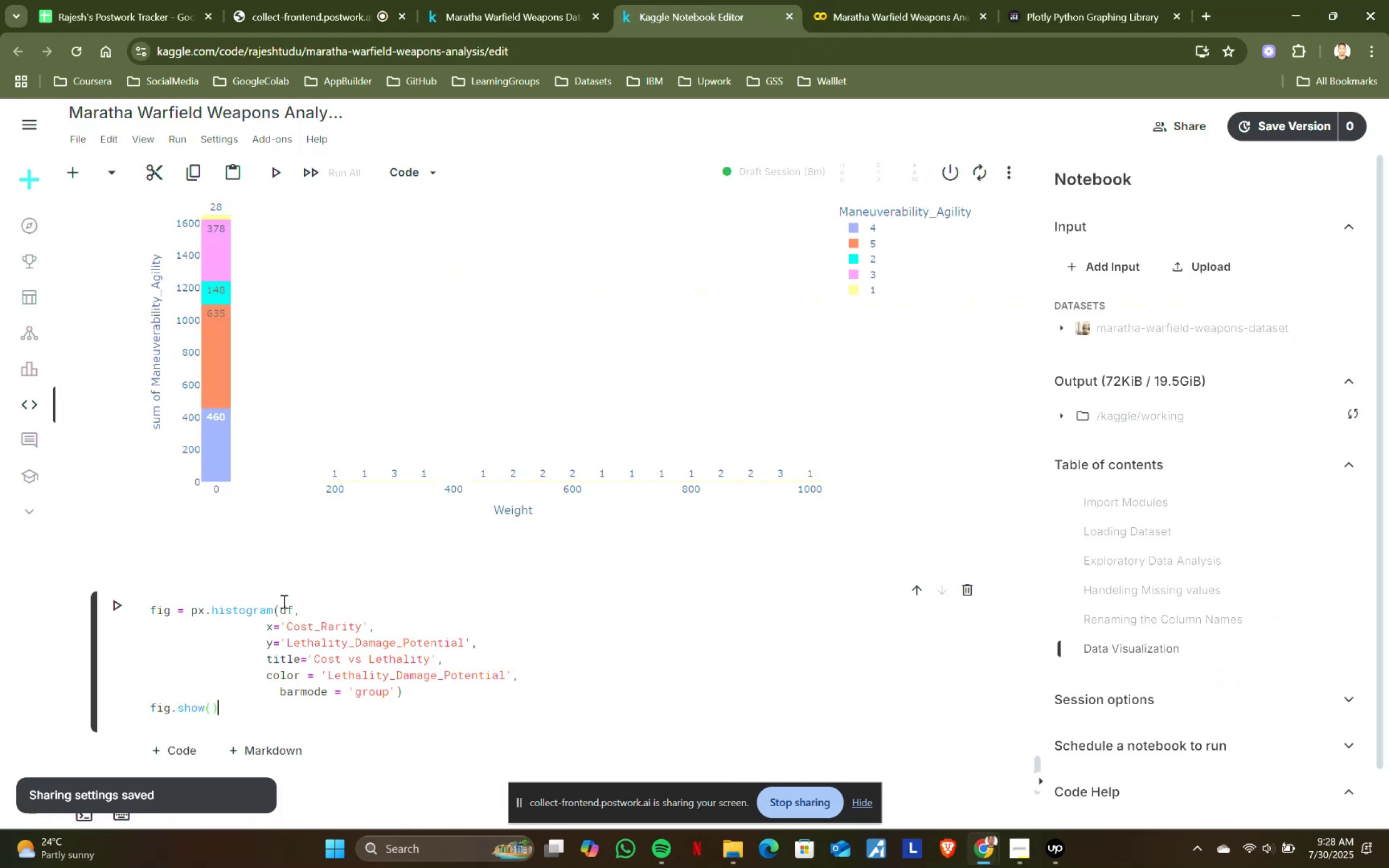 
key(Shift+Enter)
 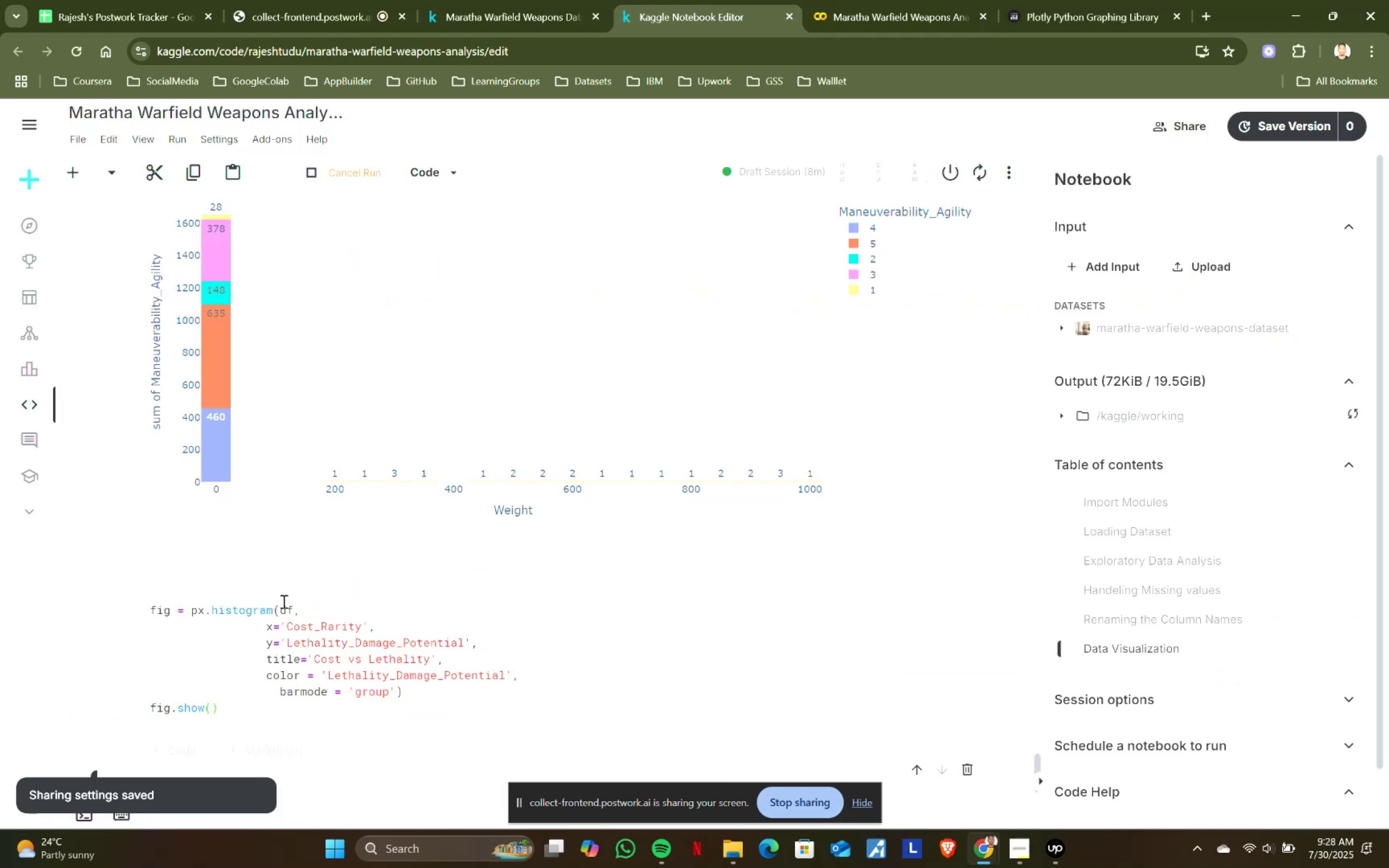 
scroll: coordinate [342, 609], scroll_direction: down, amount: 3.0
 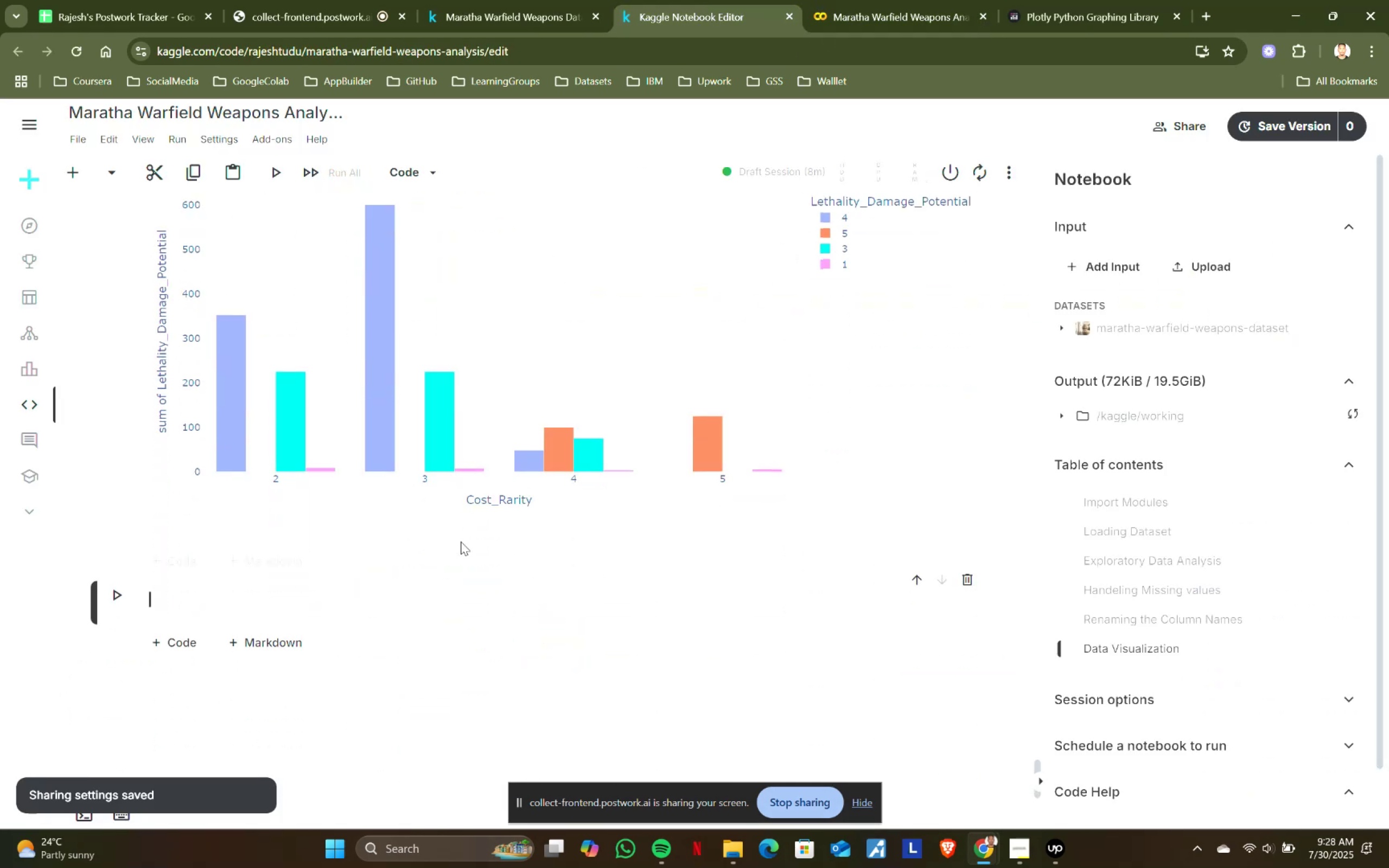 
scroll: coordinate [467, 536], scroll_direction: up, amount: 3.0
 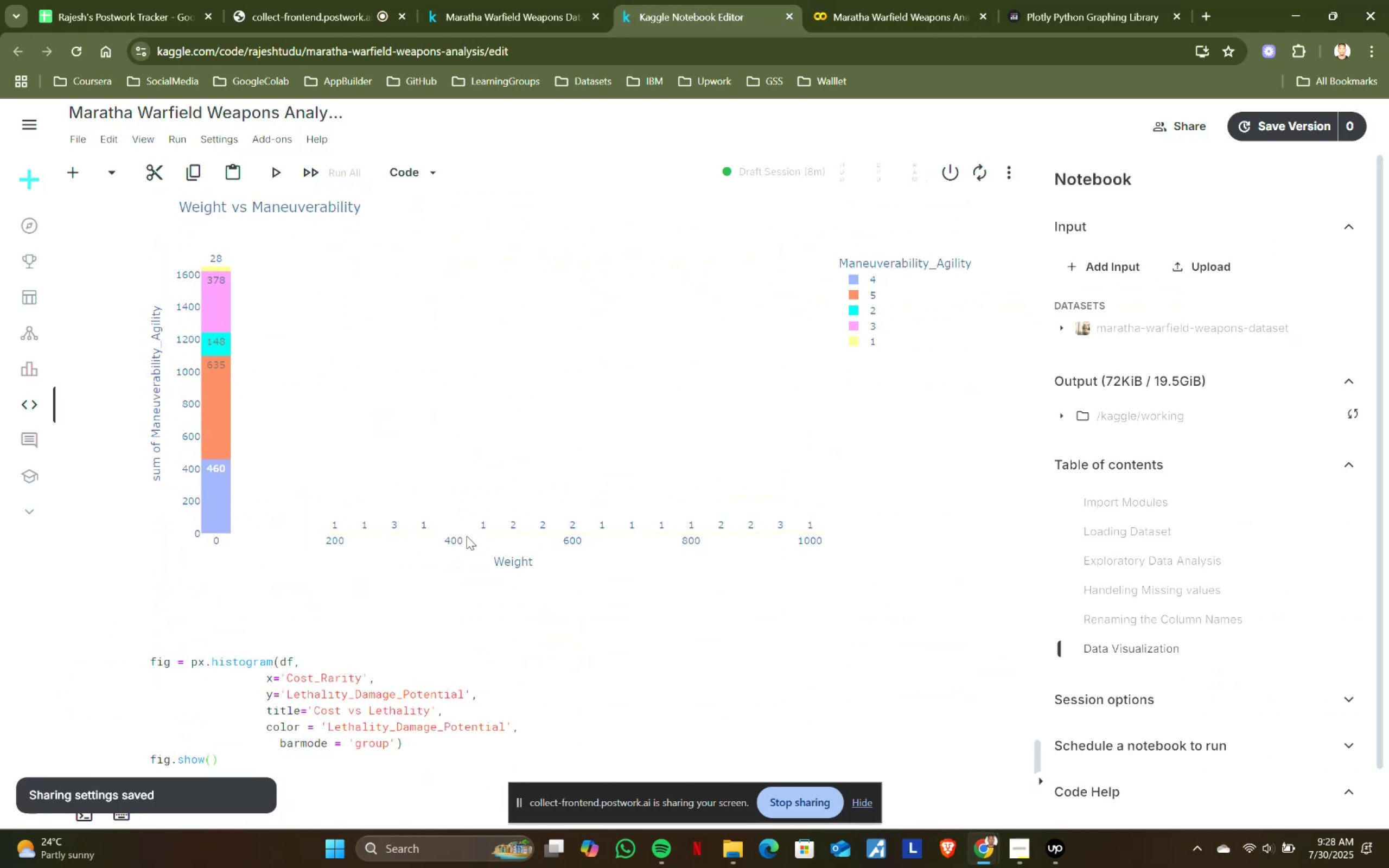 
scroll: coordinate [467, 536], scroll_direction: down, amount: 4.0
 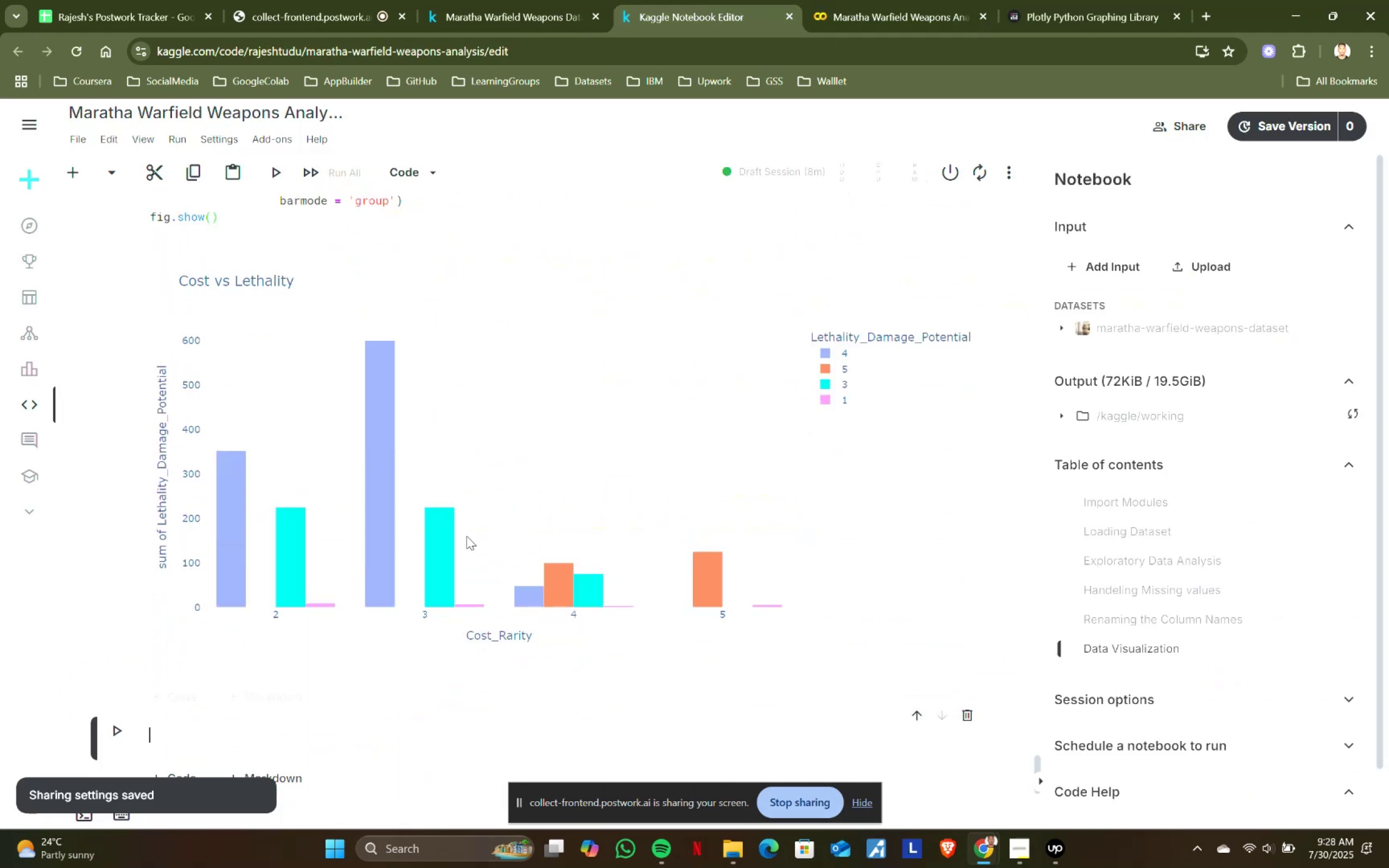 
scroll: coordinate [467, 536], scroll_direction: up, amount: 2.0
 